 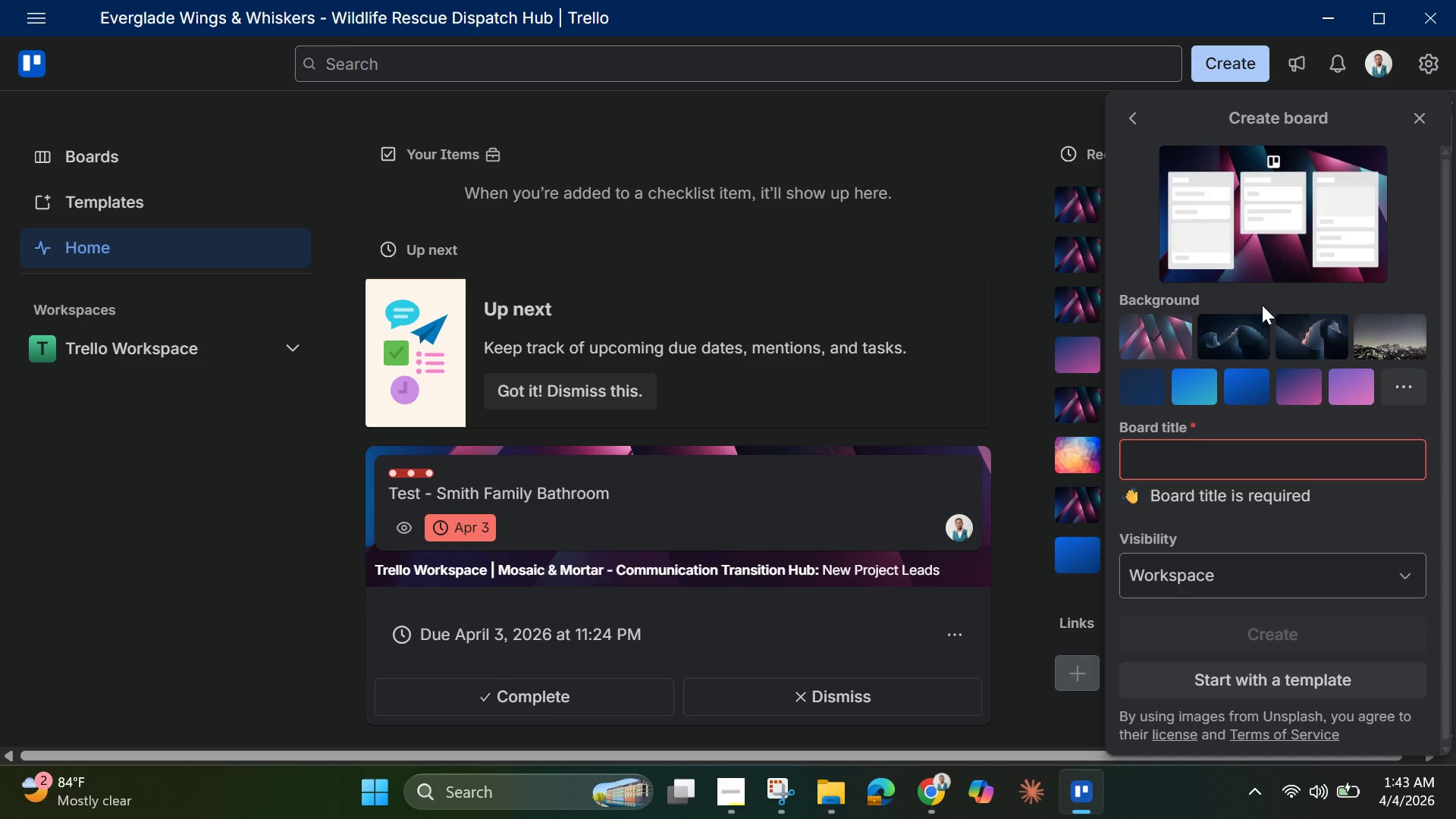 
key(Shift+V)
 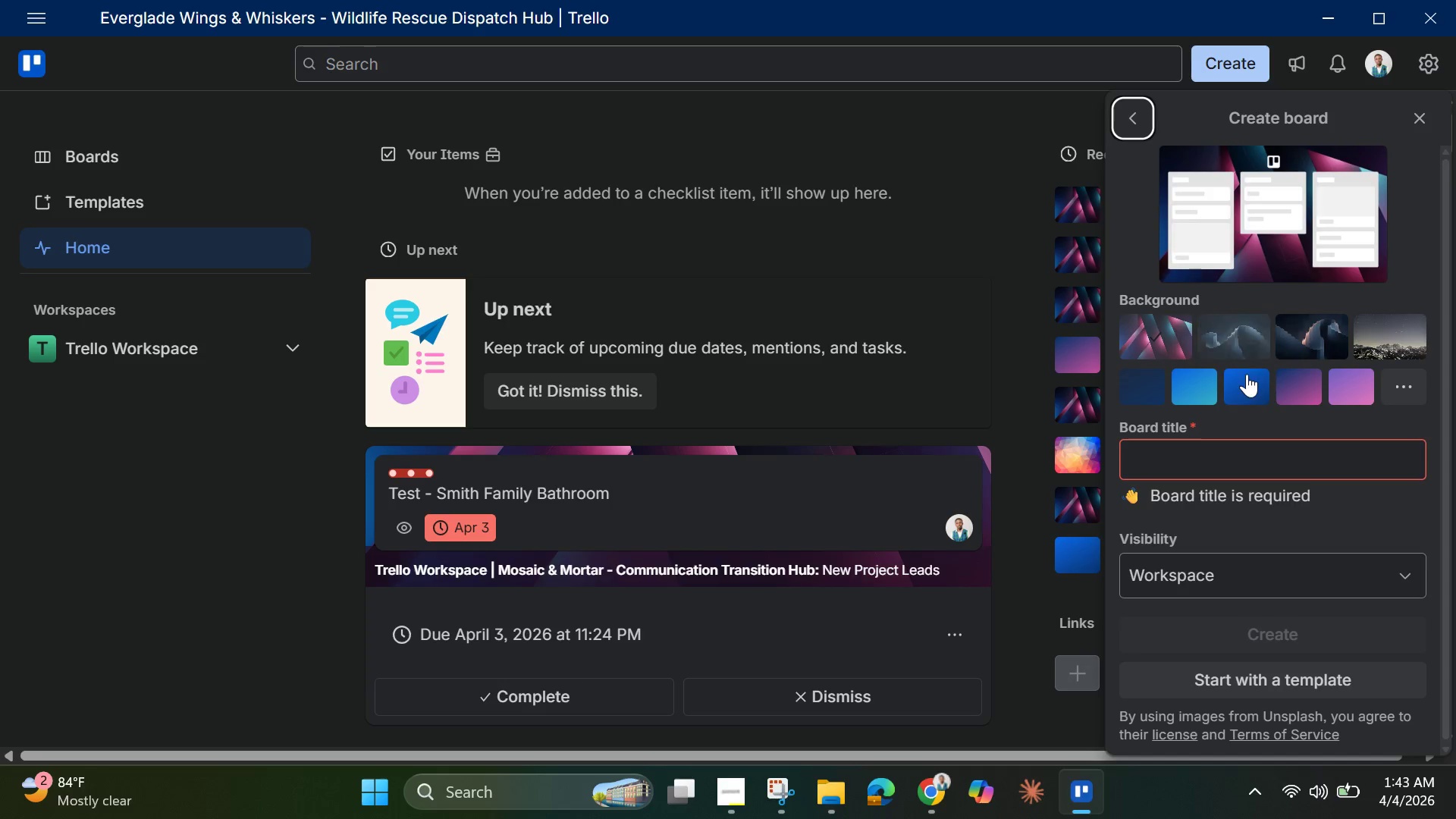 
left_click([1189, 466])
 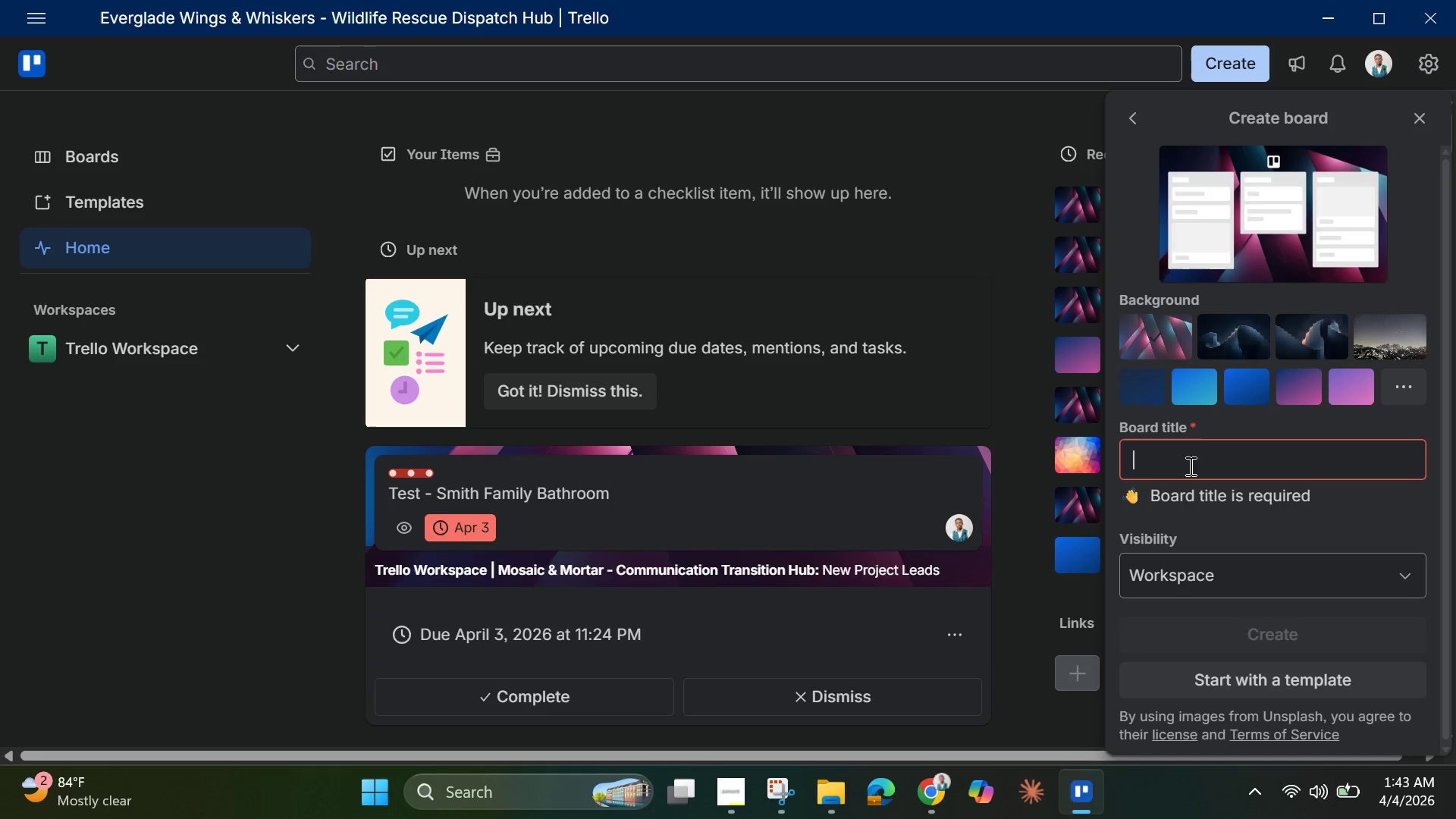 
type(Vortex Indua)
key(Backspace)
type(strial )
 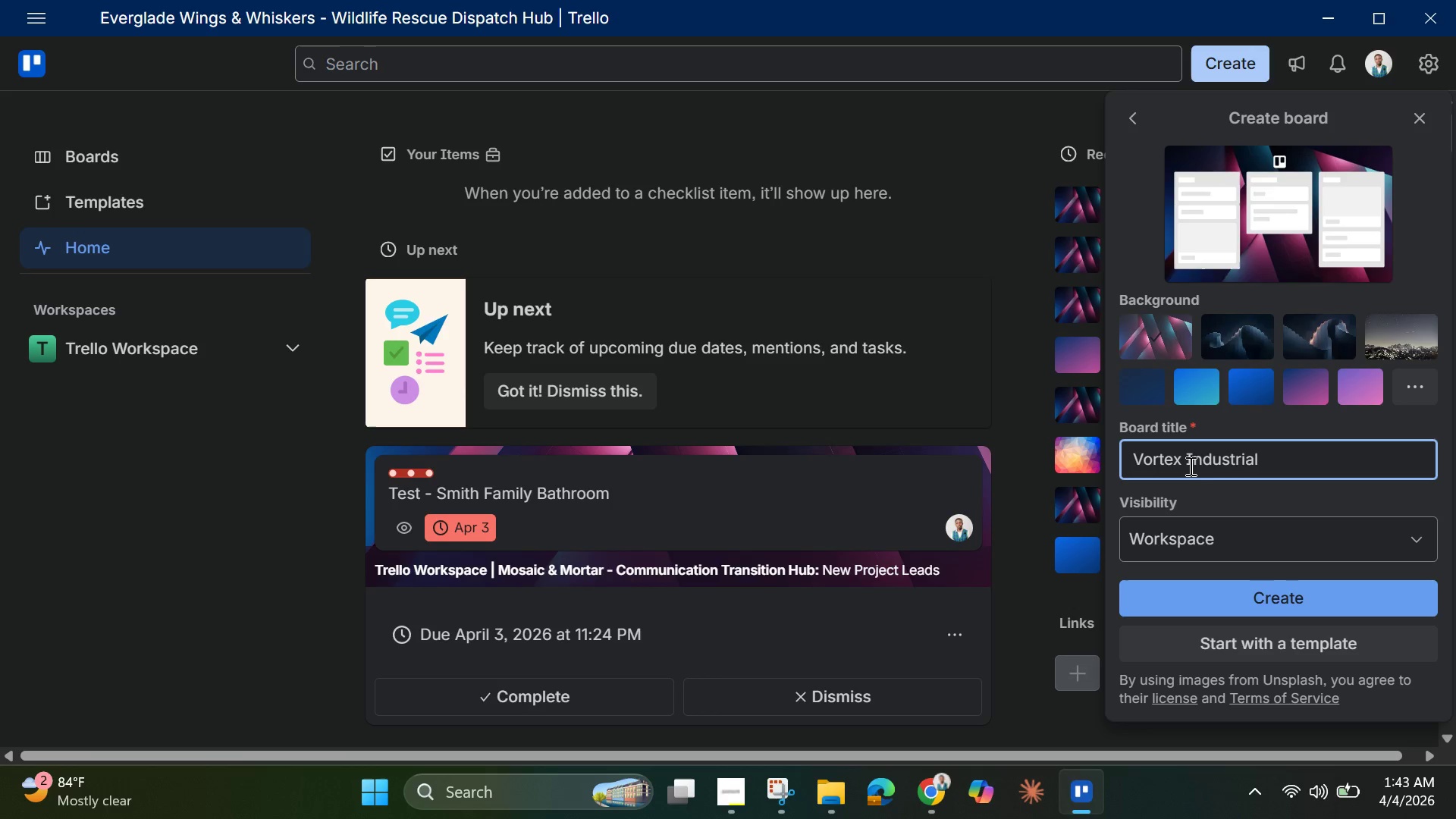 
type(WE)
key(Backspace)
type(elding - Email )
 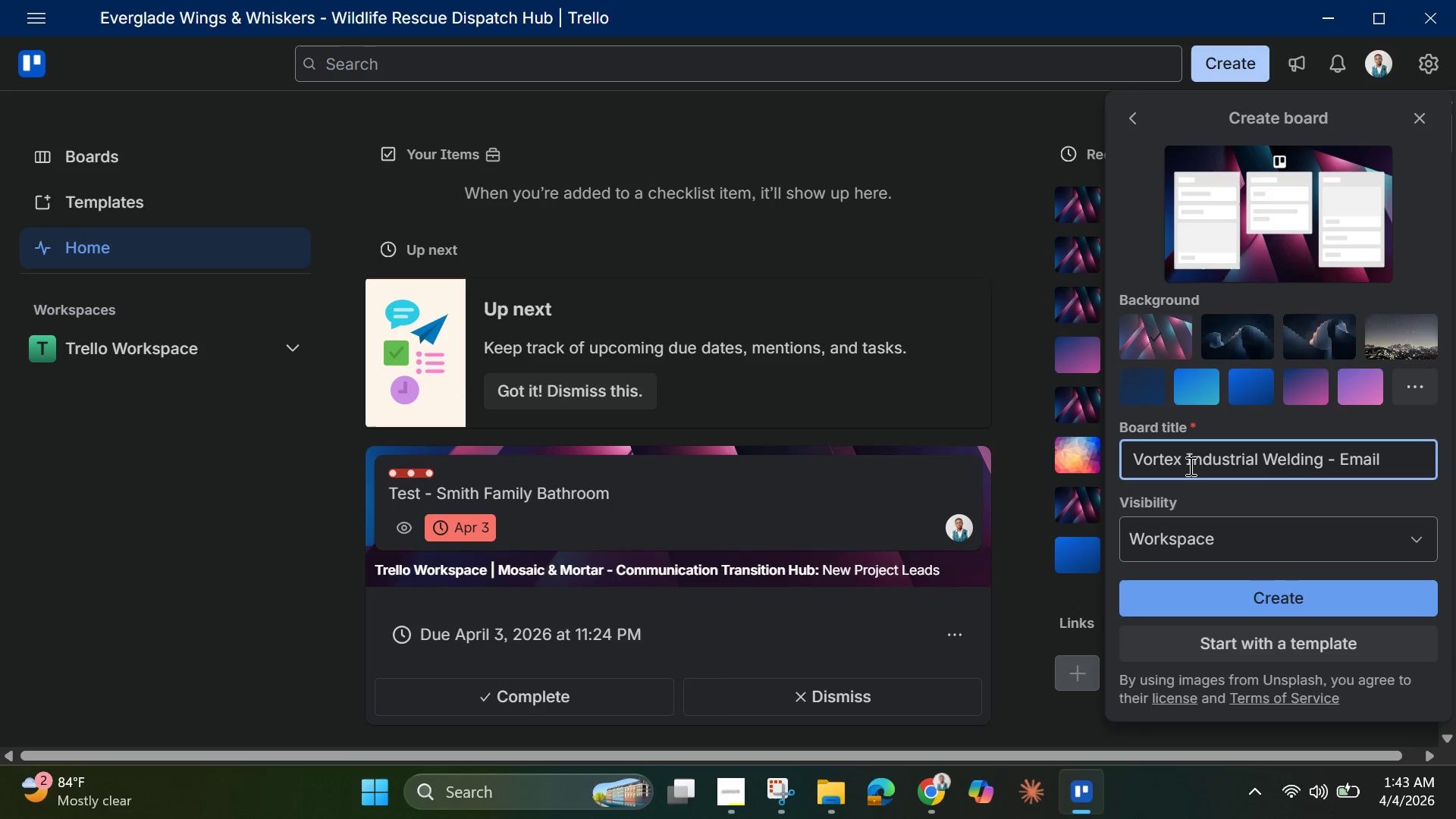 
wait(5.55)
 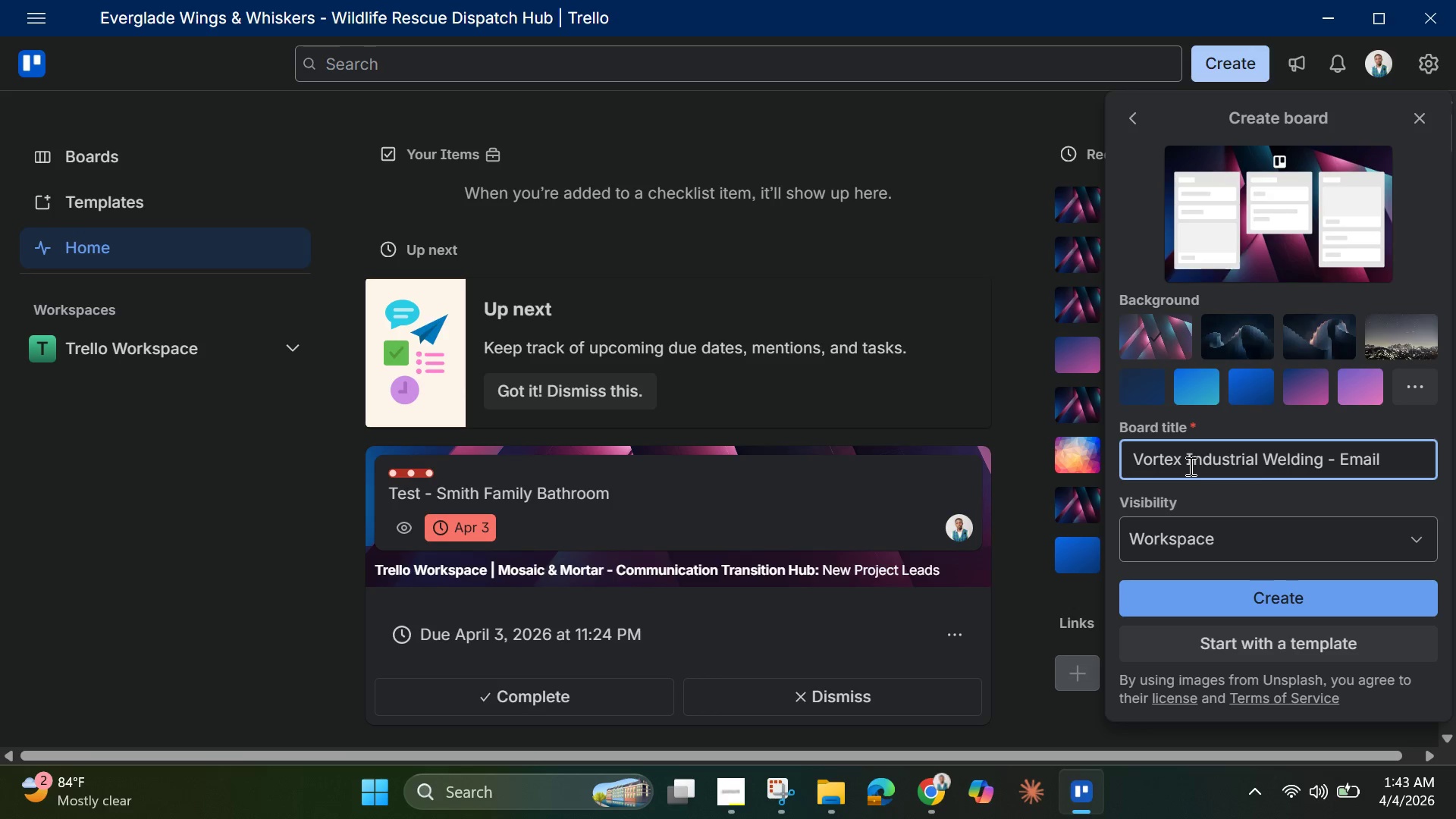 
type(Migration Control Center)
 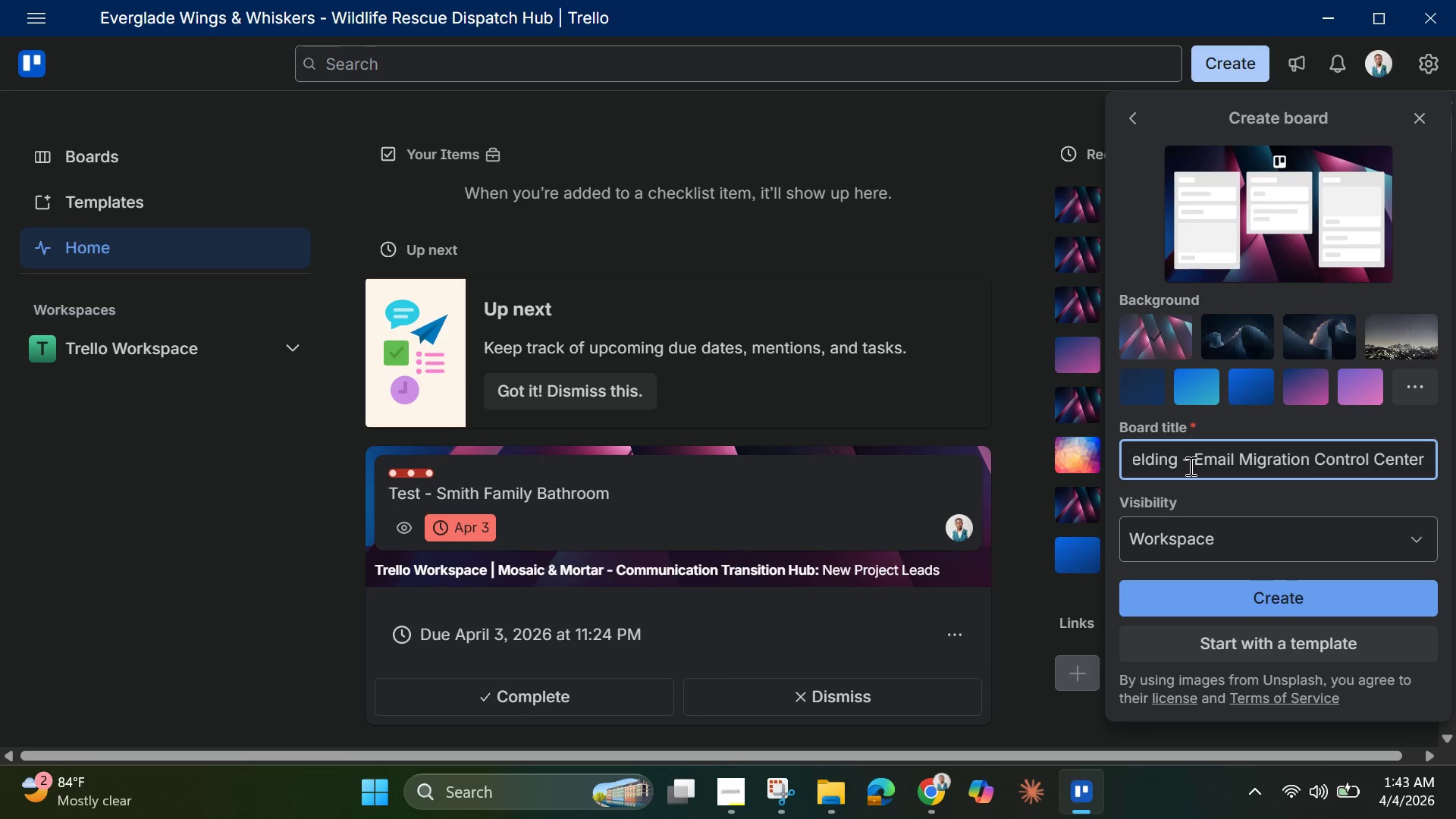 
wait(8.8)
 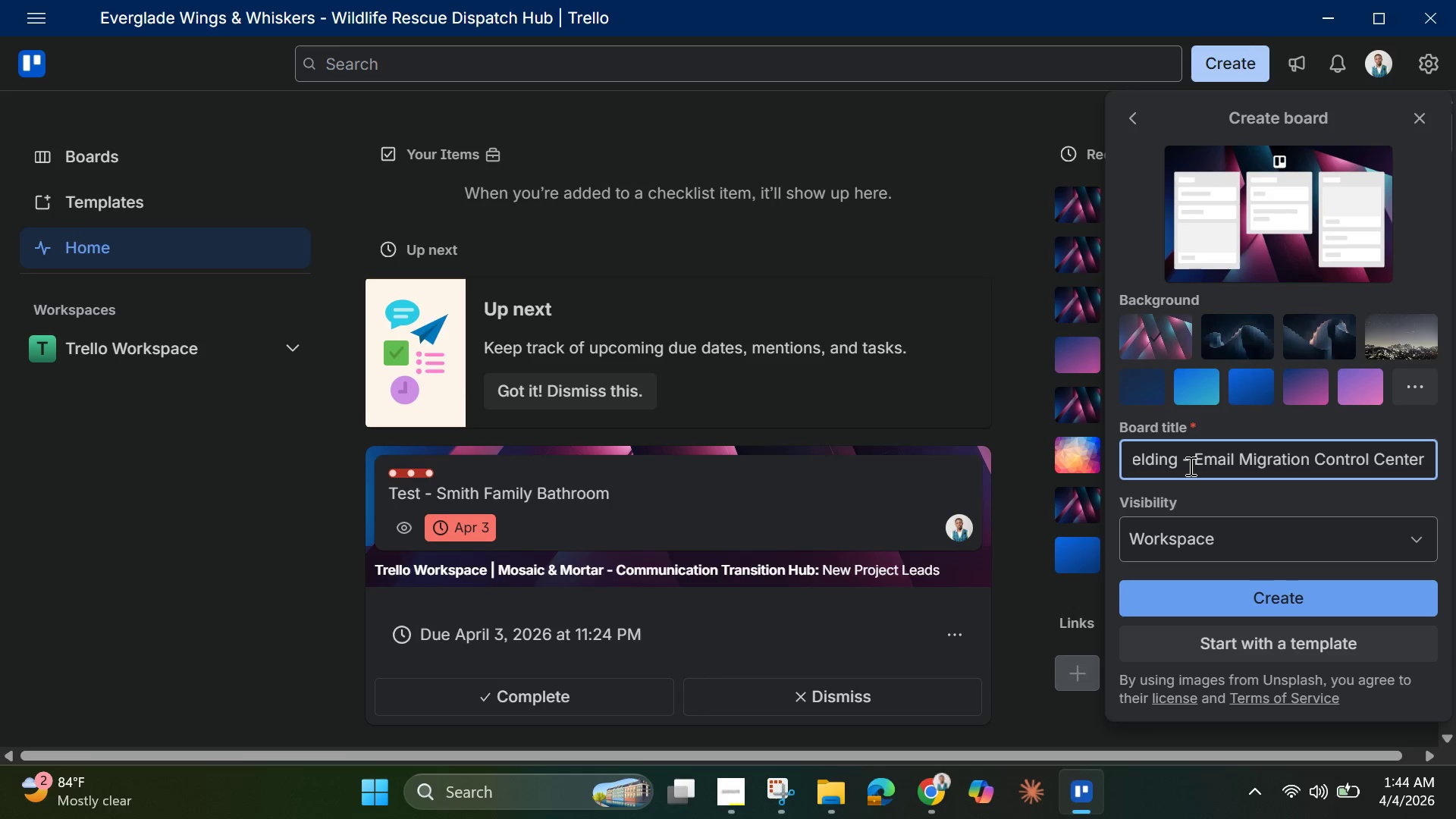 
key(Enter)
 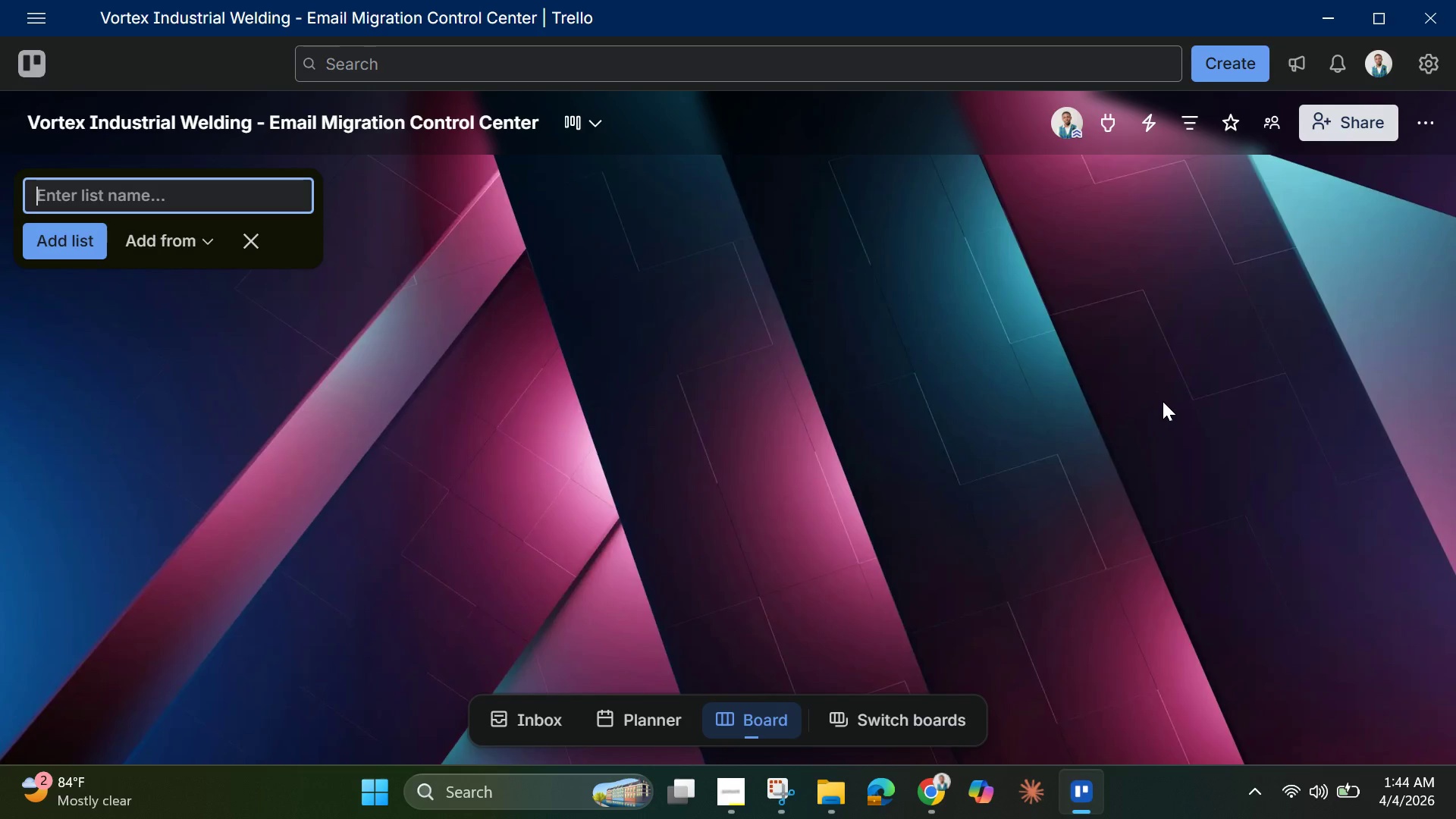 
wait(5.25)
 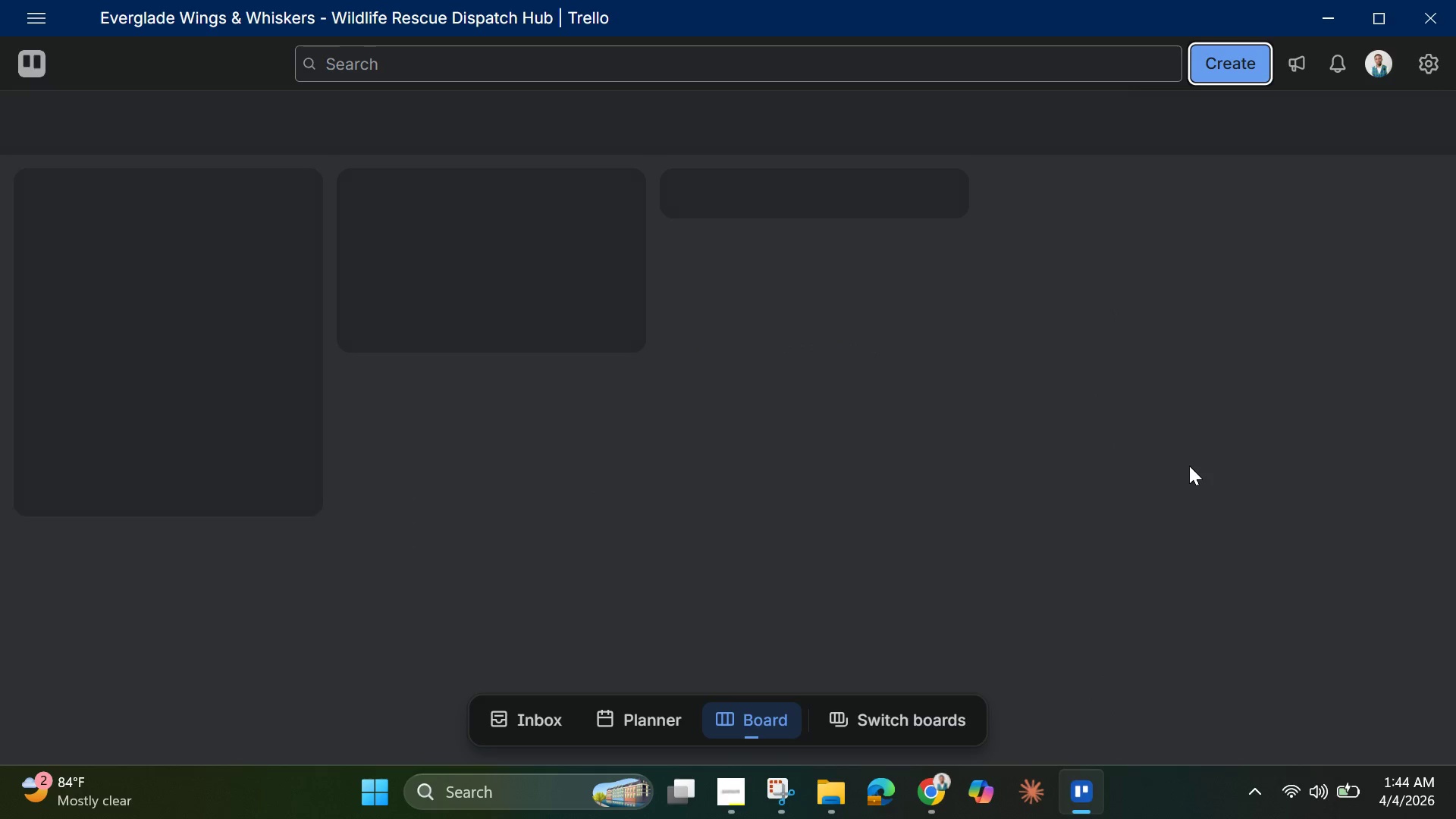 
mouse_move([1356, 127])
 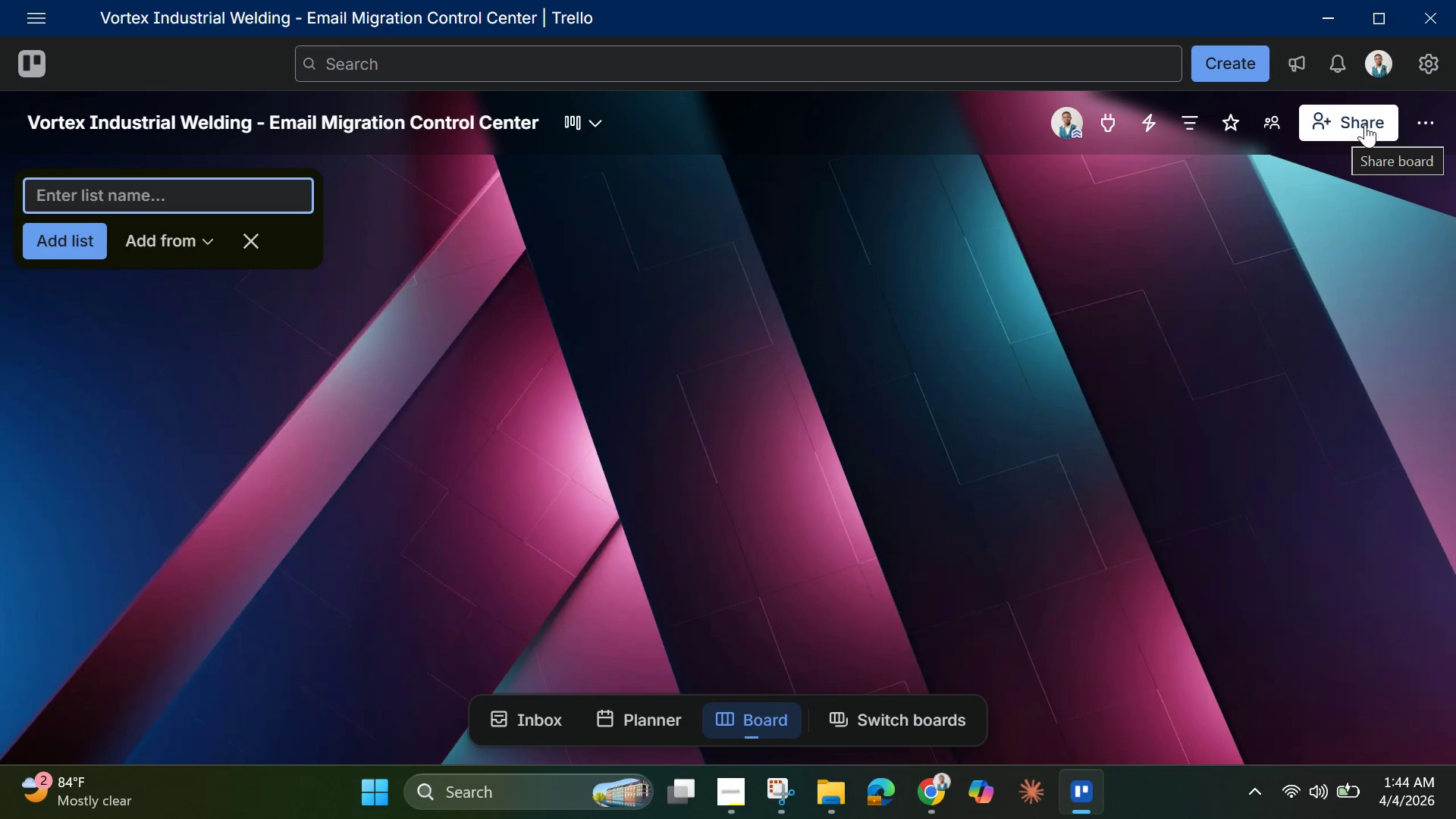 
left_click([1365, 124])
 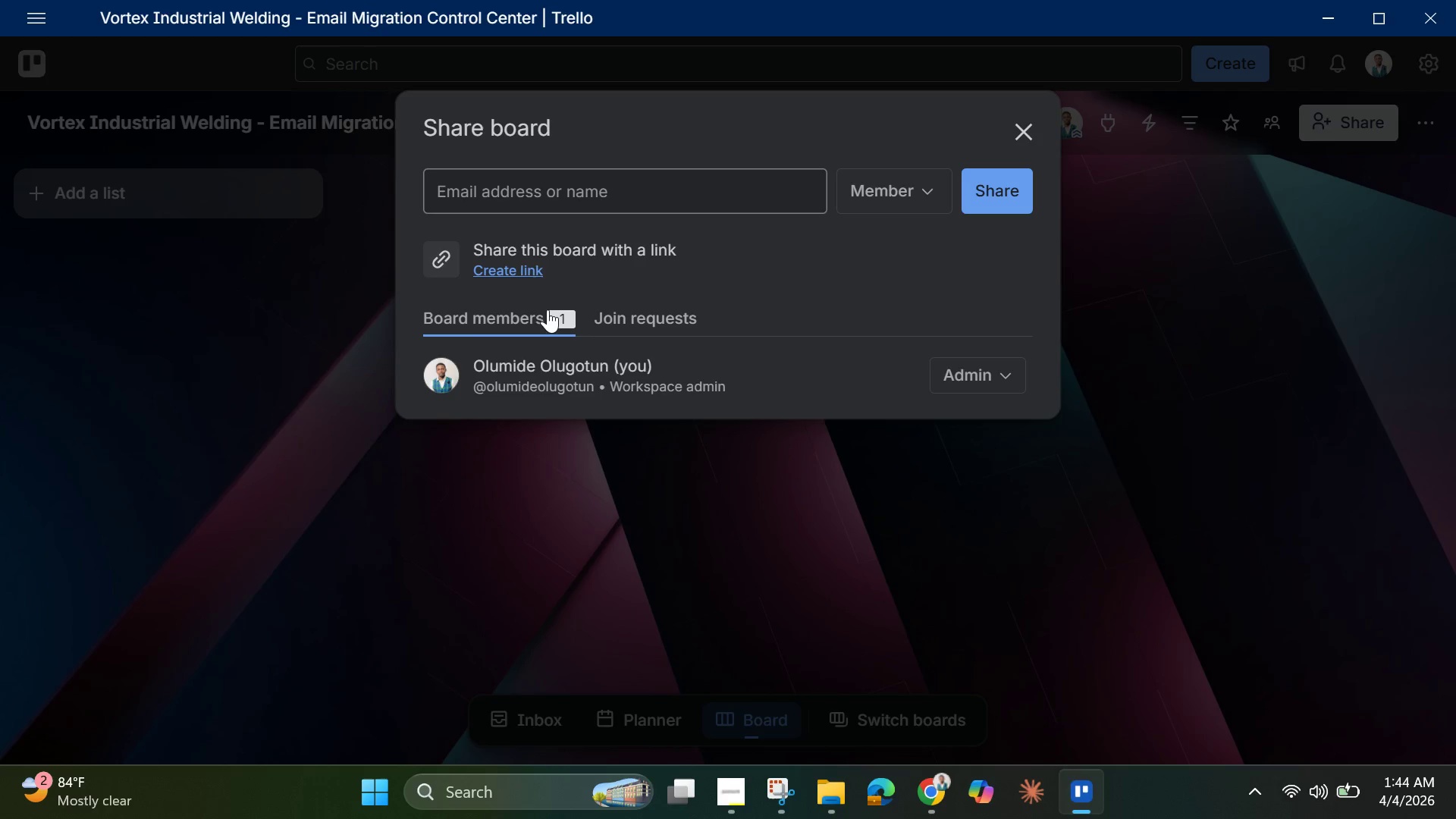 
left_click([533, 273])
 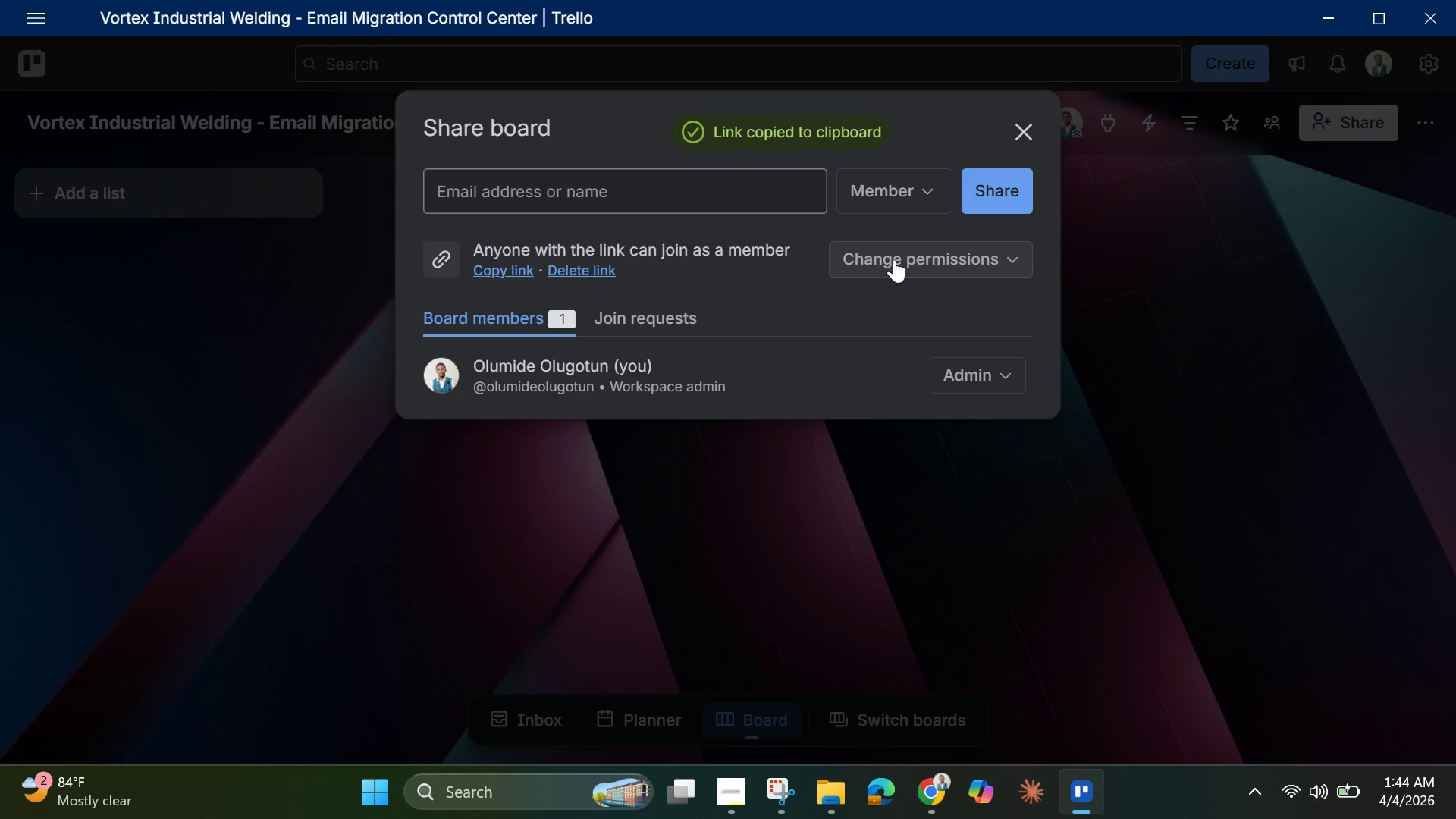 
left_click([905, 259])
 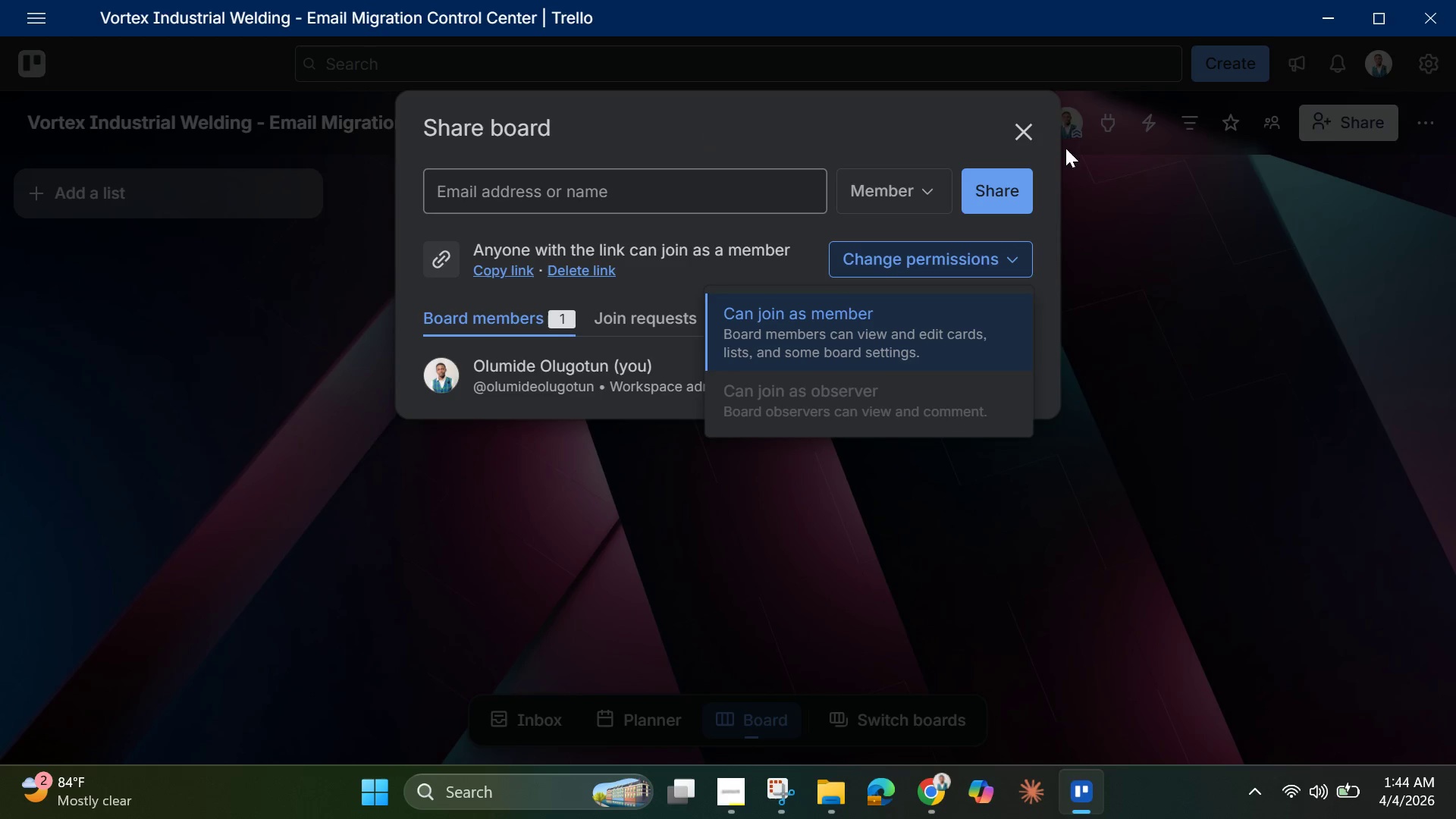 
left_click([1018, 143])
 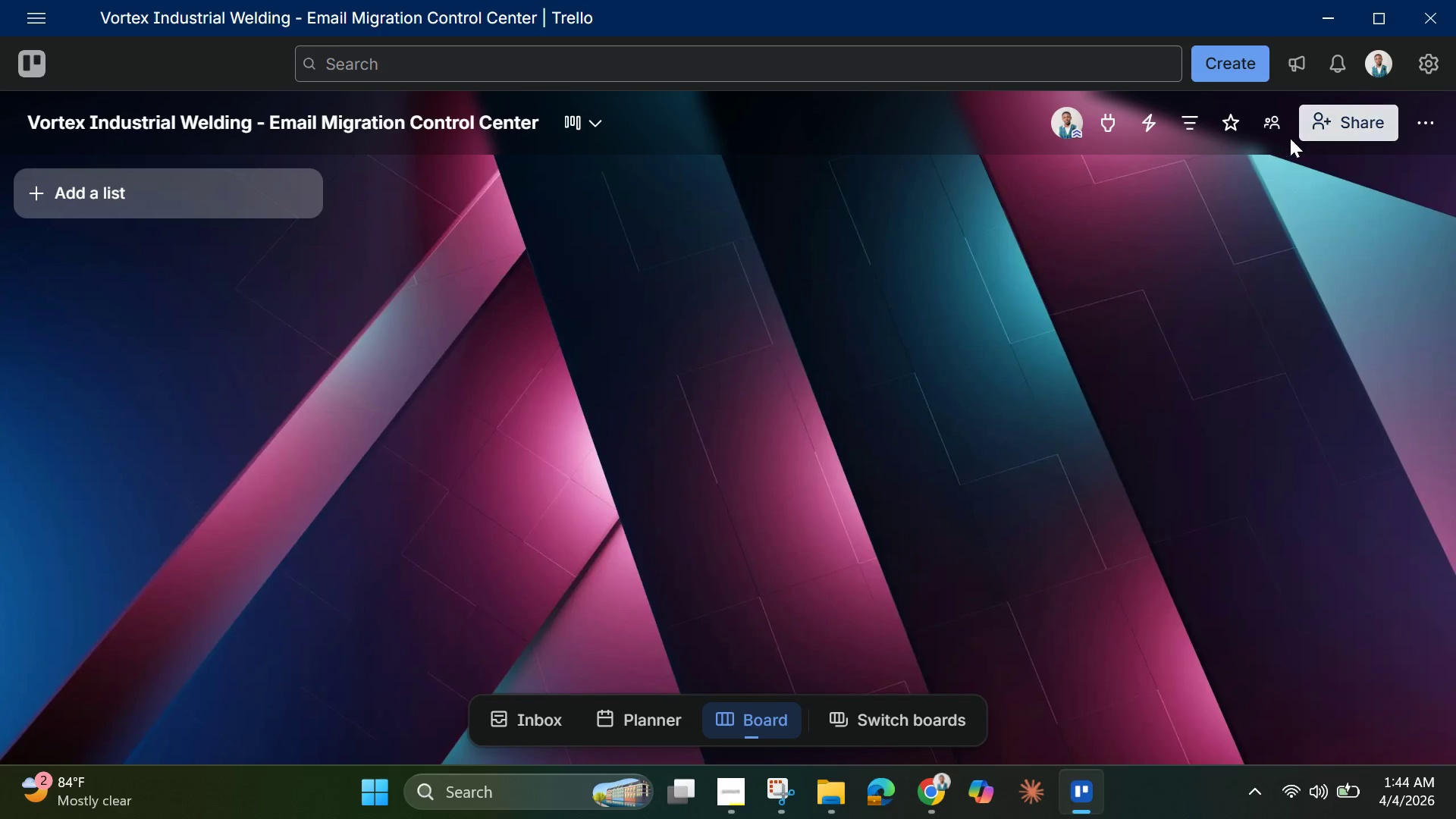 
left_click([1269, 121])
 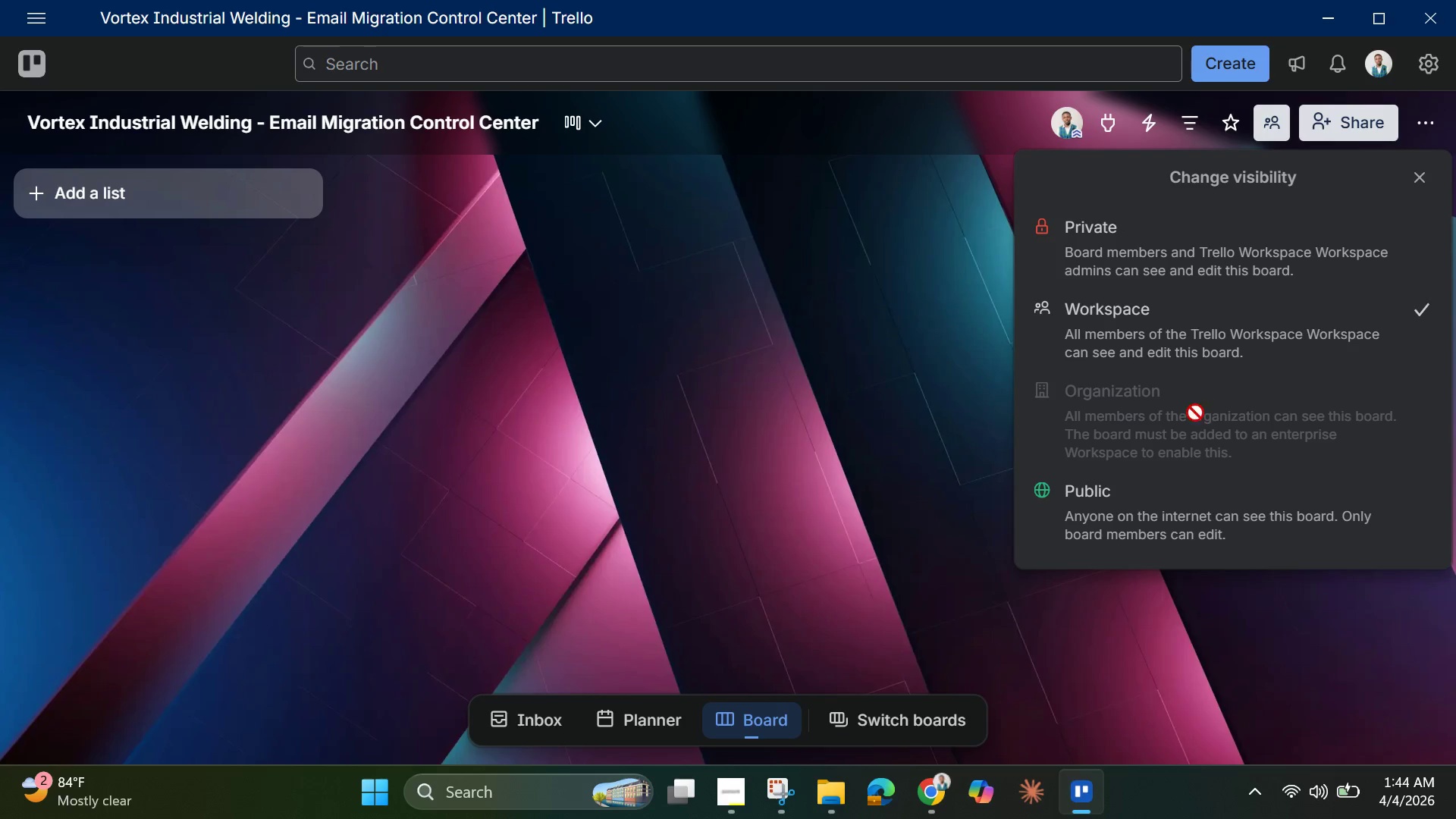 
left_click([1178, 533])
 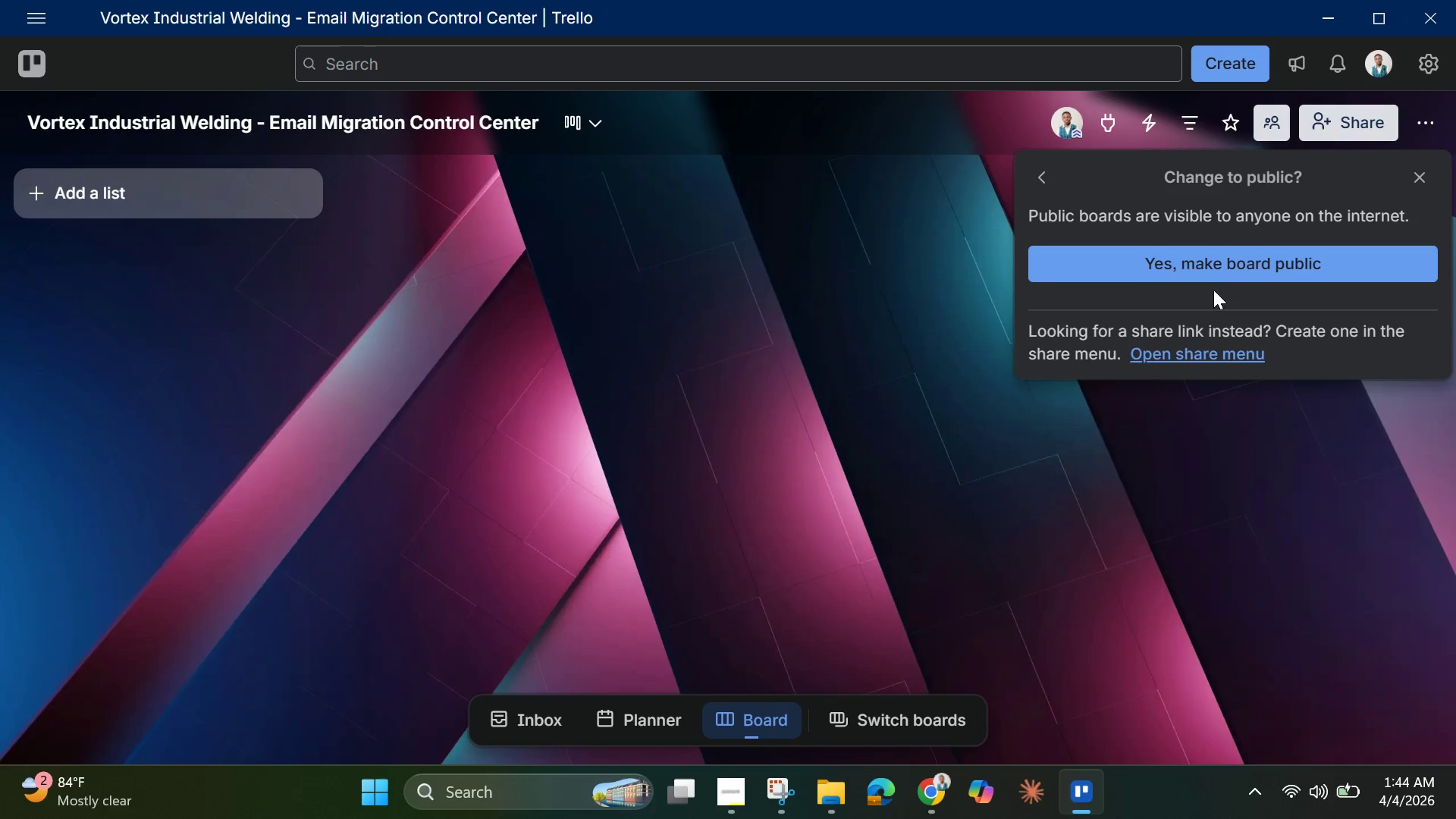 
left_click([1207, 269])
 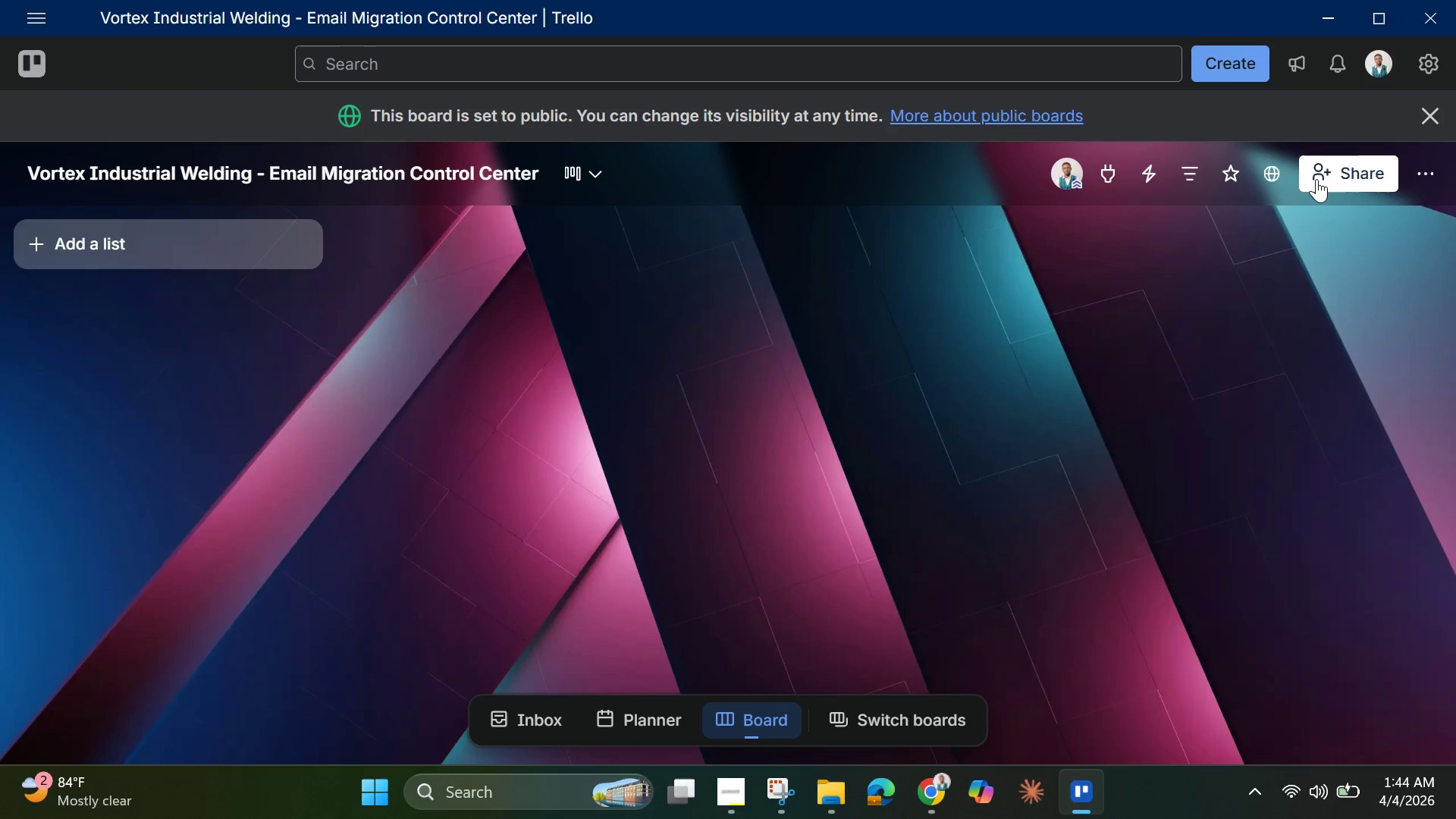 
left_click([1444, 117])
 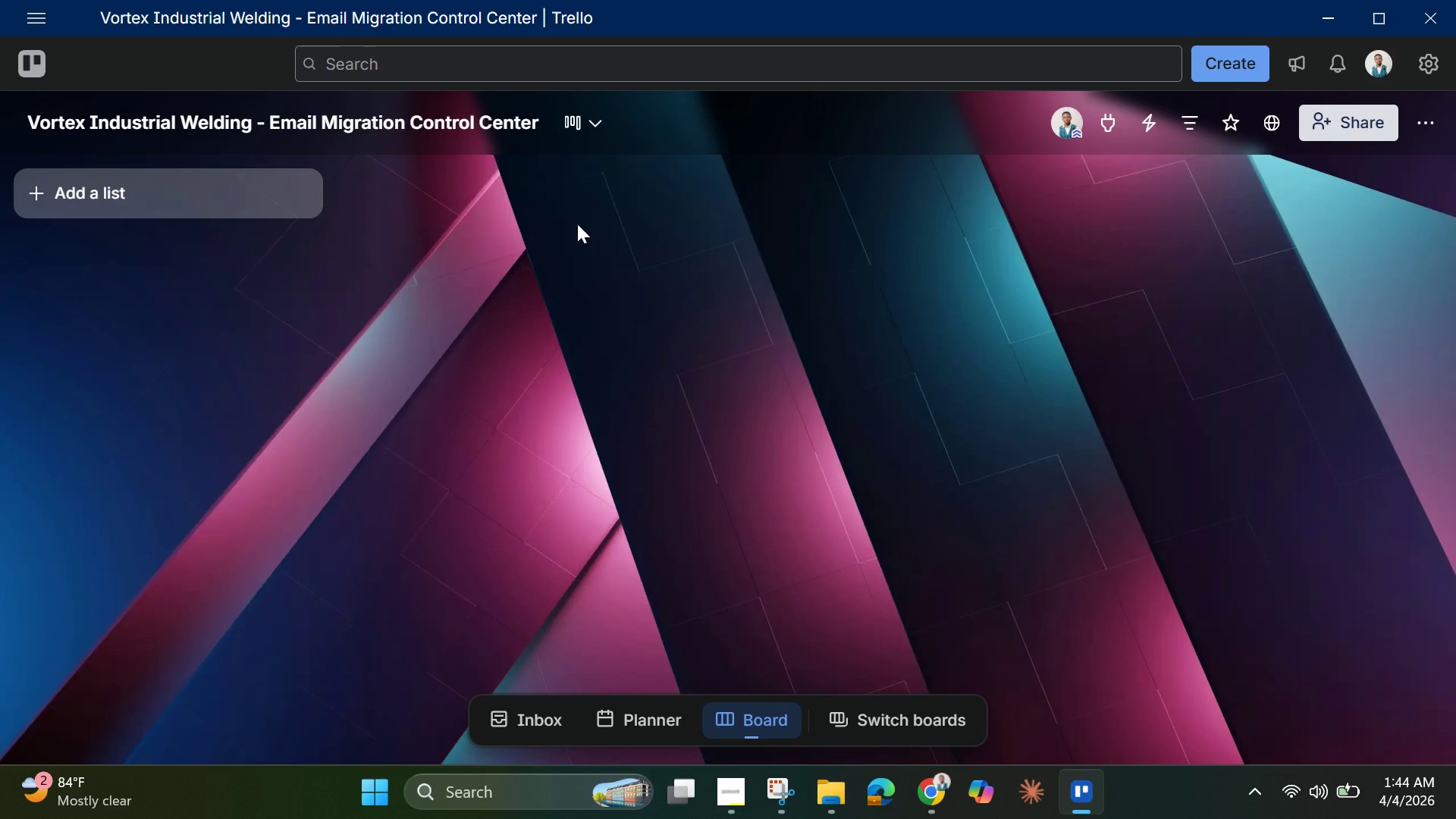 
wait(18.97)
 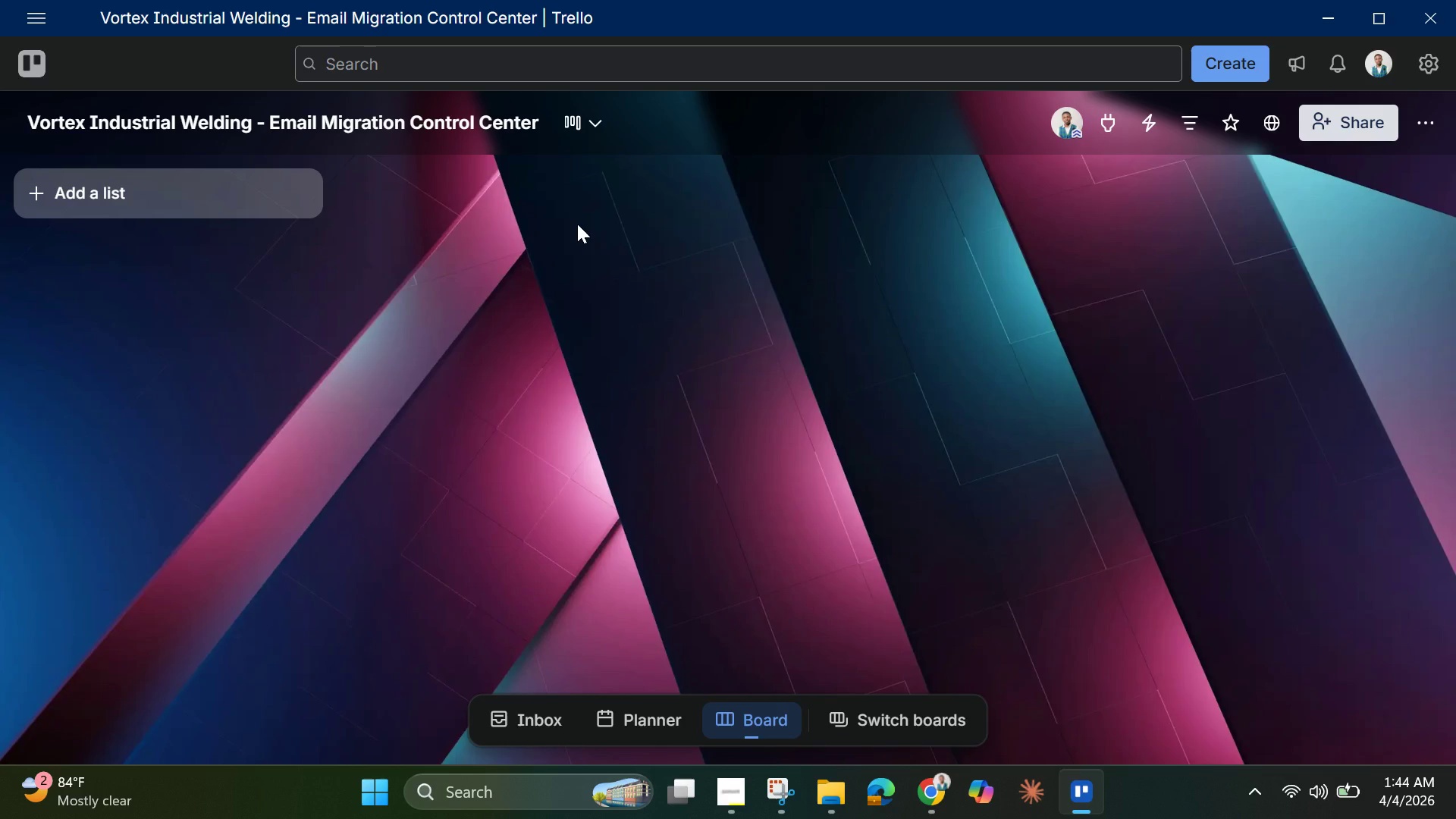 
left_click([185, 198])
 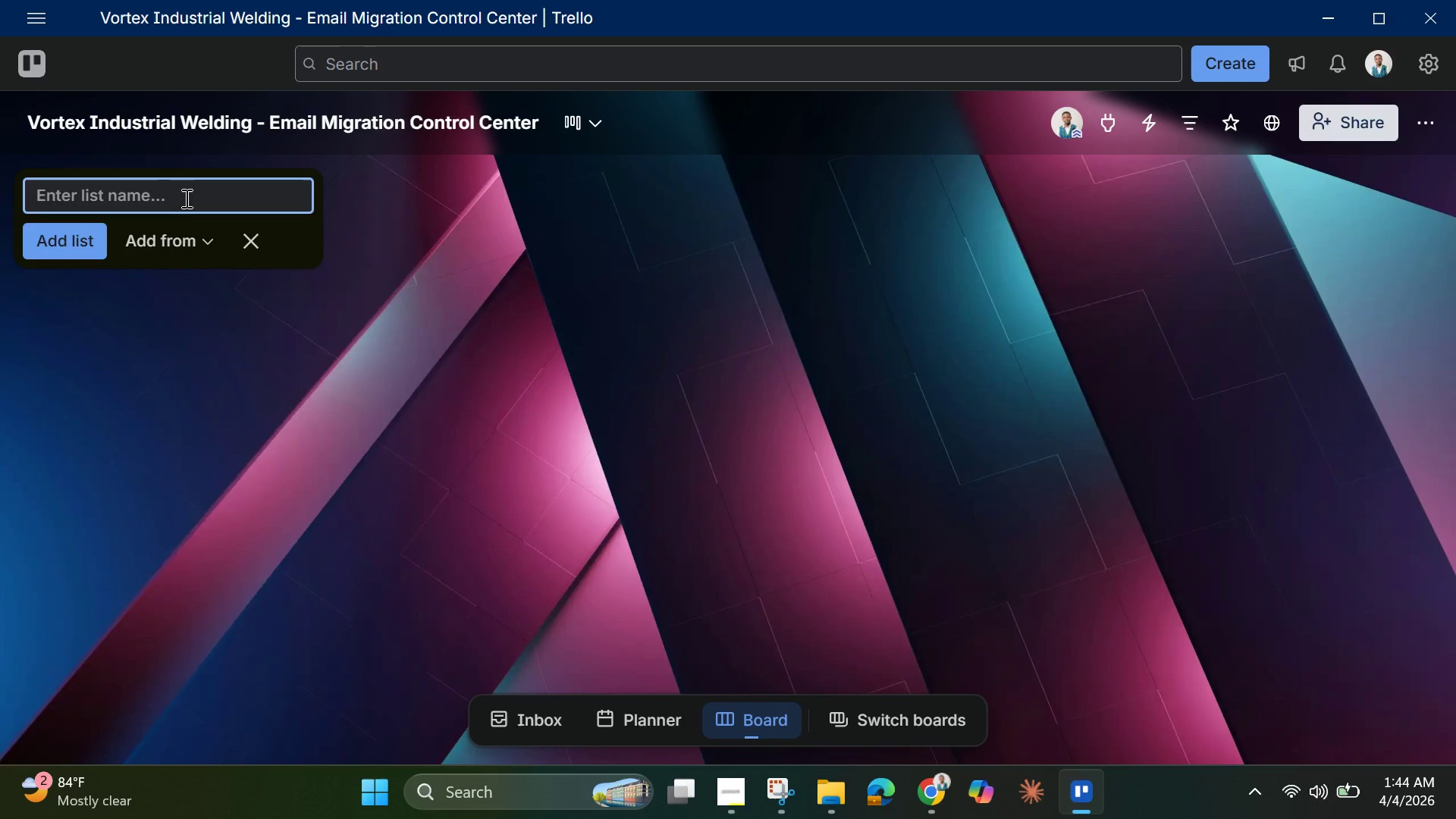 
type(START HERe)
key(Backspace)
type(E - Mi)
key(Backspace)
type(igration SOP)
 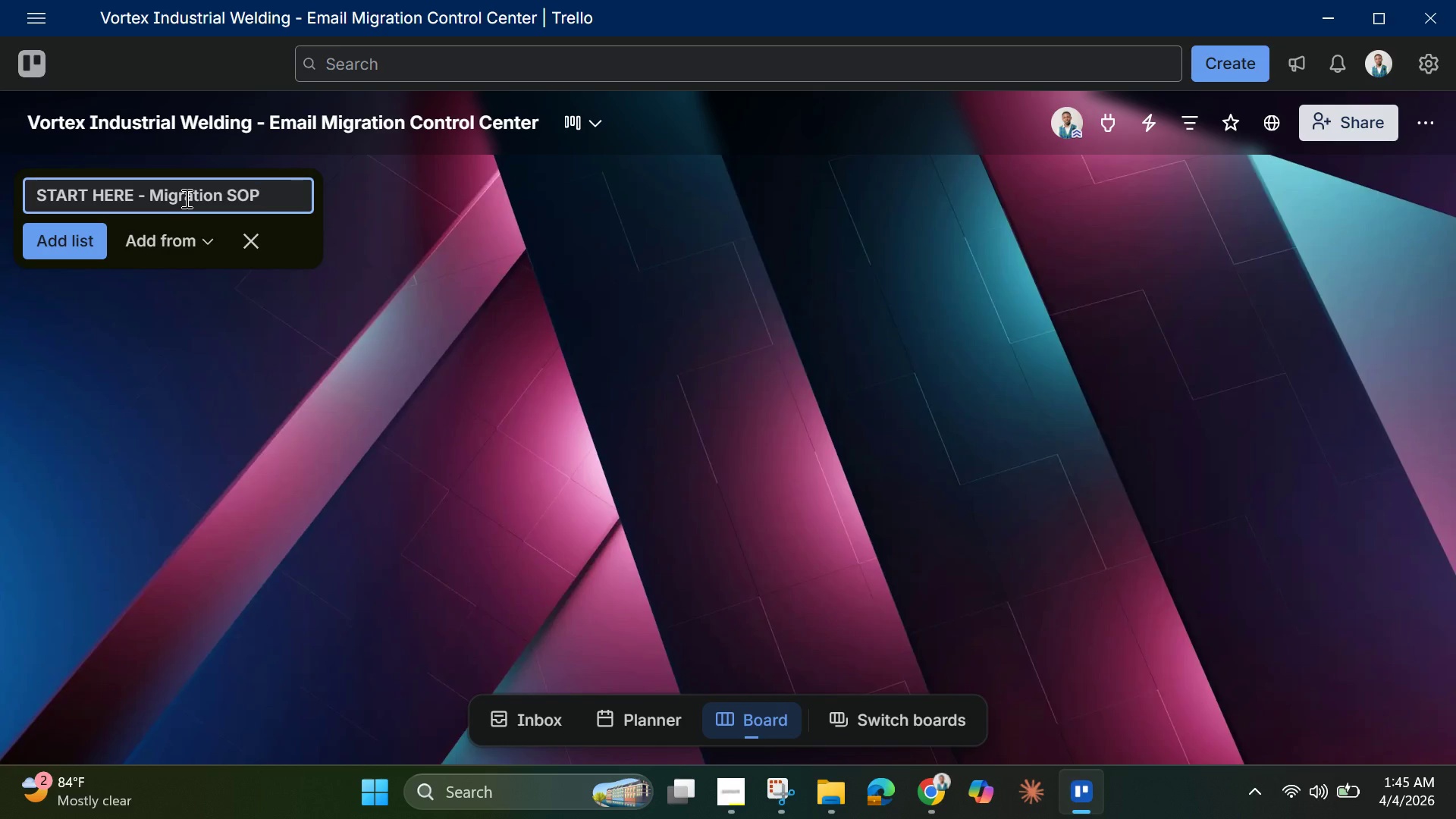 
key(Enter)
 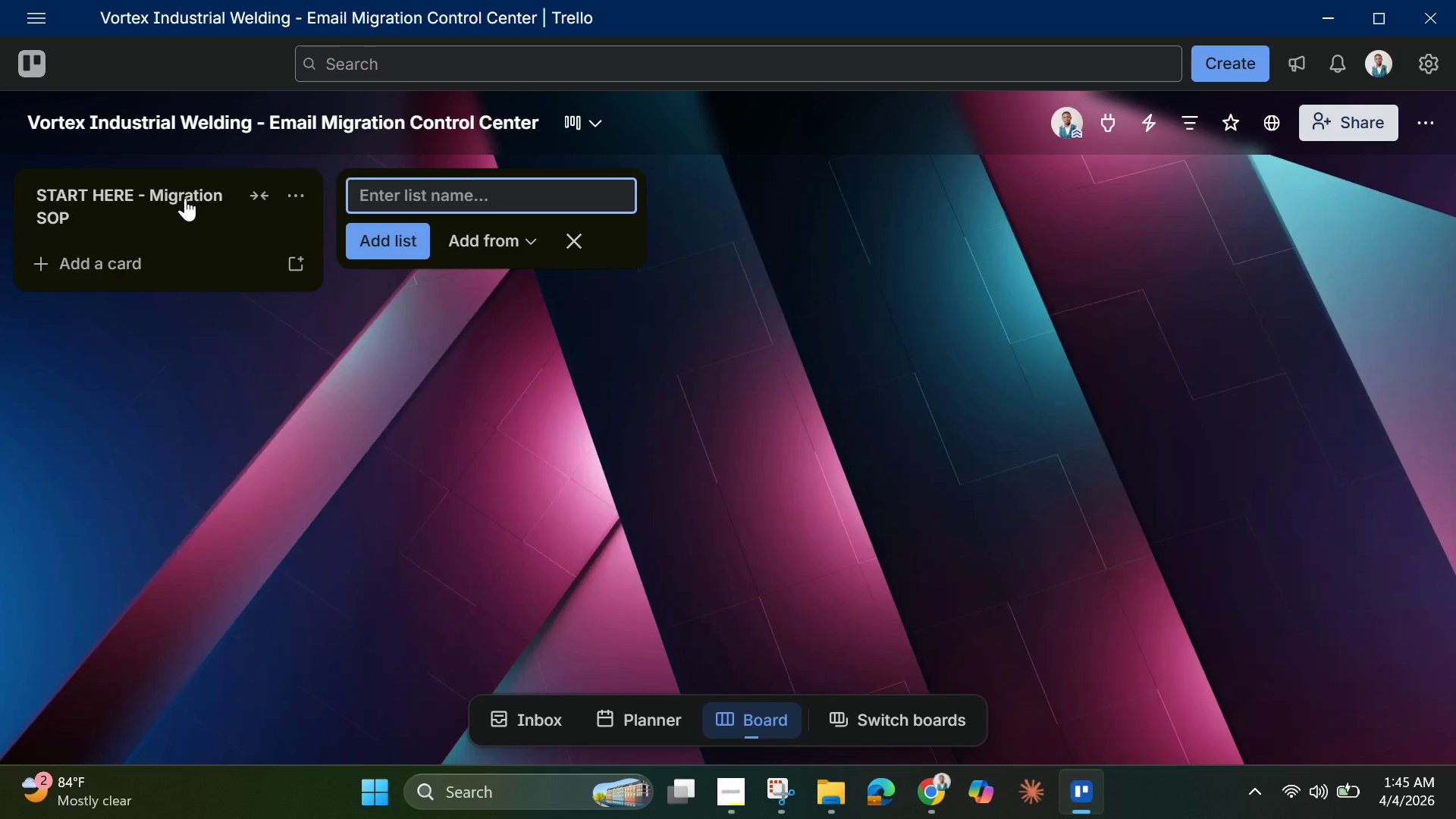 
wait(5.05)
 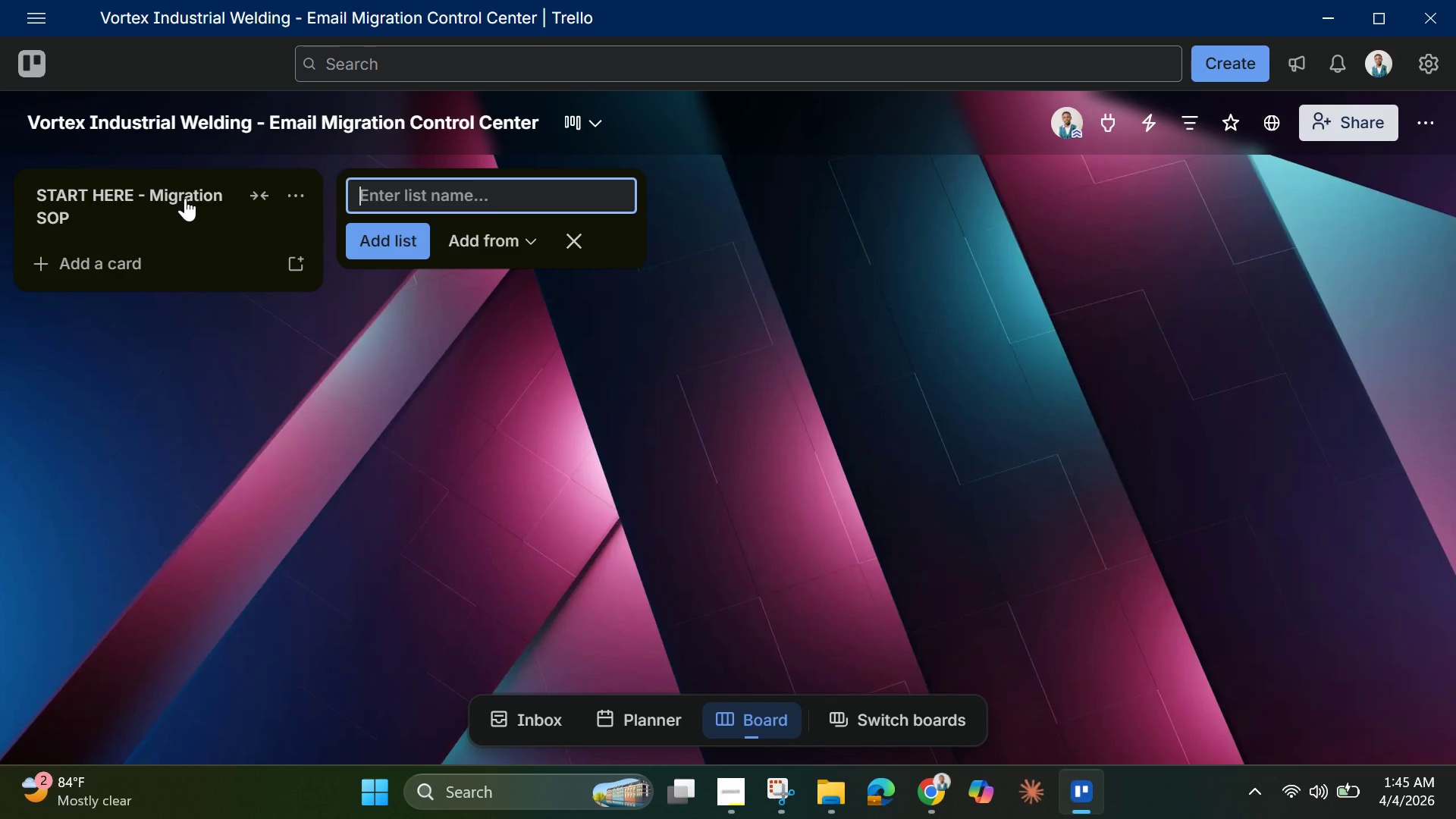 
type(PHase 1: PLanning & )
 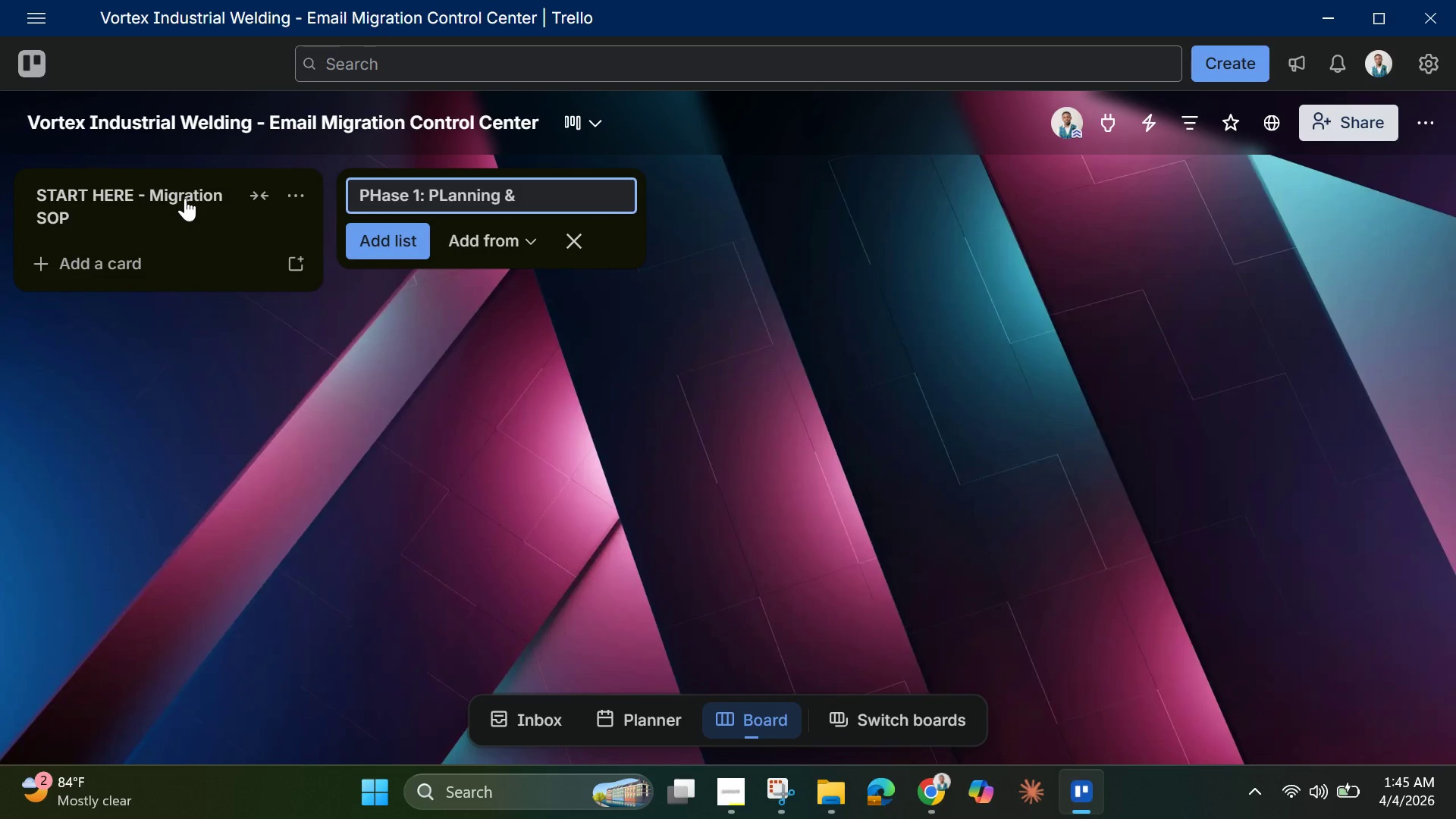 
type(Bac)
 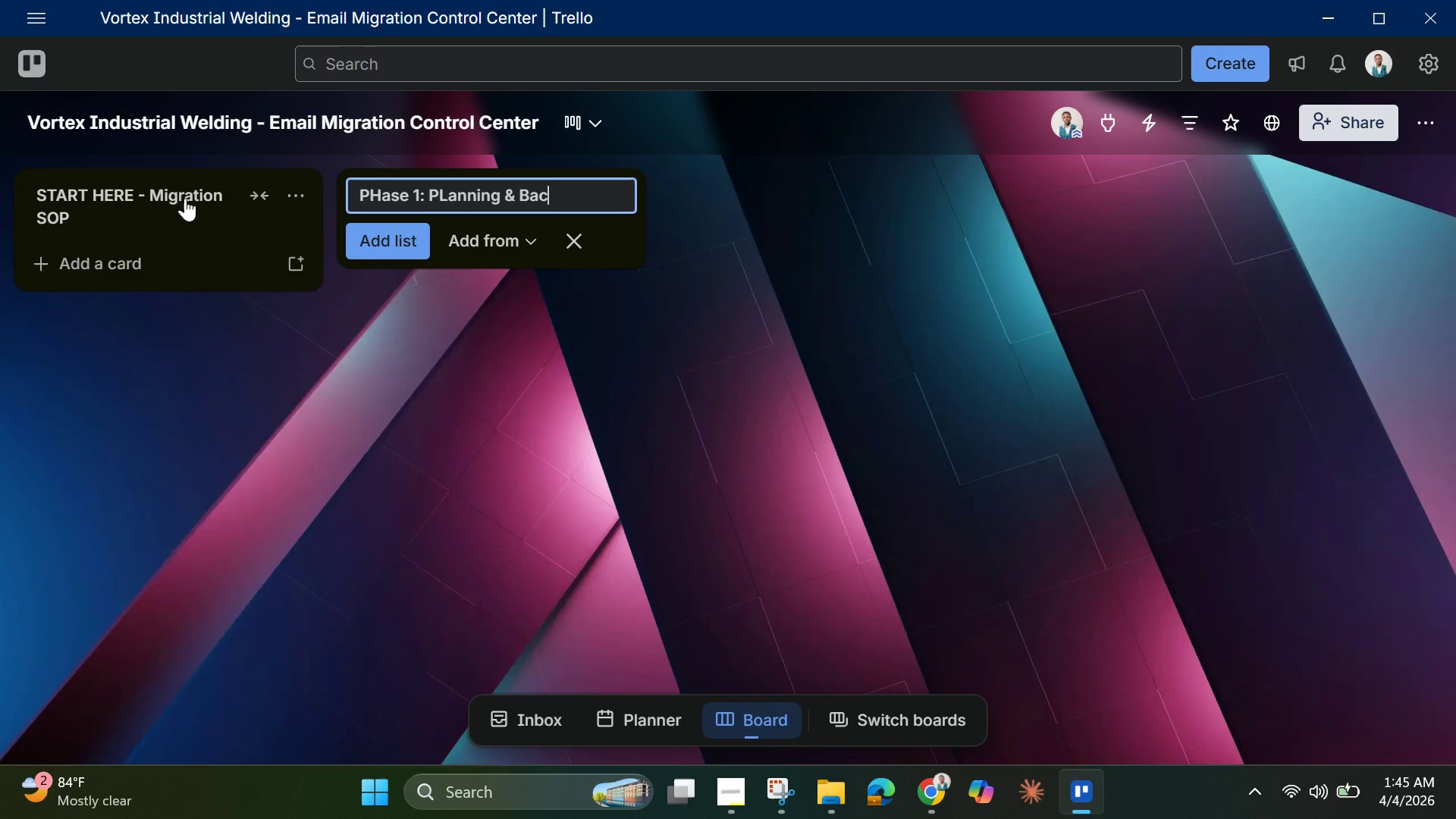 
wait(7.22)
 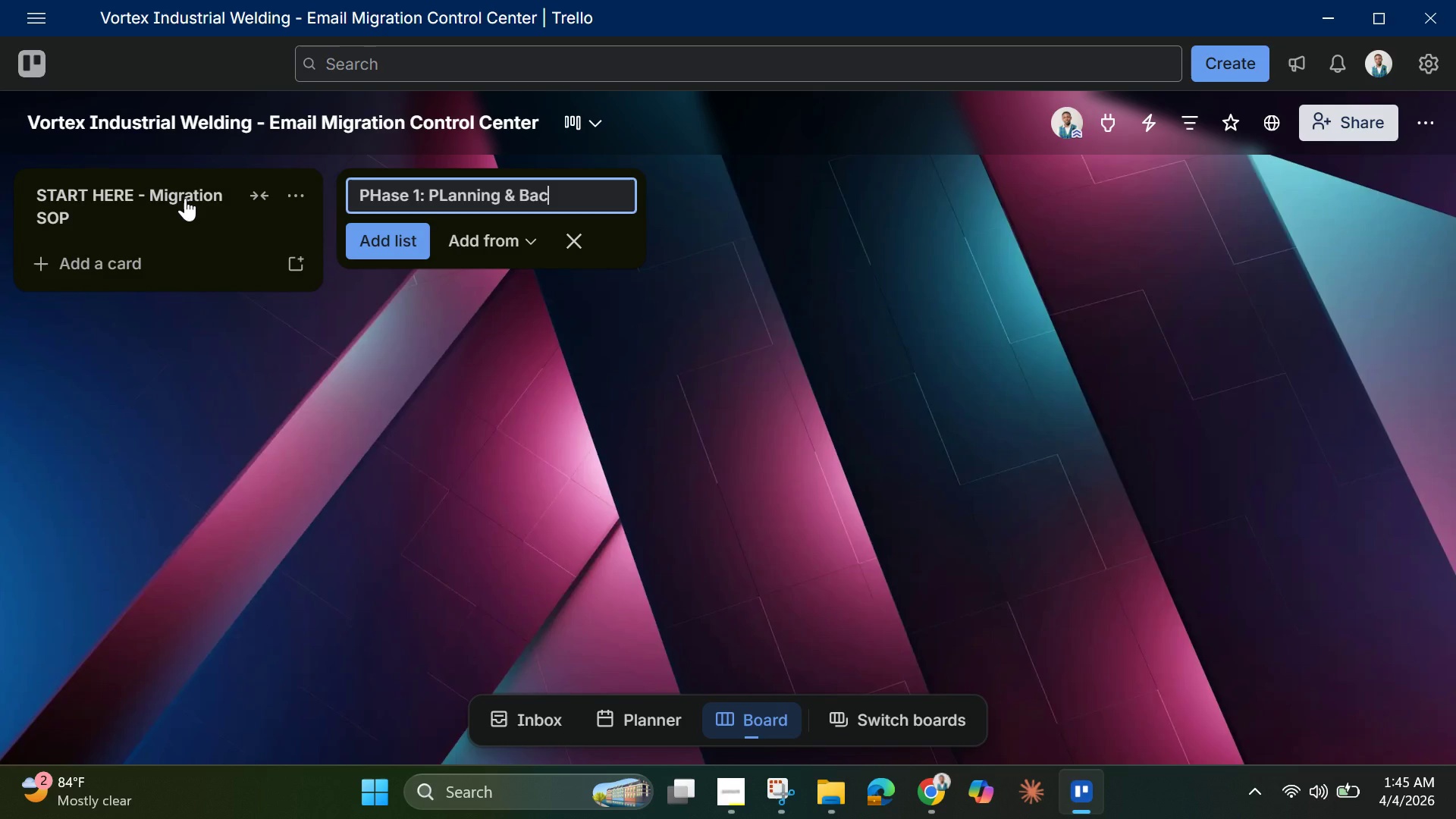 
type(kup (Weee)
key(Backspace)
type(k 1))
 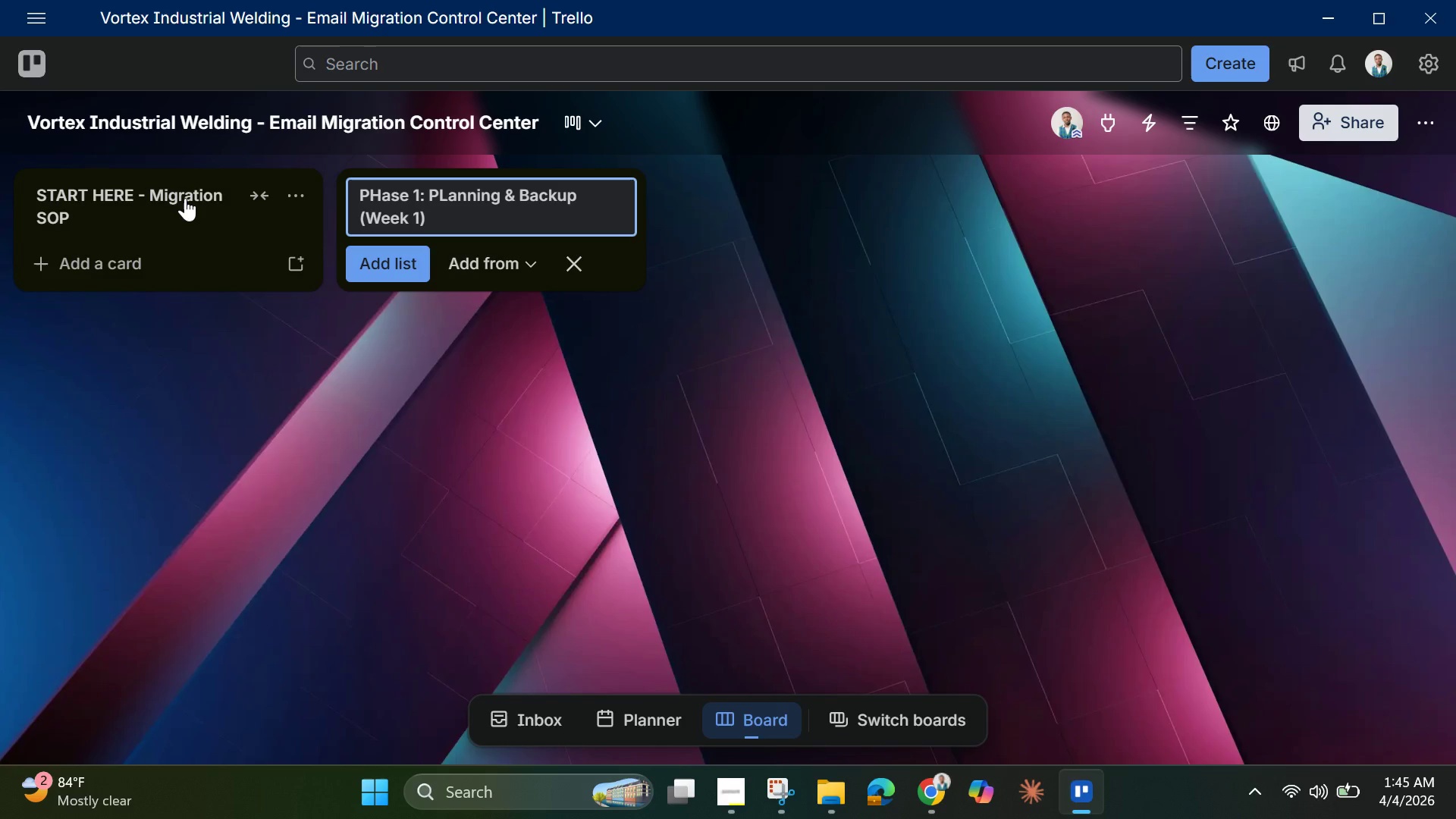 
key(Enter)
 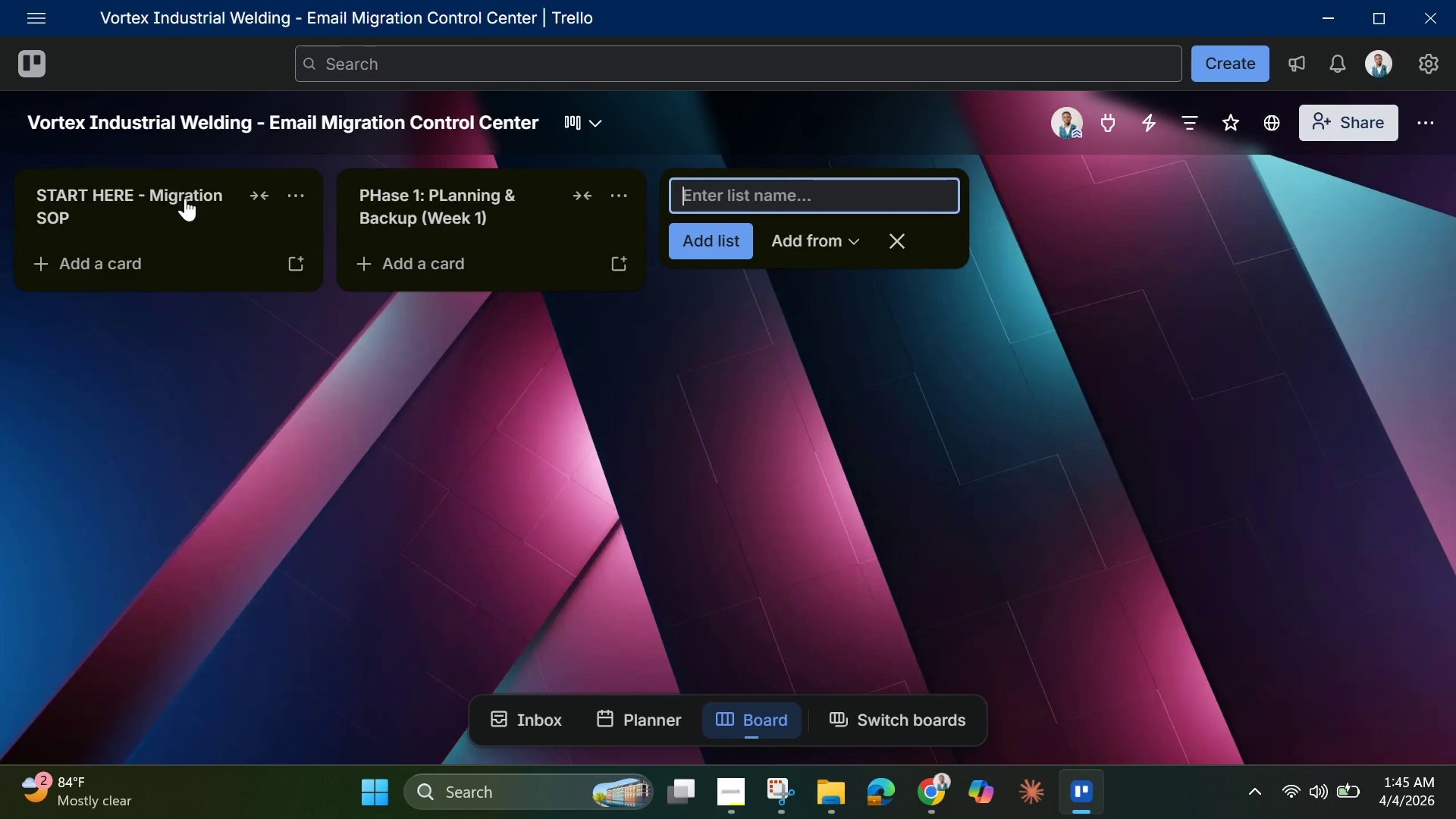 
wait(9.53)
 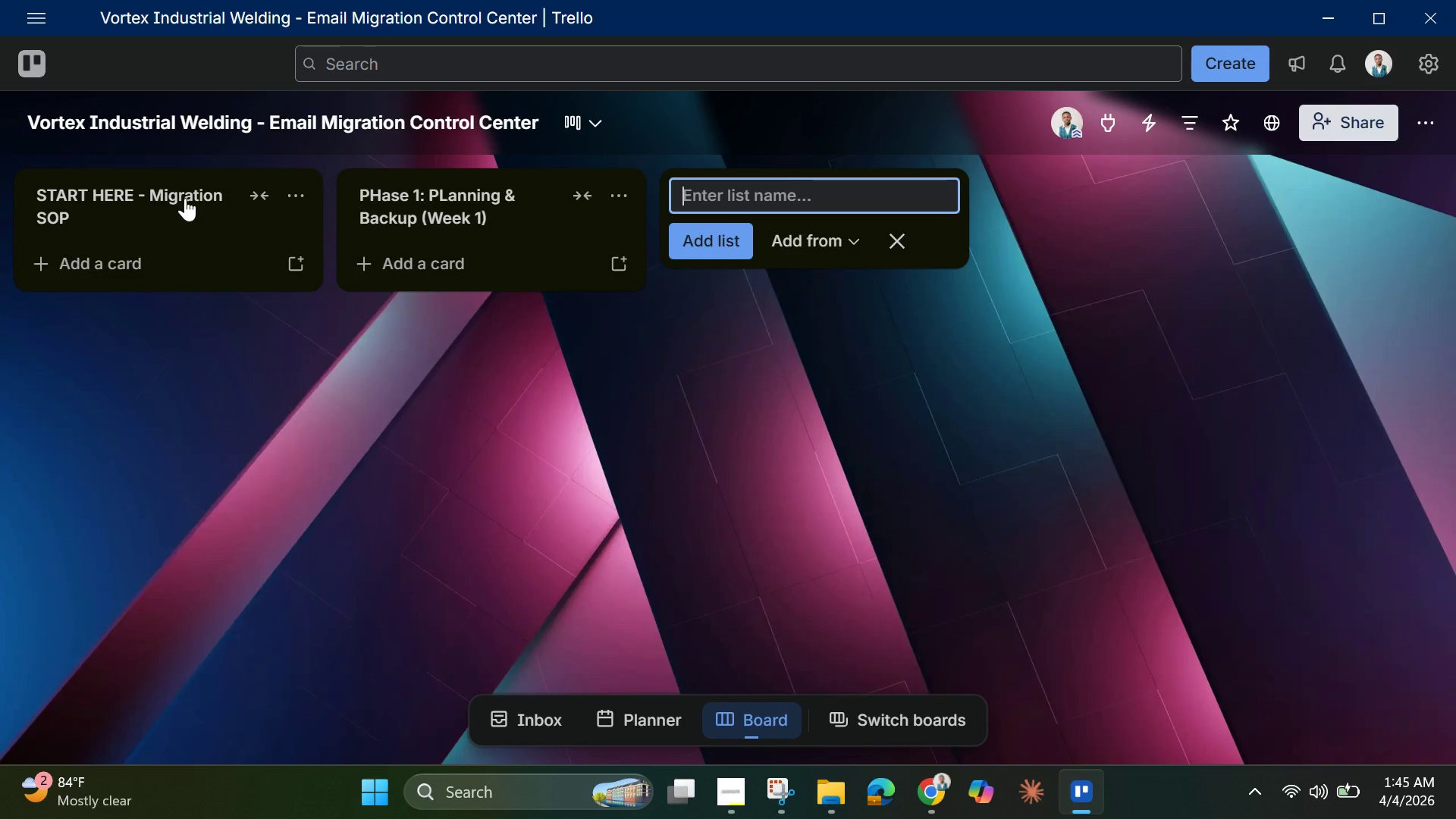 
type(Phase 2: Hardware & Config )
 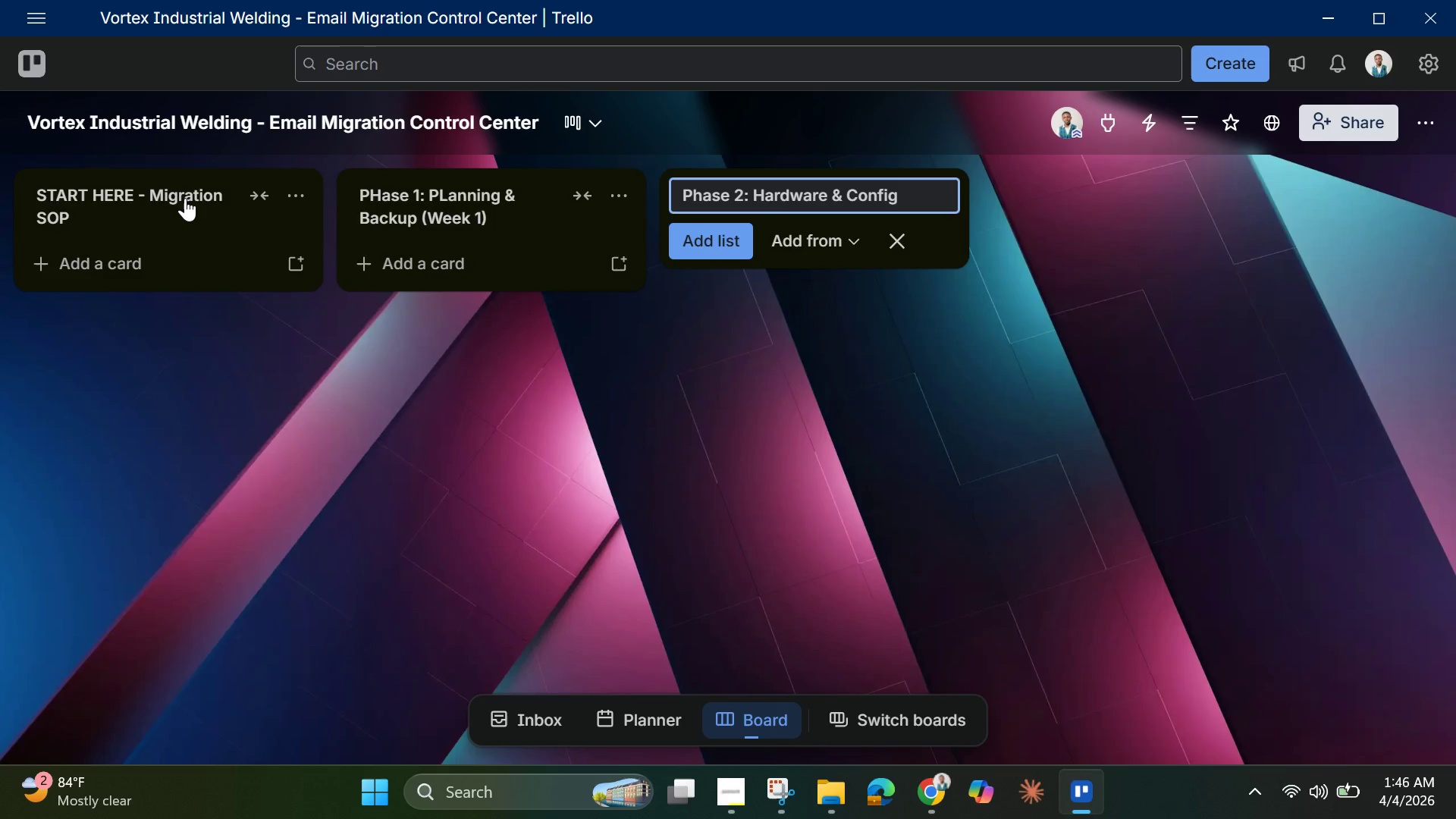 
wait(6.03)
 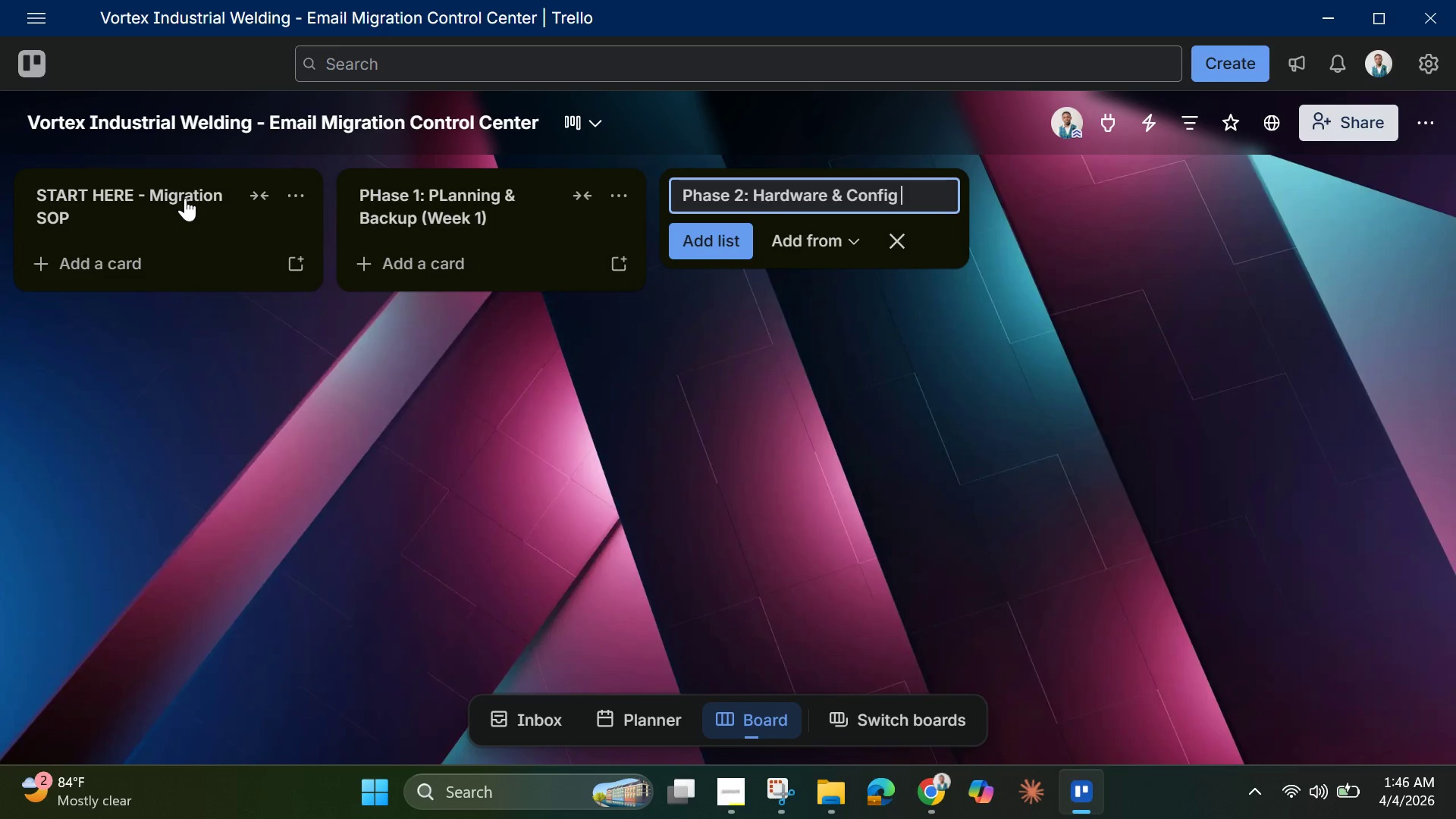 
type((Week 1))
 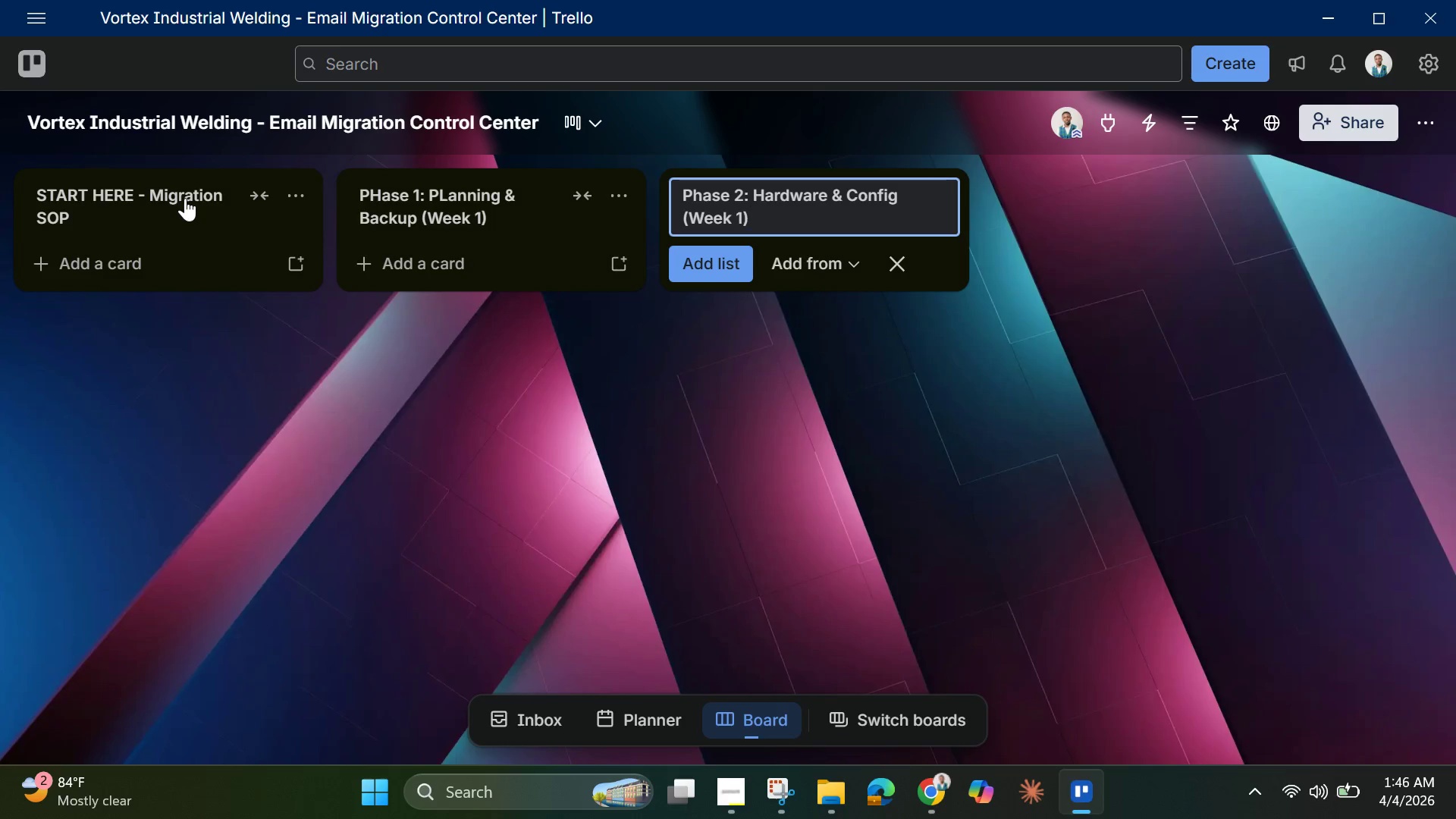 
 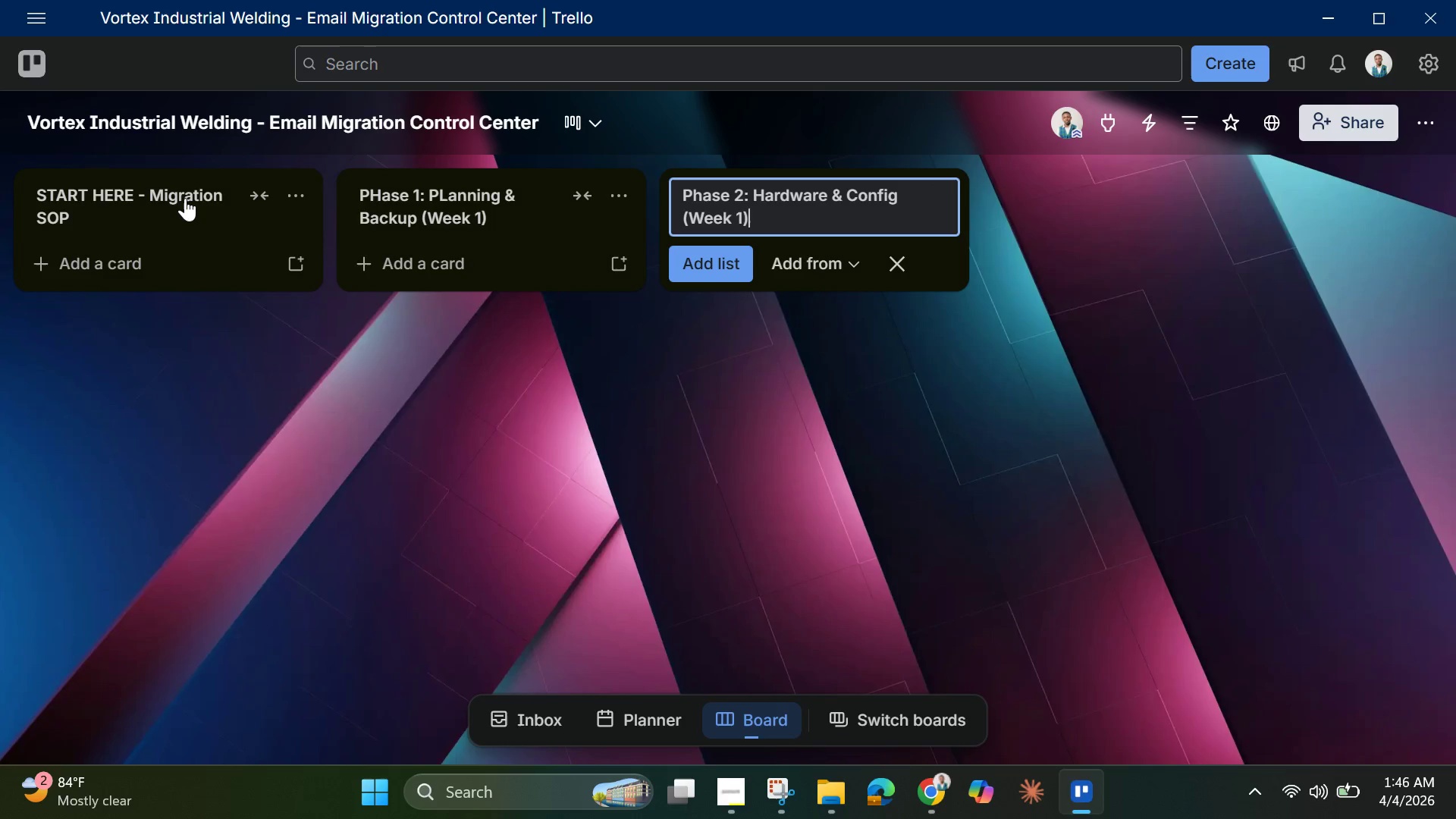 
hold_key(key=ShiftLeft, duration=14.12)
 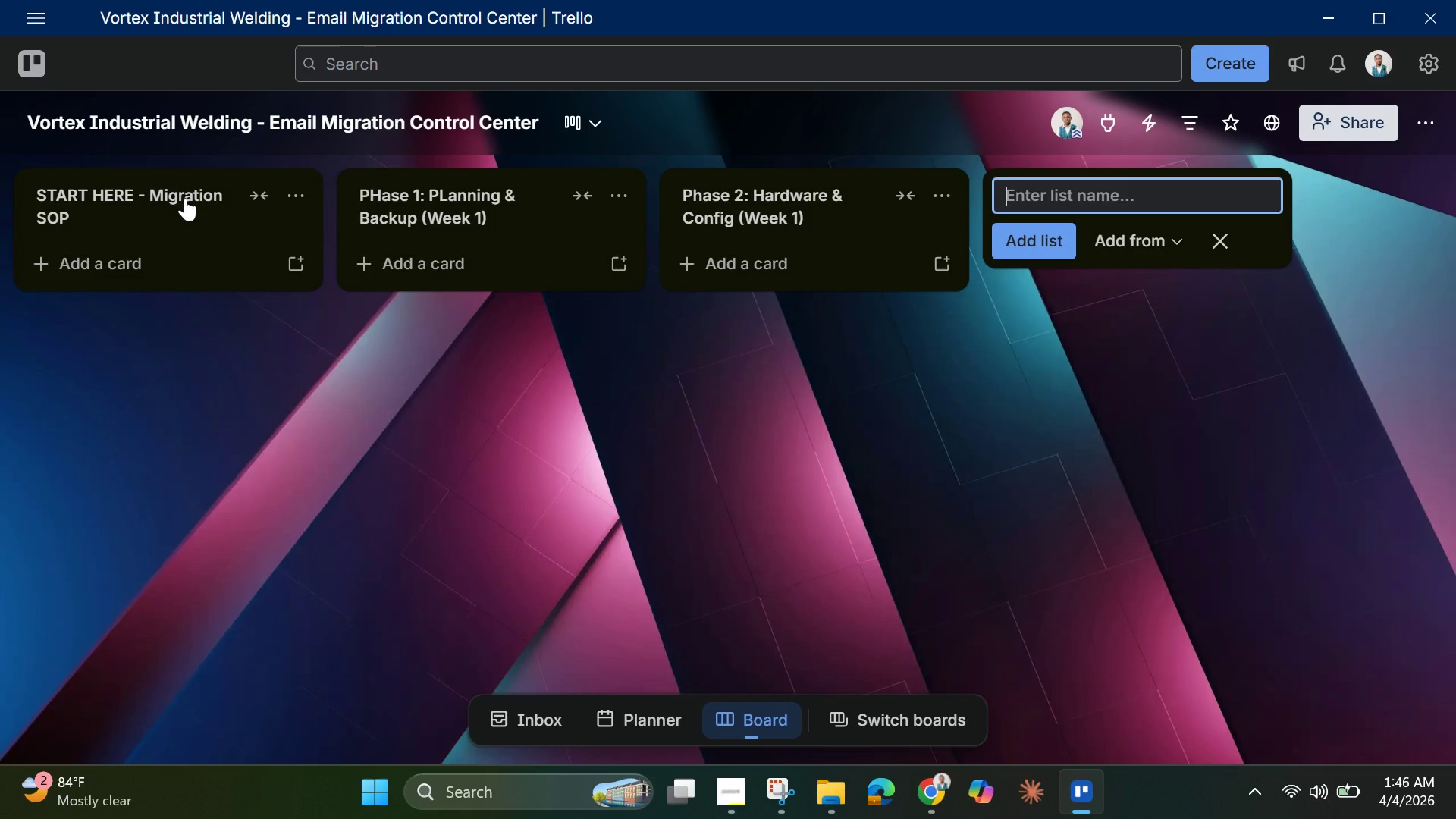 
key(Enter)
 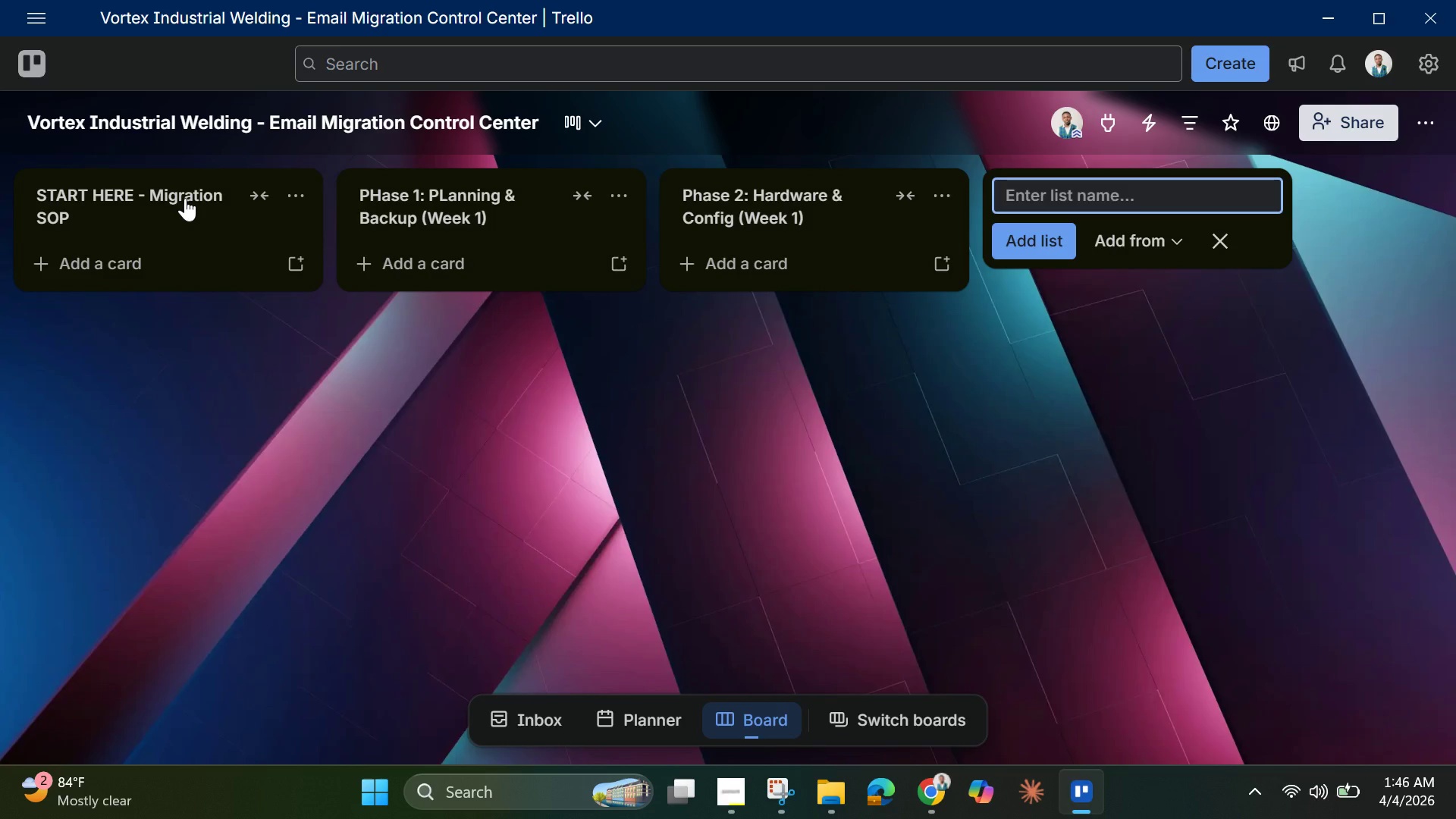 
type(Phase 3)
 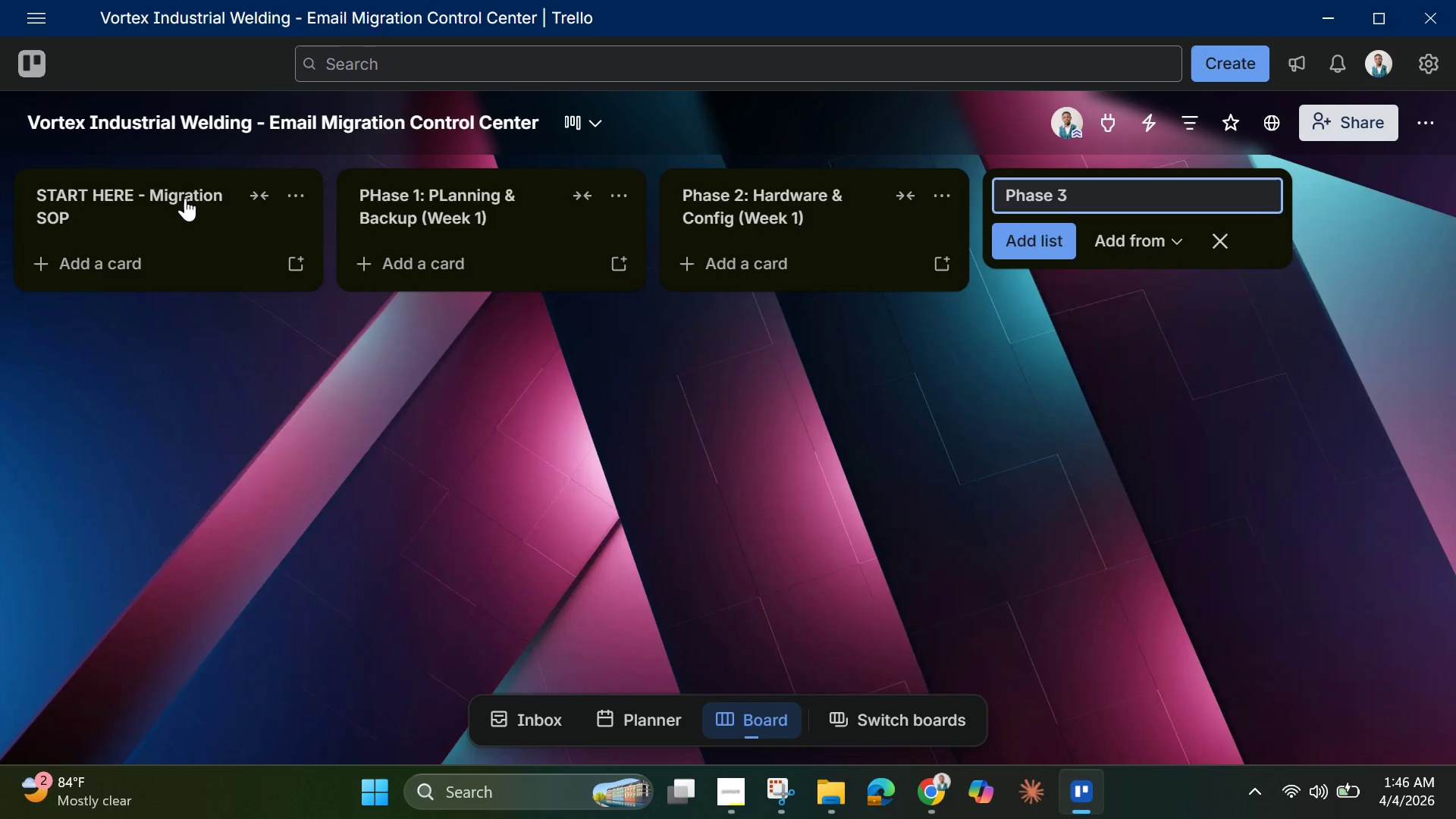 
hold_key(key=ShiftLeft, duration=1.51)
 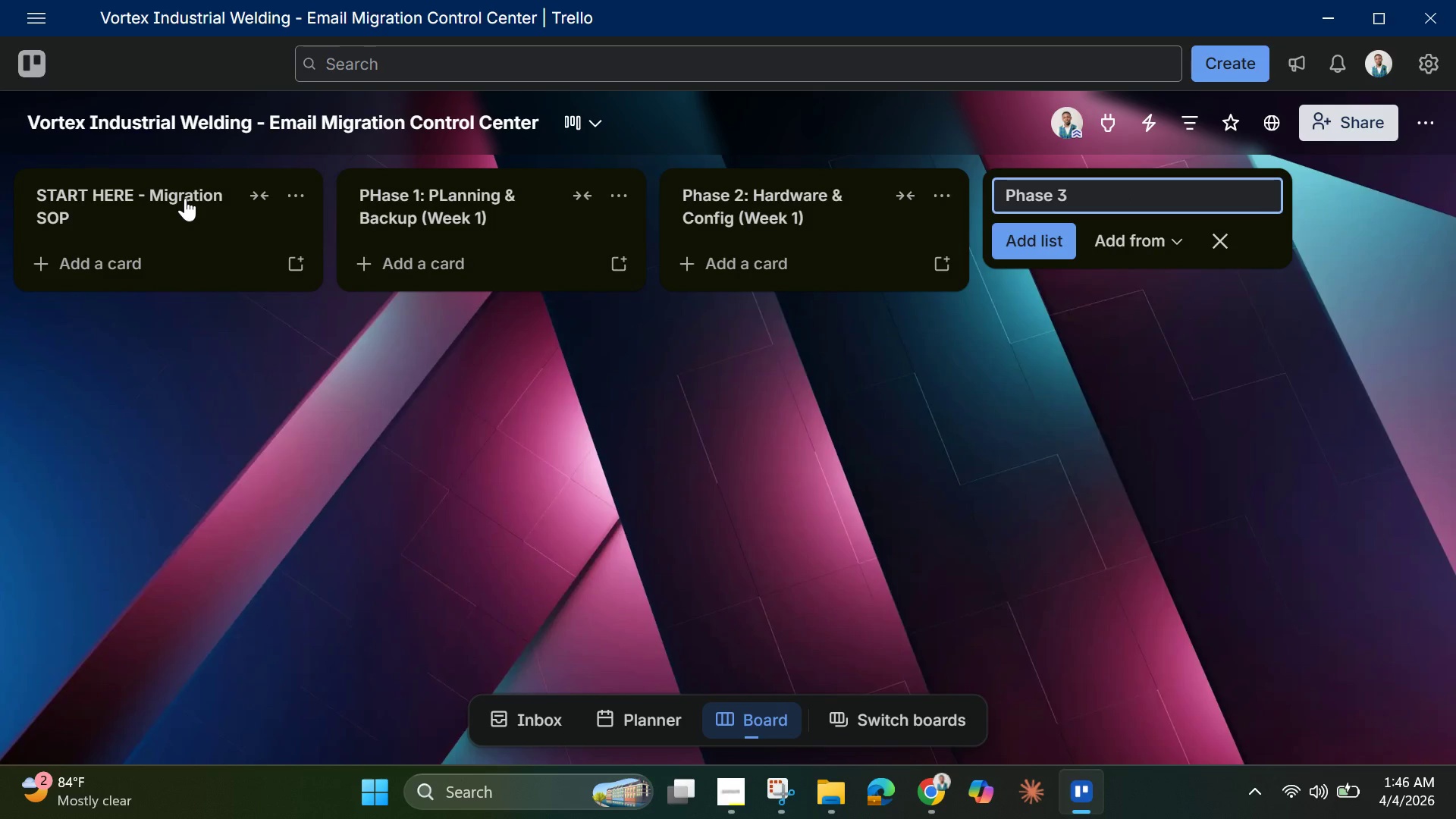 
hold_key(key=ShiftLeft, duration=1.5)
 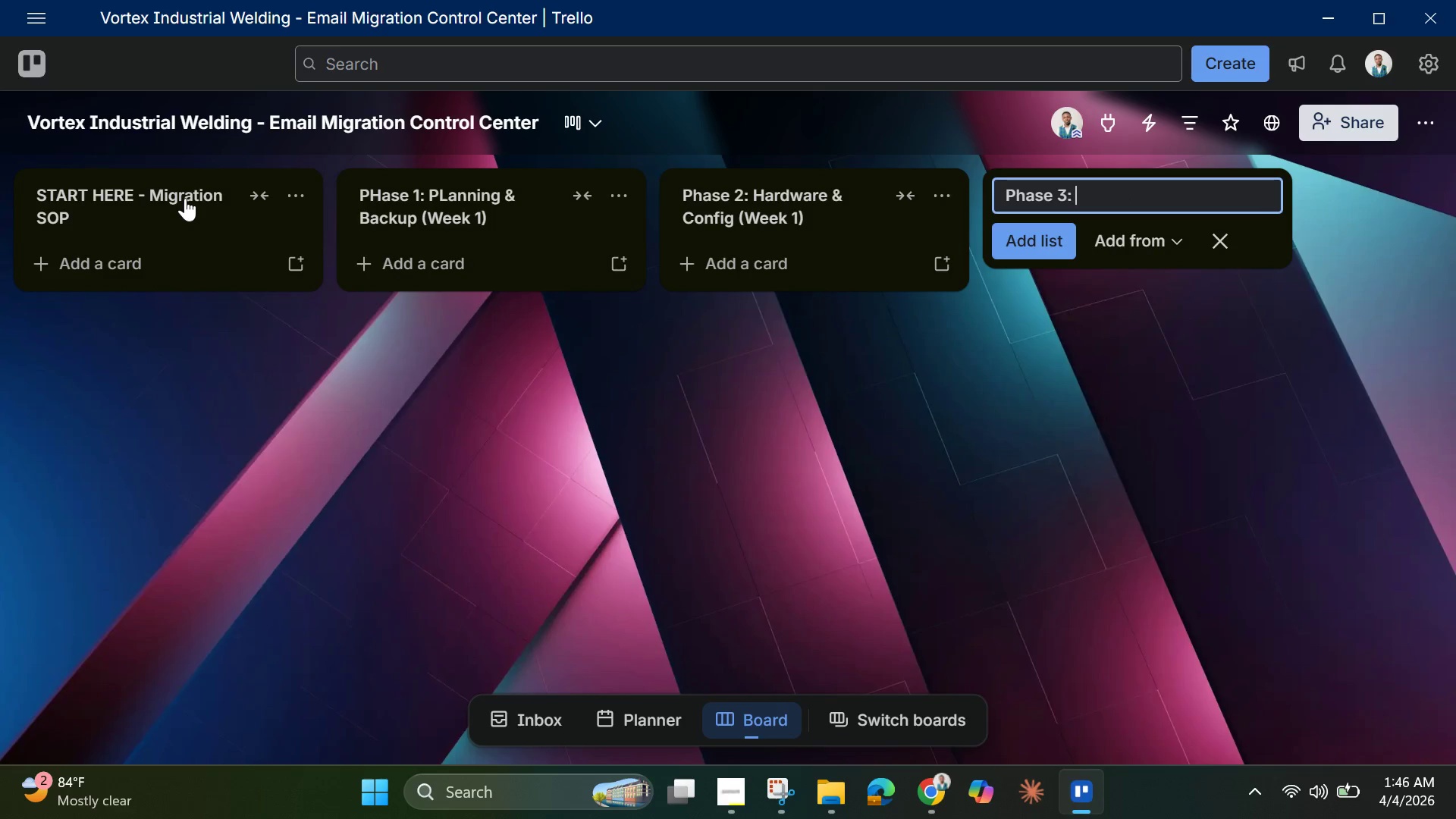 
type(: DNS ^)
key(Backspace)
type(& Email Records (Week 2))
 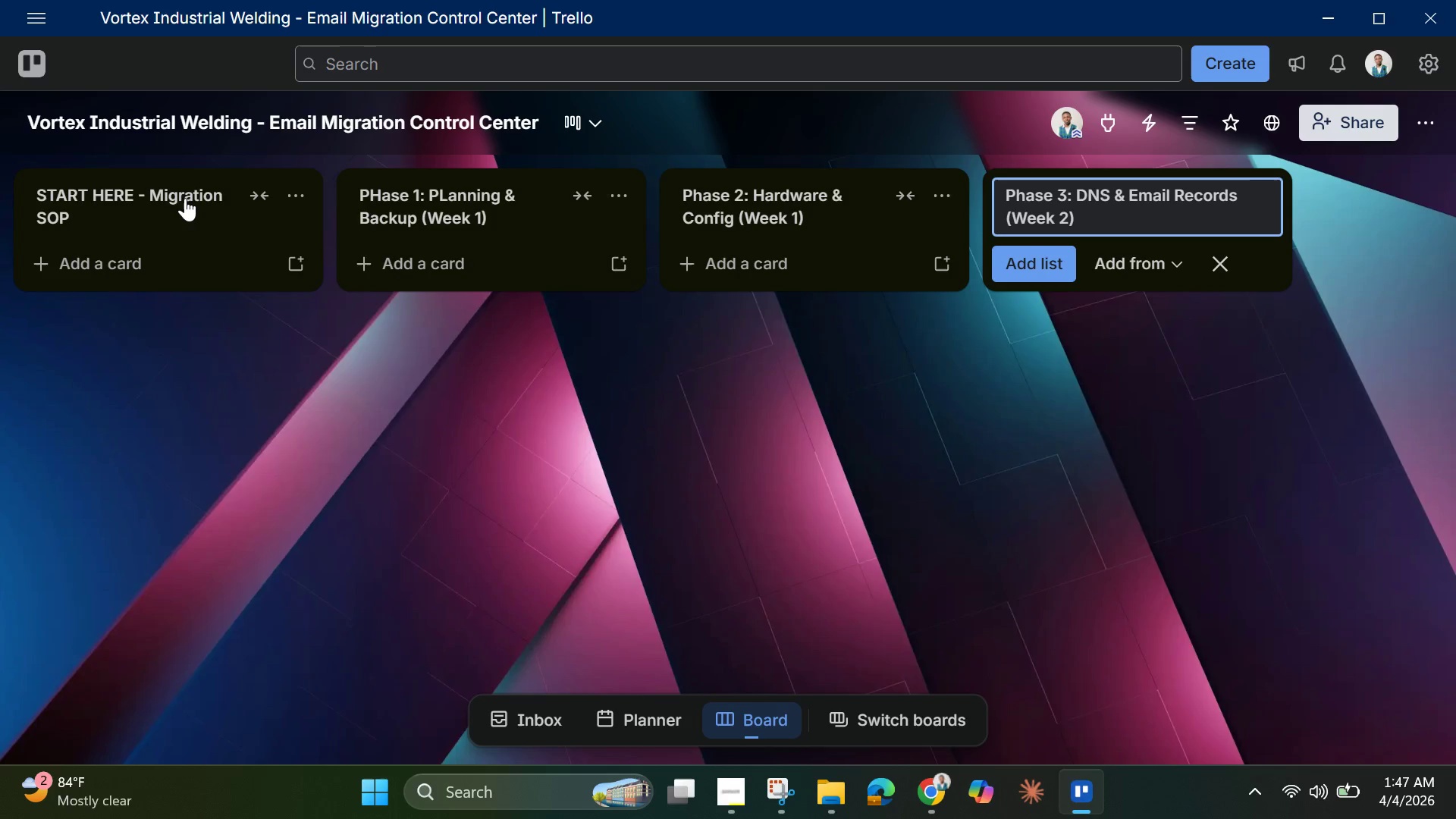 
wait(5.75)
 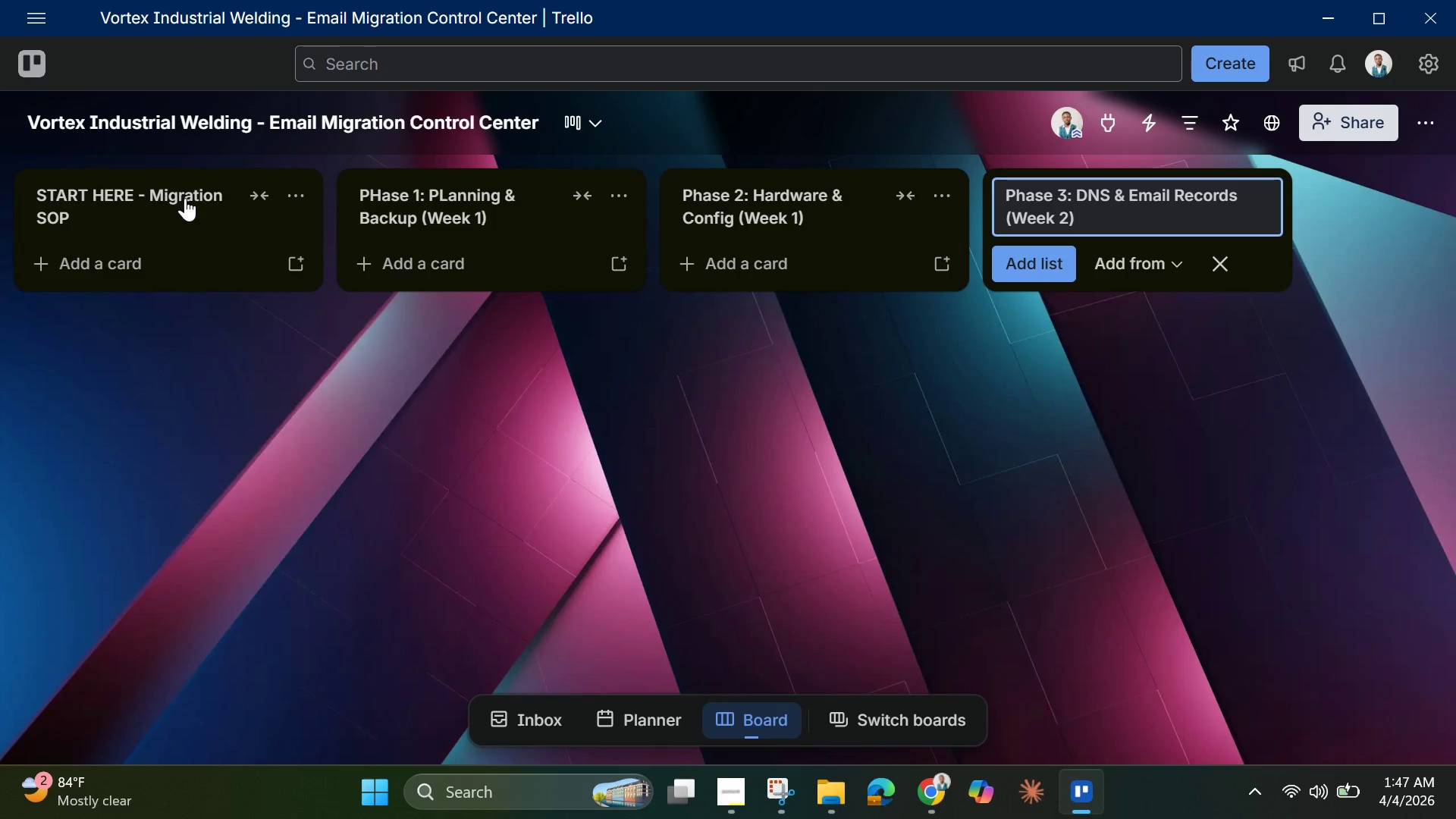 
key(Enter)
 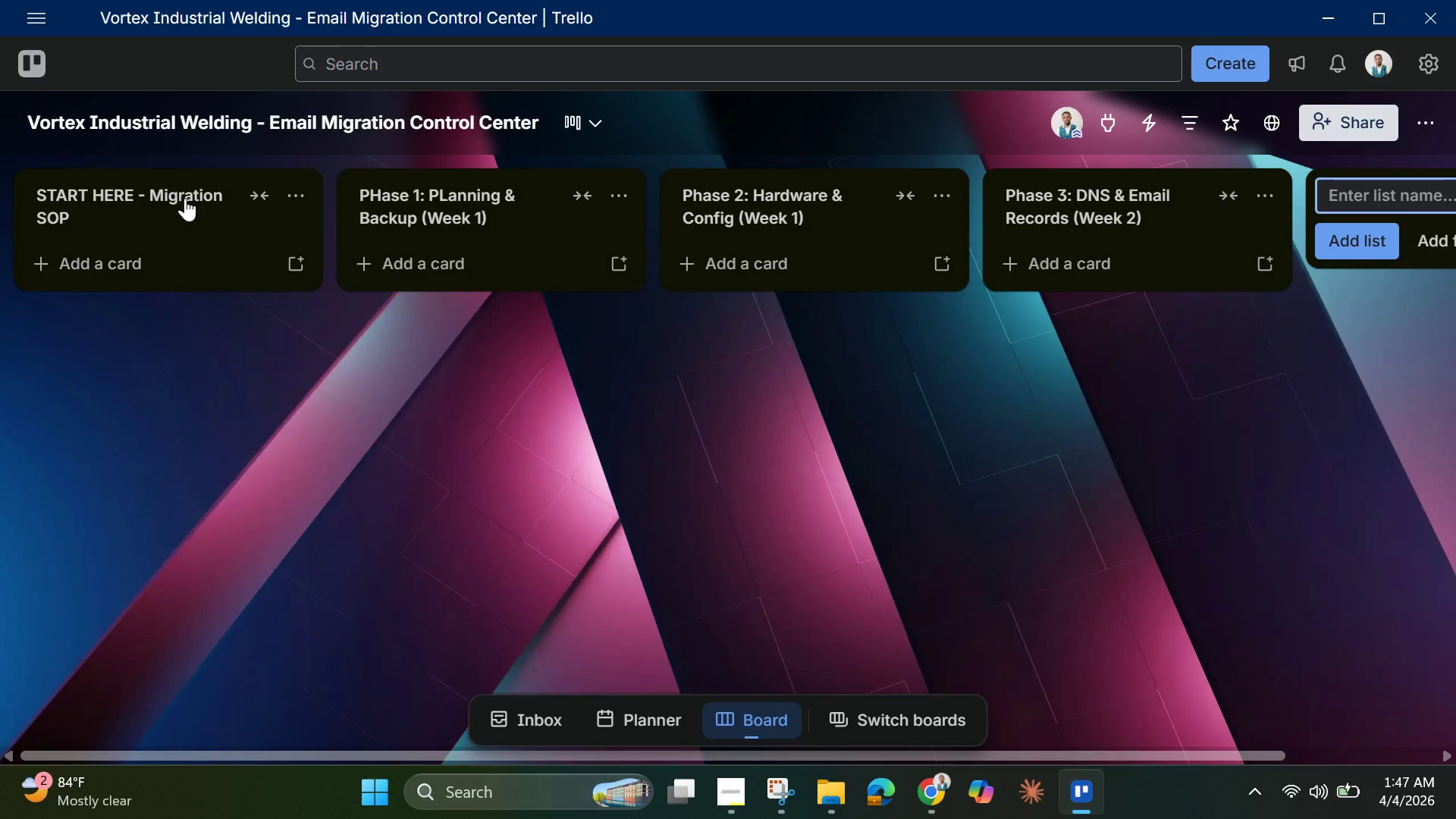 
type(Phase 4: )
 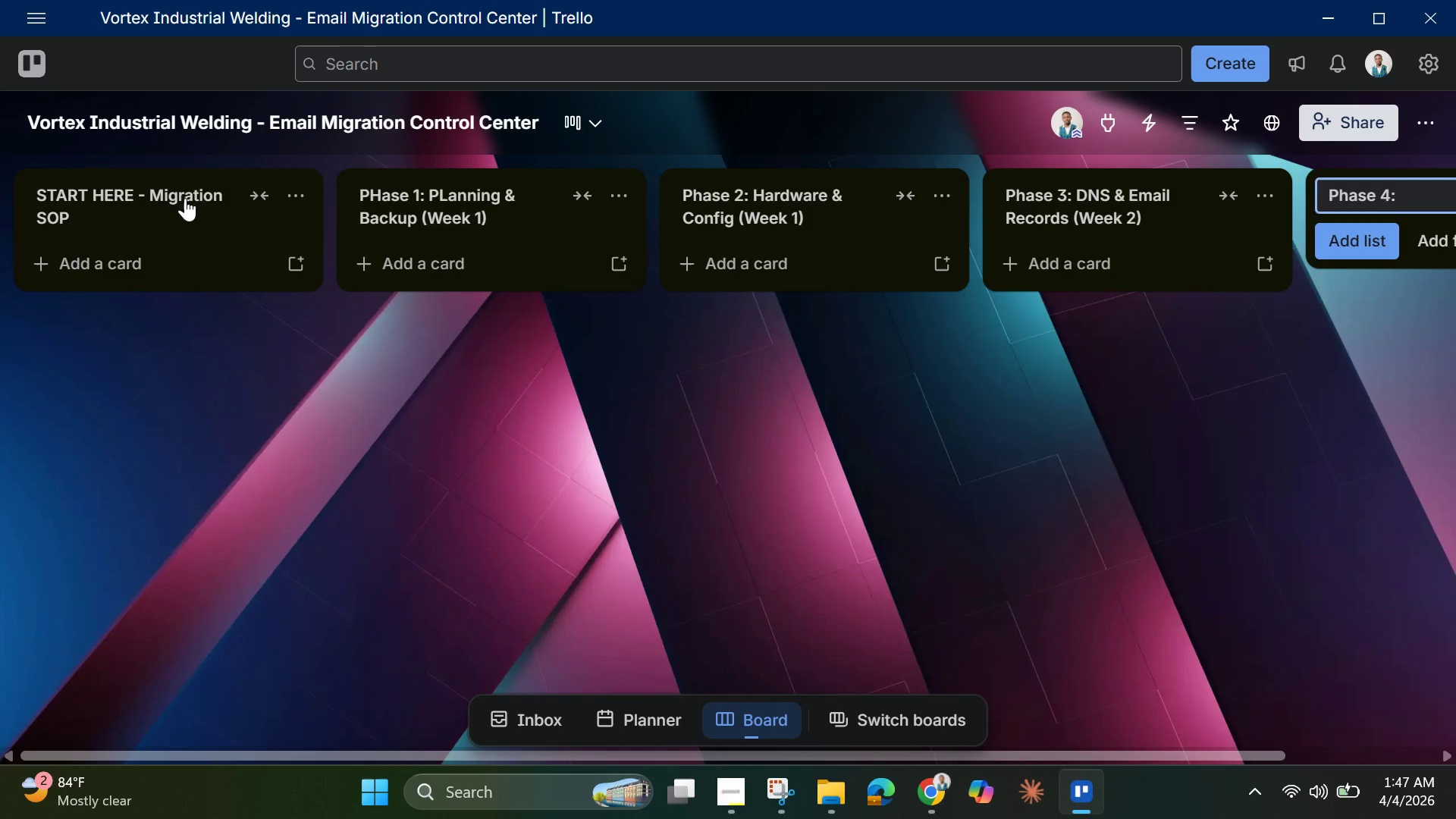 
wait(5.5)
 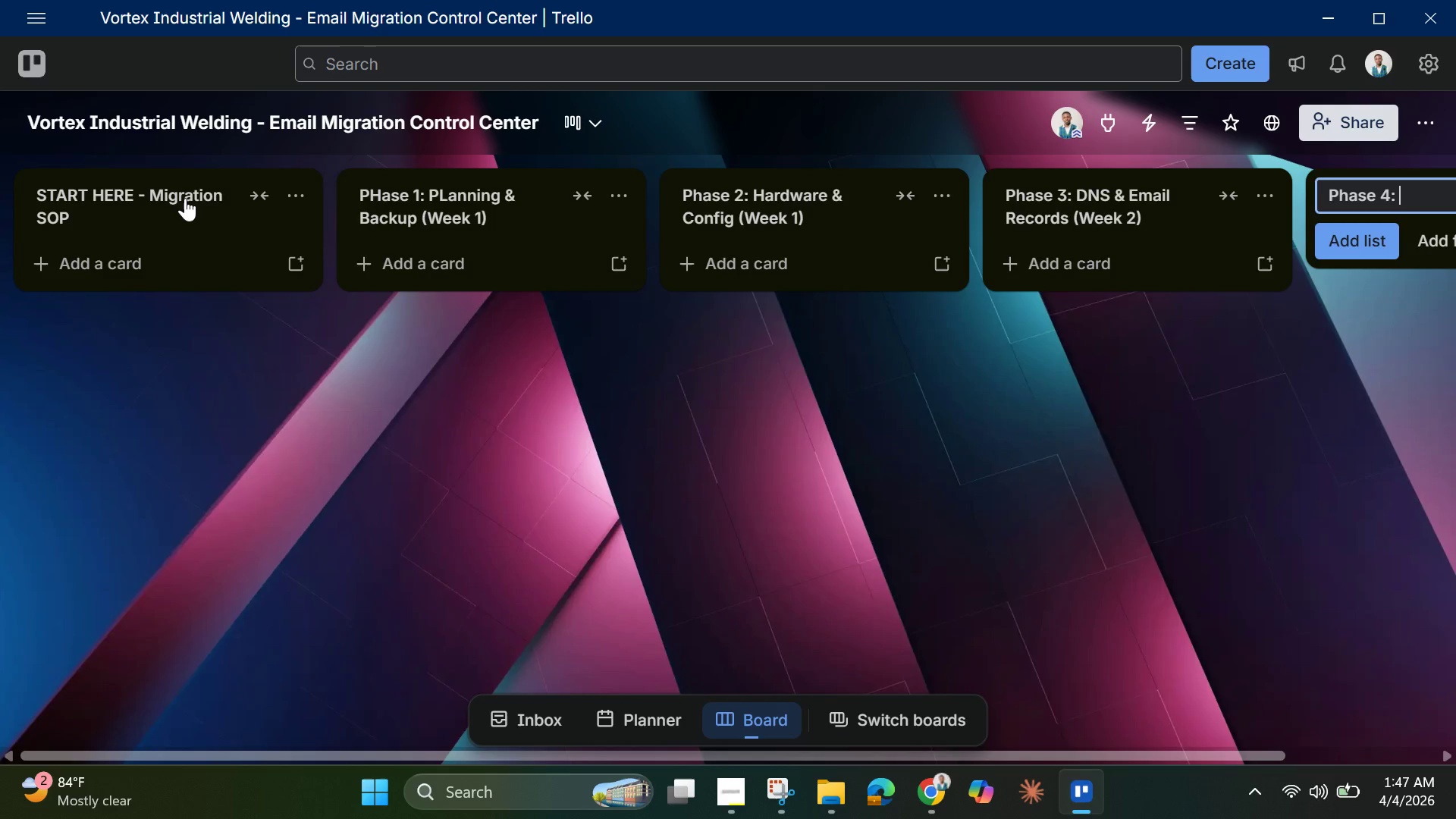 
type(Data Migration )
 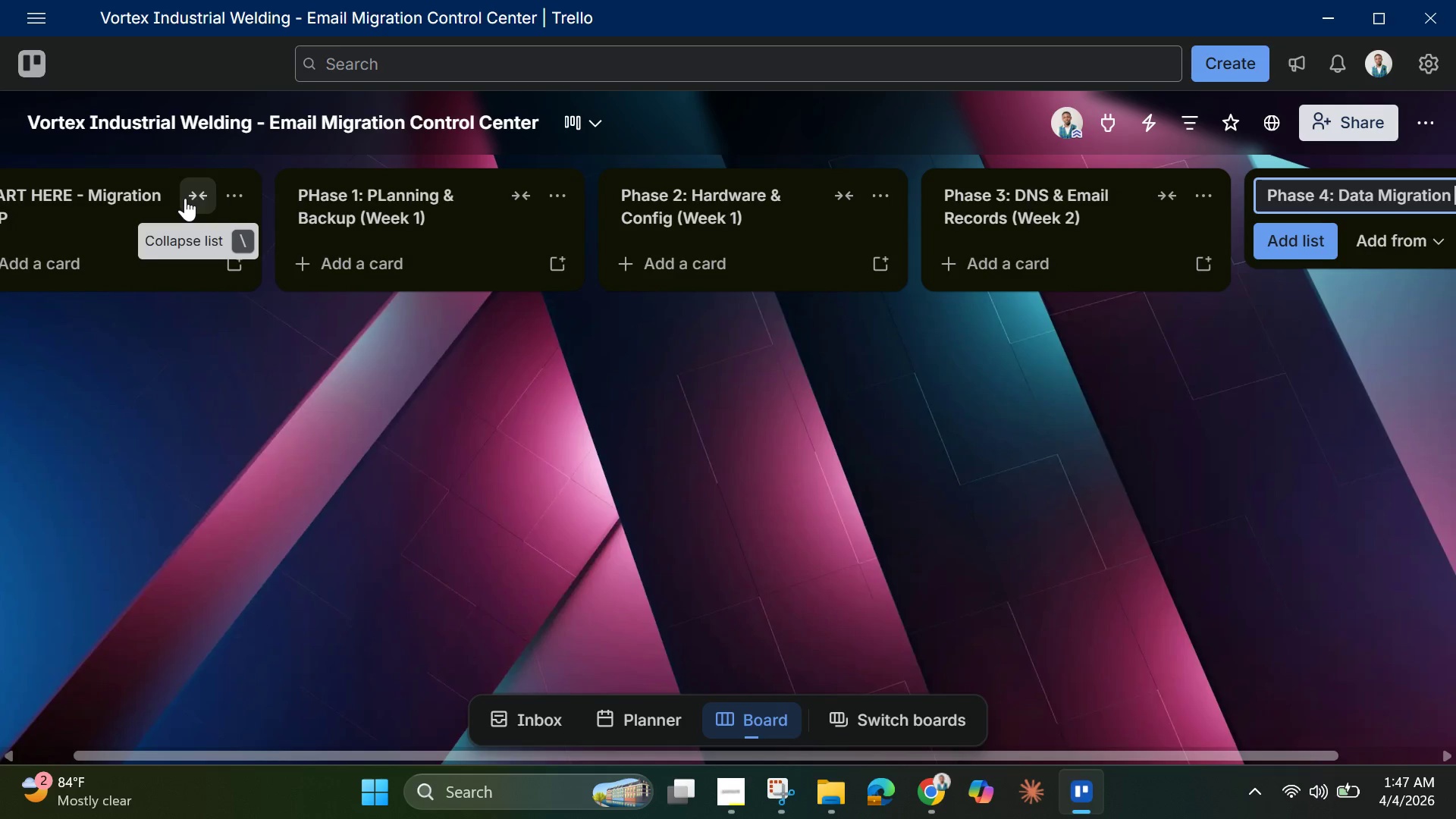 
wait(7.45)
 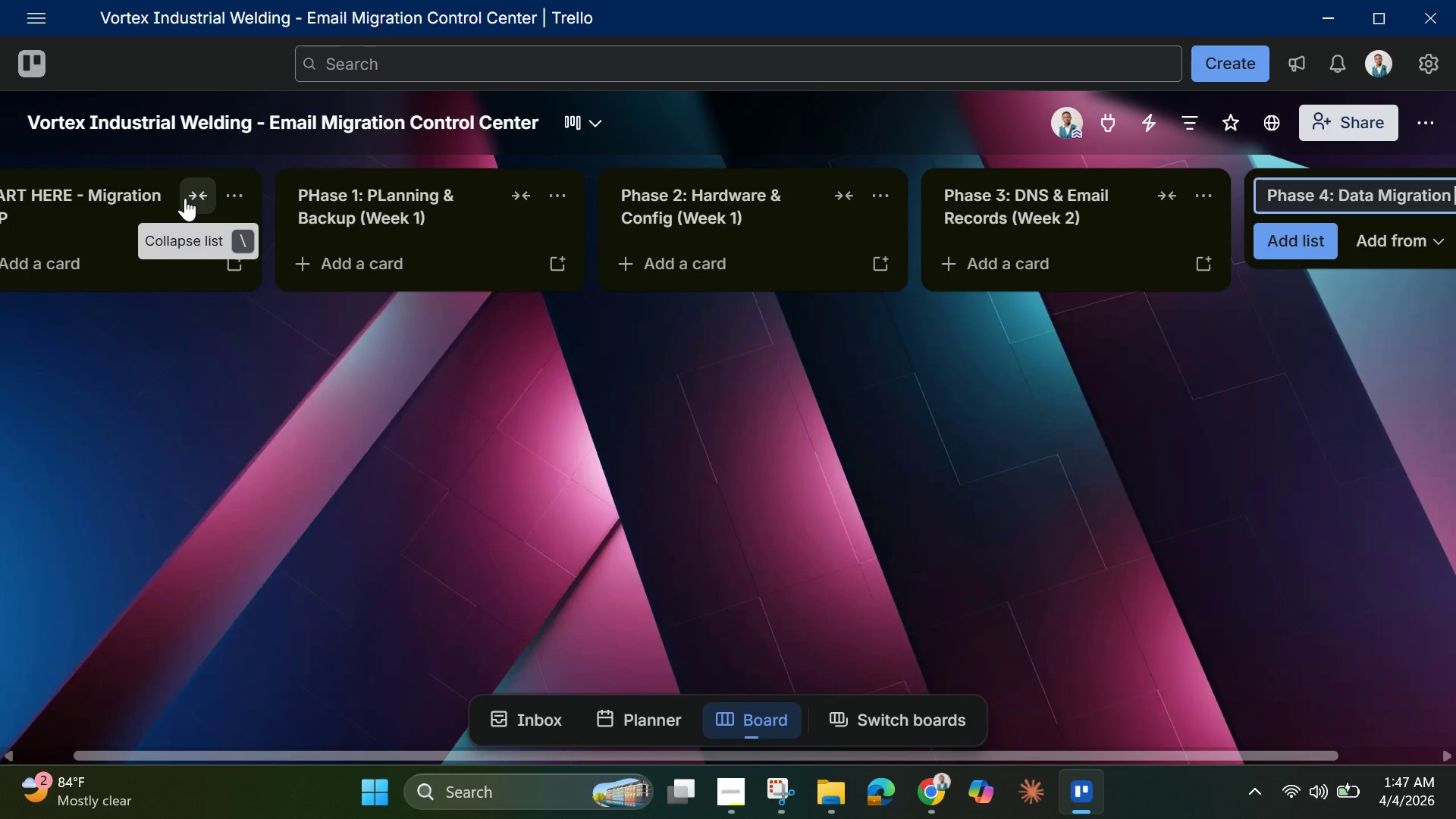 
type(& Testing )
 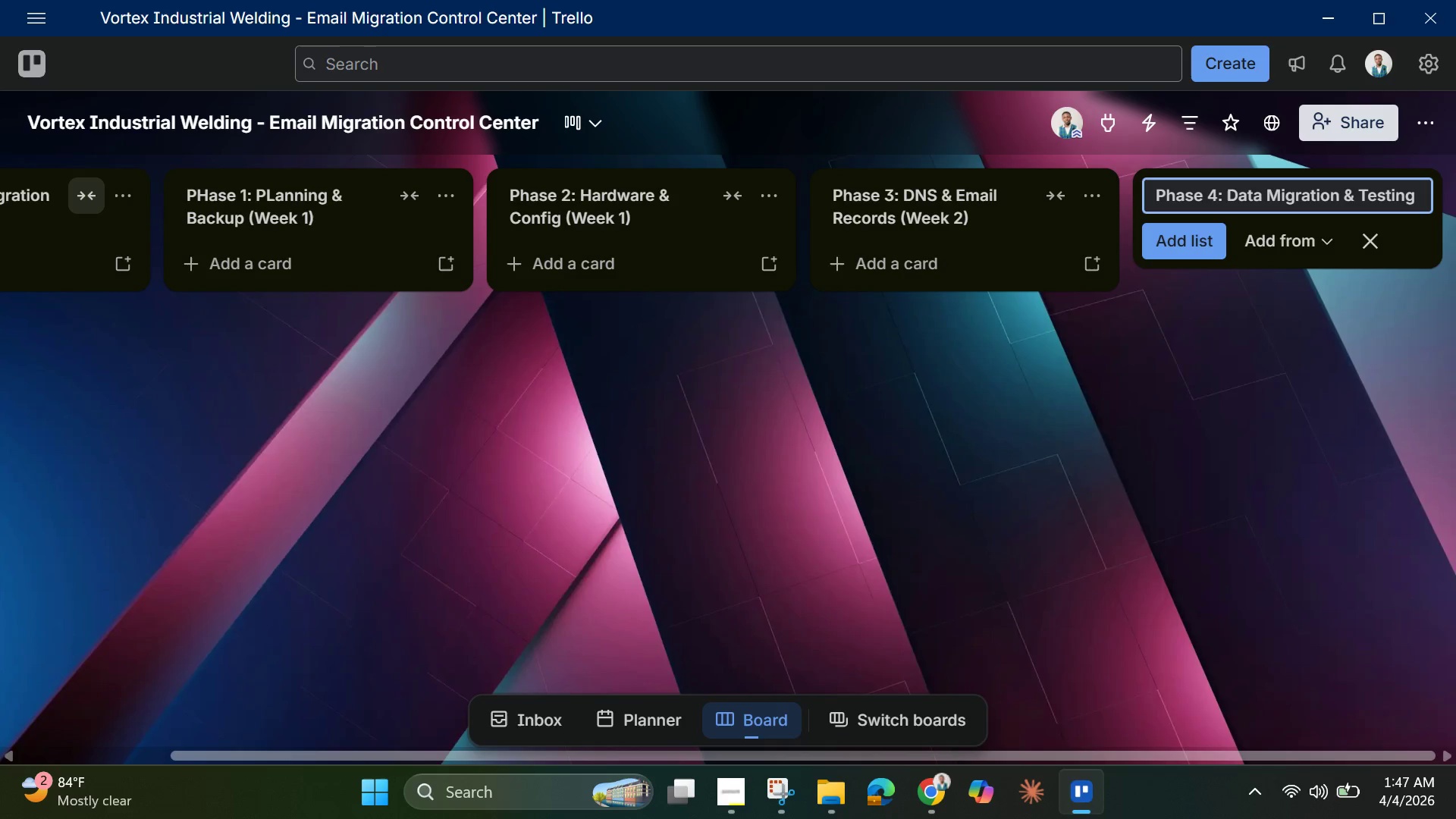 
wait(7.44)
 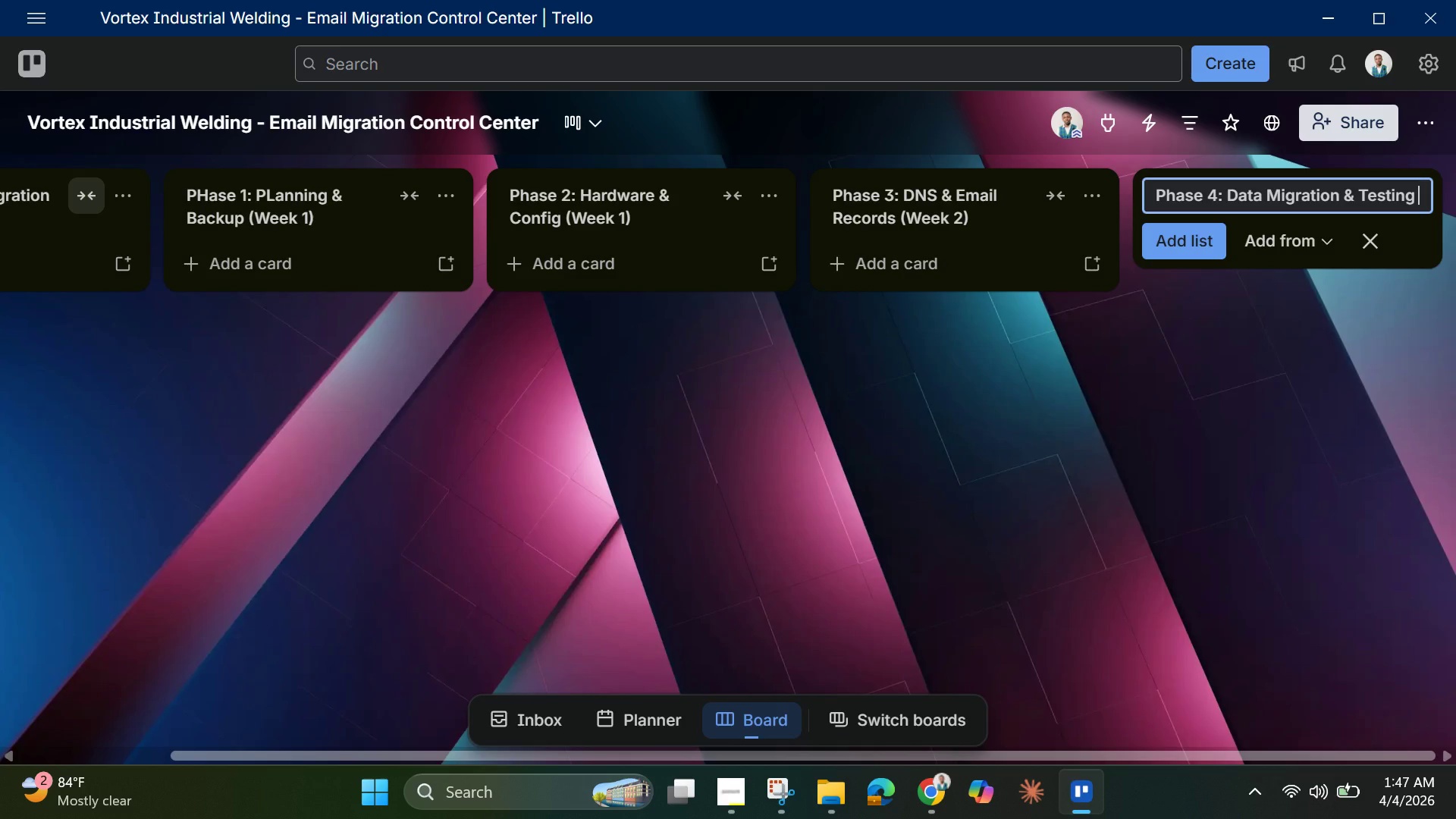 
hold_key(key=Break, duration=1.52)
 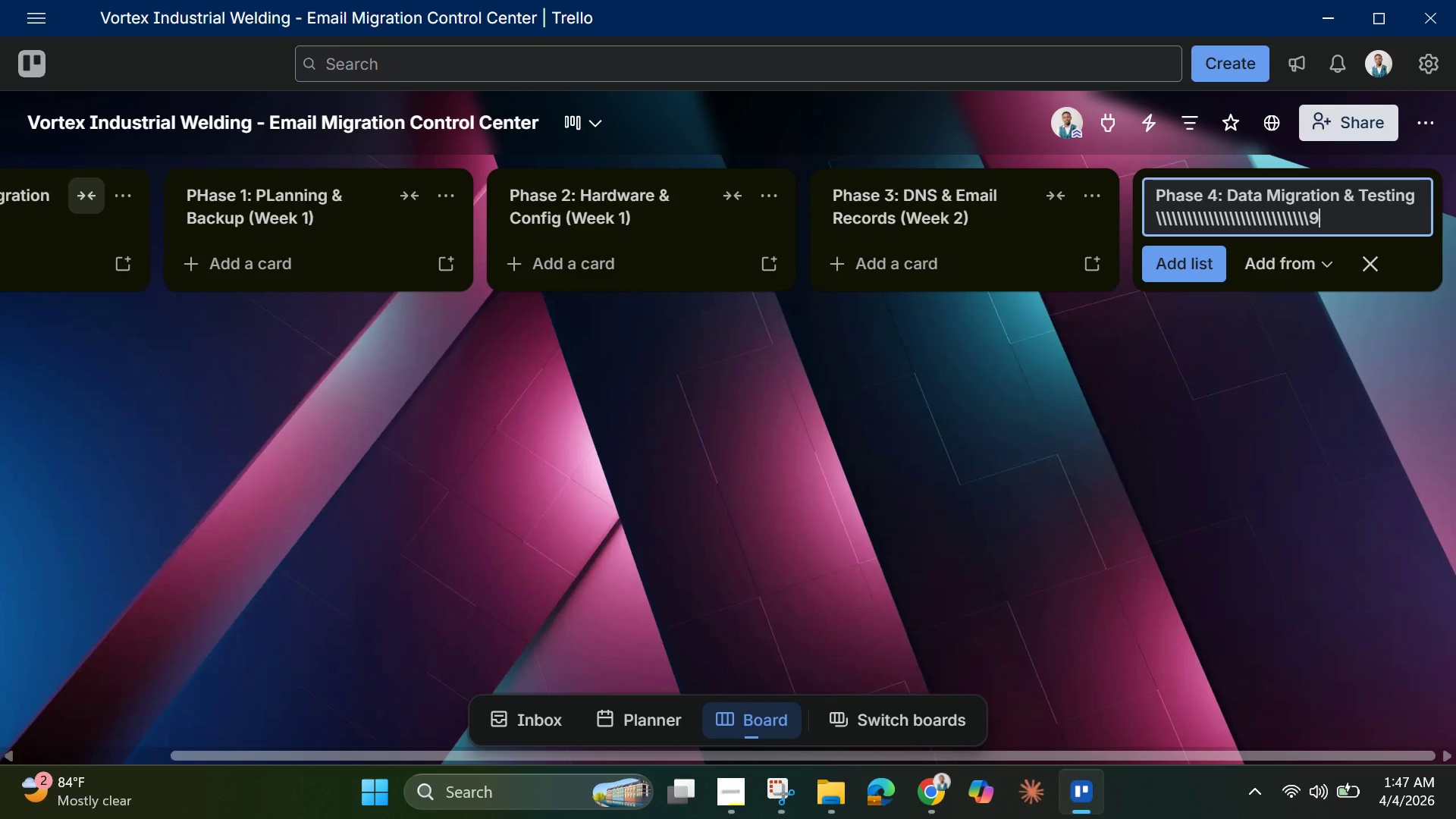 
hold_key(key=Break, duration=0.45)
 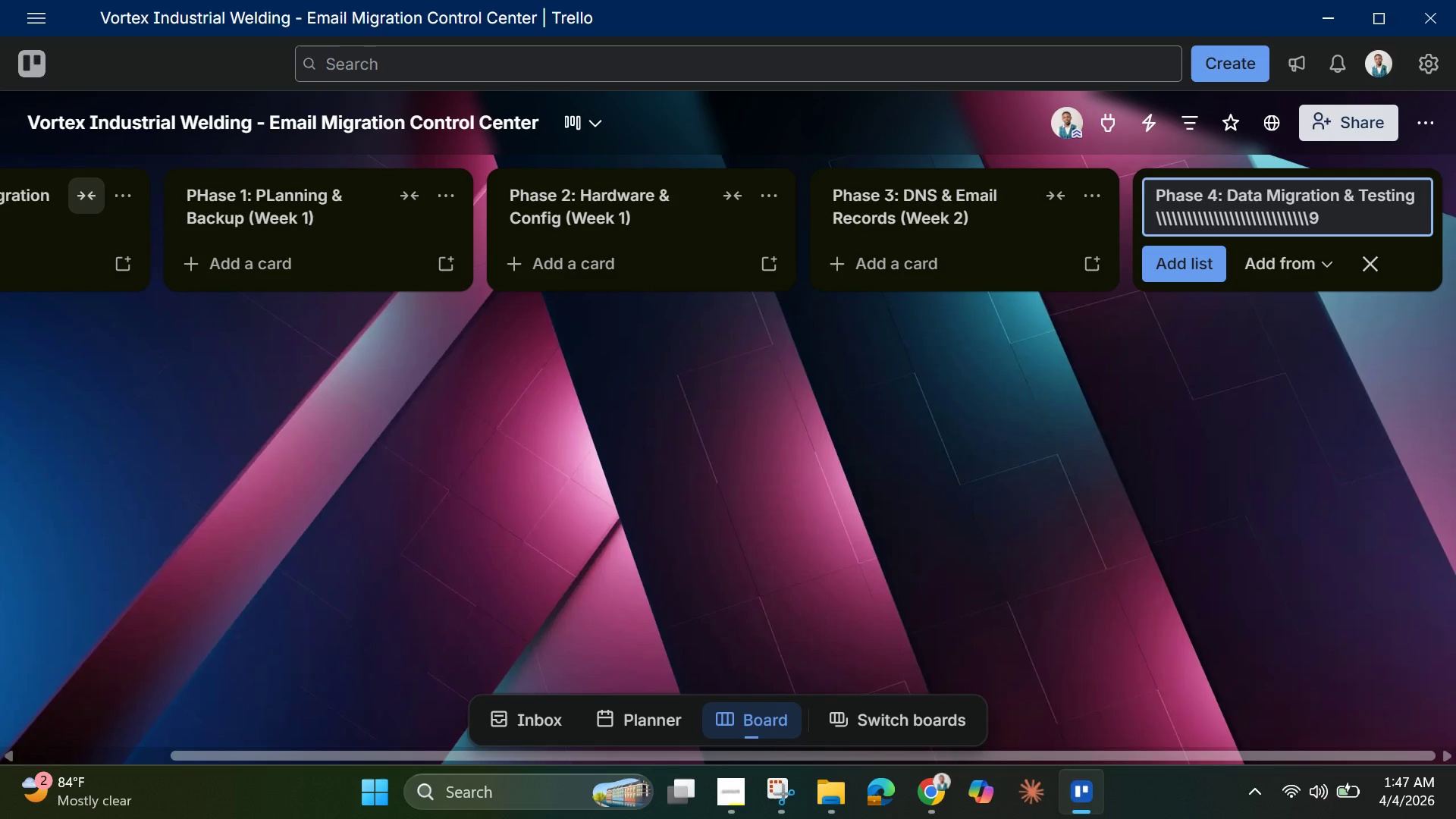 
type(9)
key(Backspace)
key(Backspace)
key(Backspace)
key(Backspace)
key(Backspace)
key(Backspace)
key(Backspace)
key(Backspace)
key(Backspace)
key(Backspace)
key(Backspace)
key(Backspace)
key(Backspace)
key(Backspace)
key(Backspace)
key(Backspace)
type( (Week 2)
 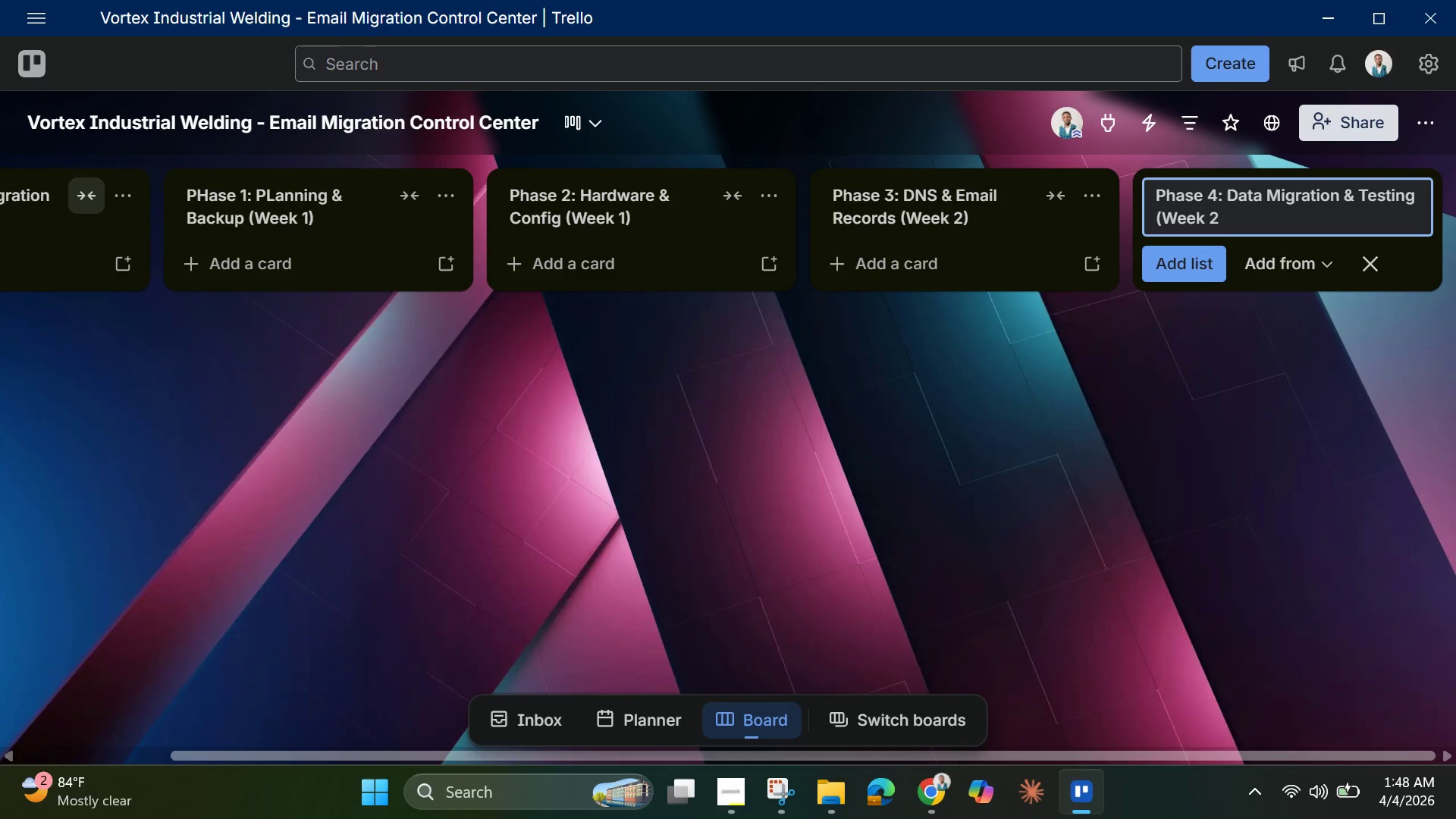 
hold_key(key=ShiftLeft, duration=1.52)
 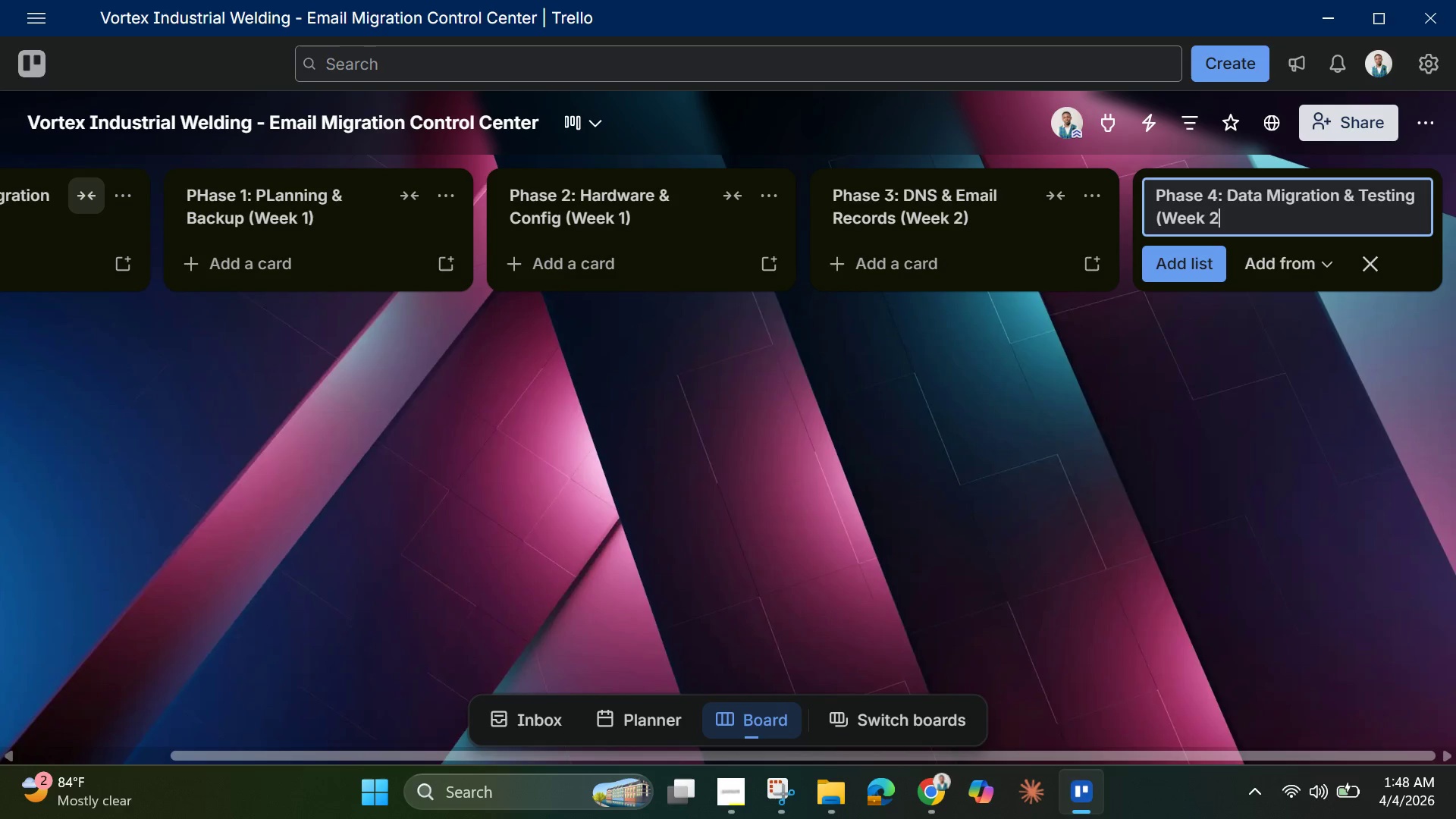 
key(Shift+0)
 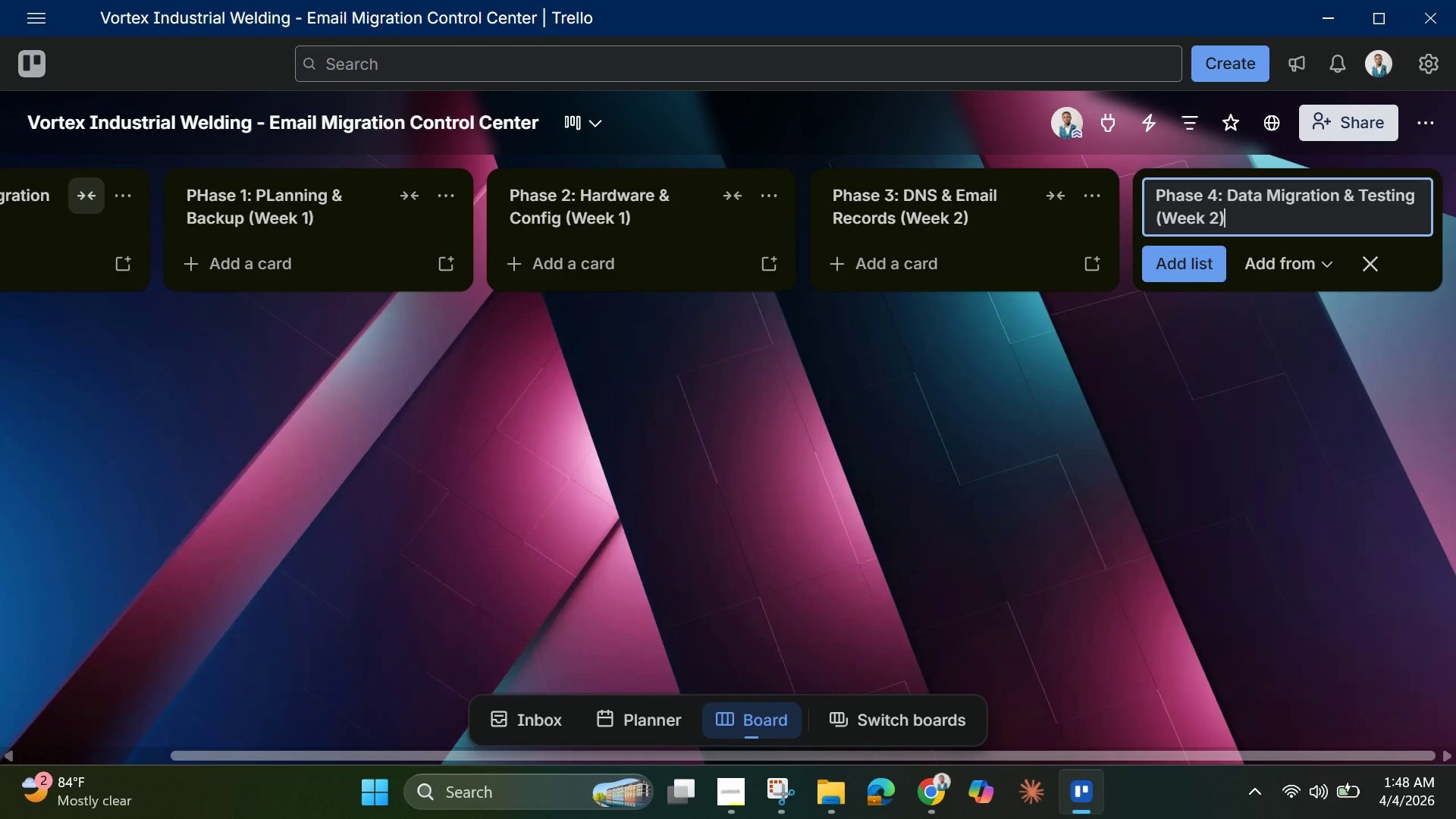 
key(Enter)
 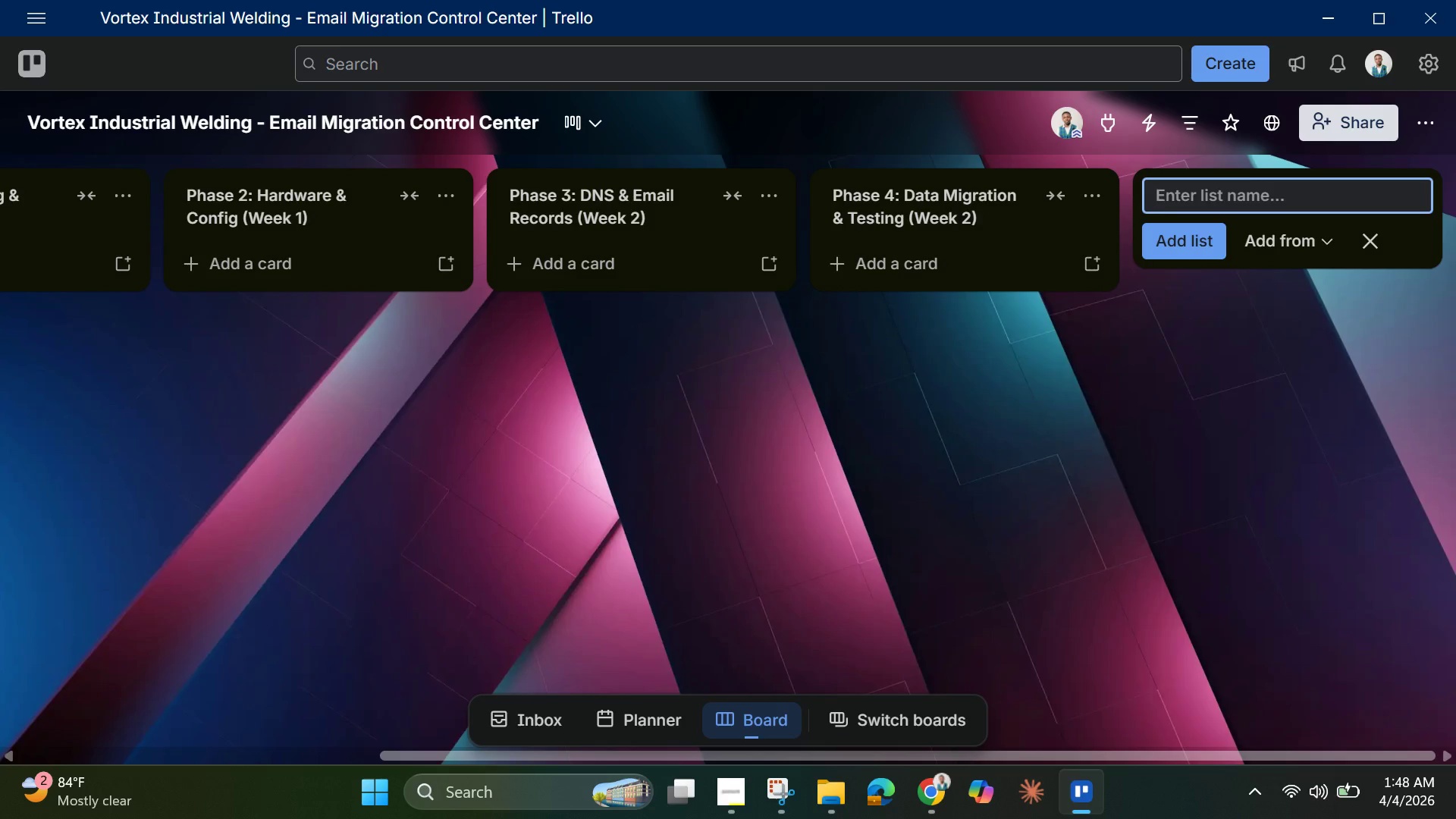 
wait(8.2)
 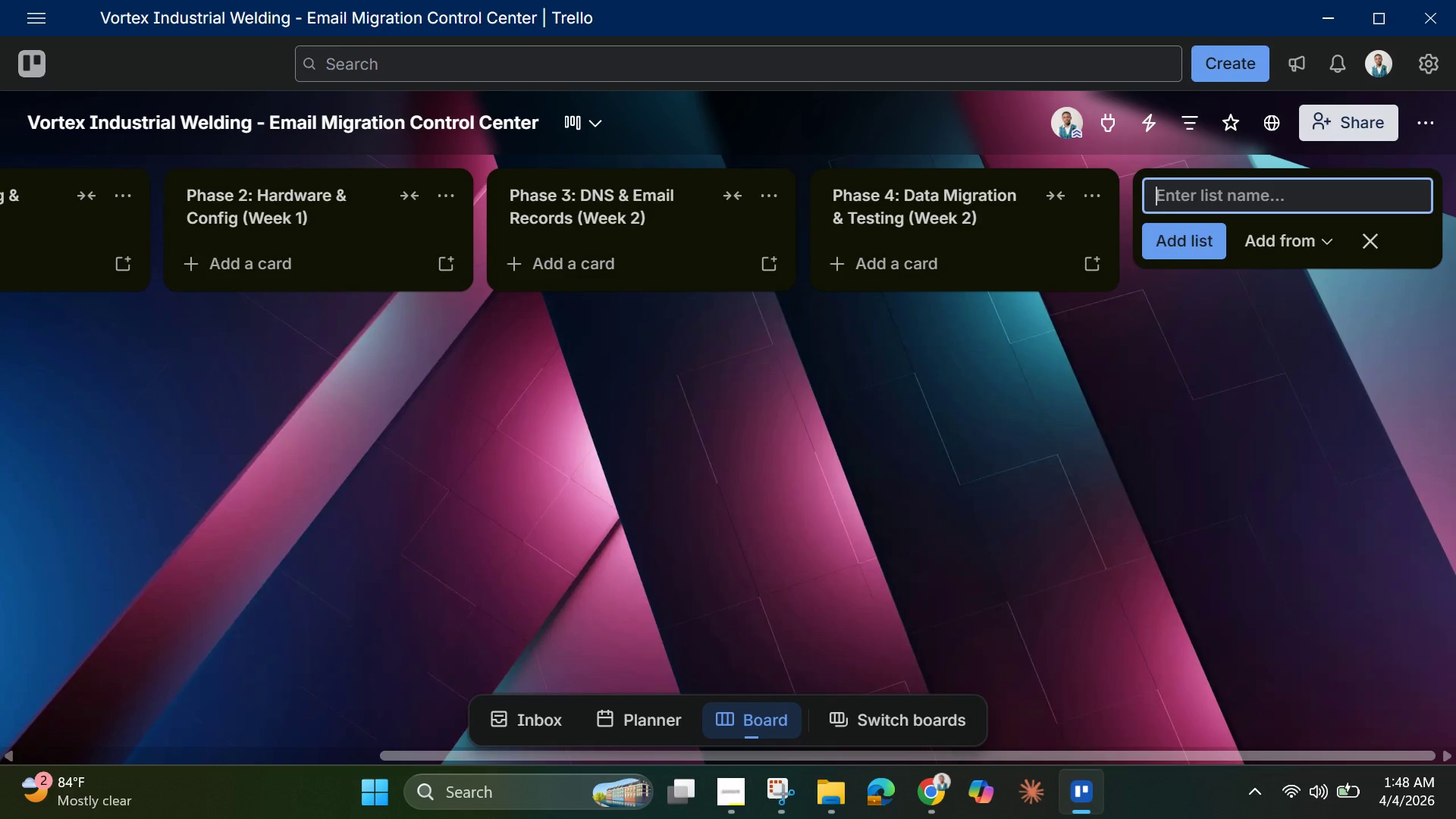 
type(Phase 5 )
key(Backspace)
type(: User Provisioning )
 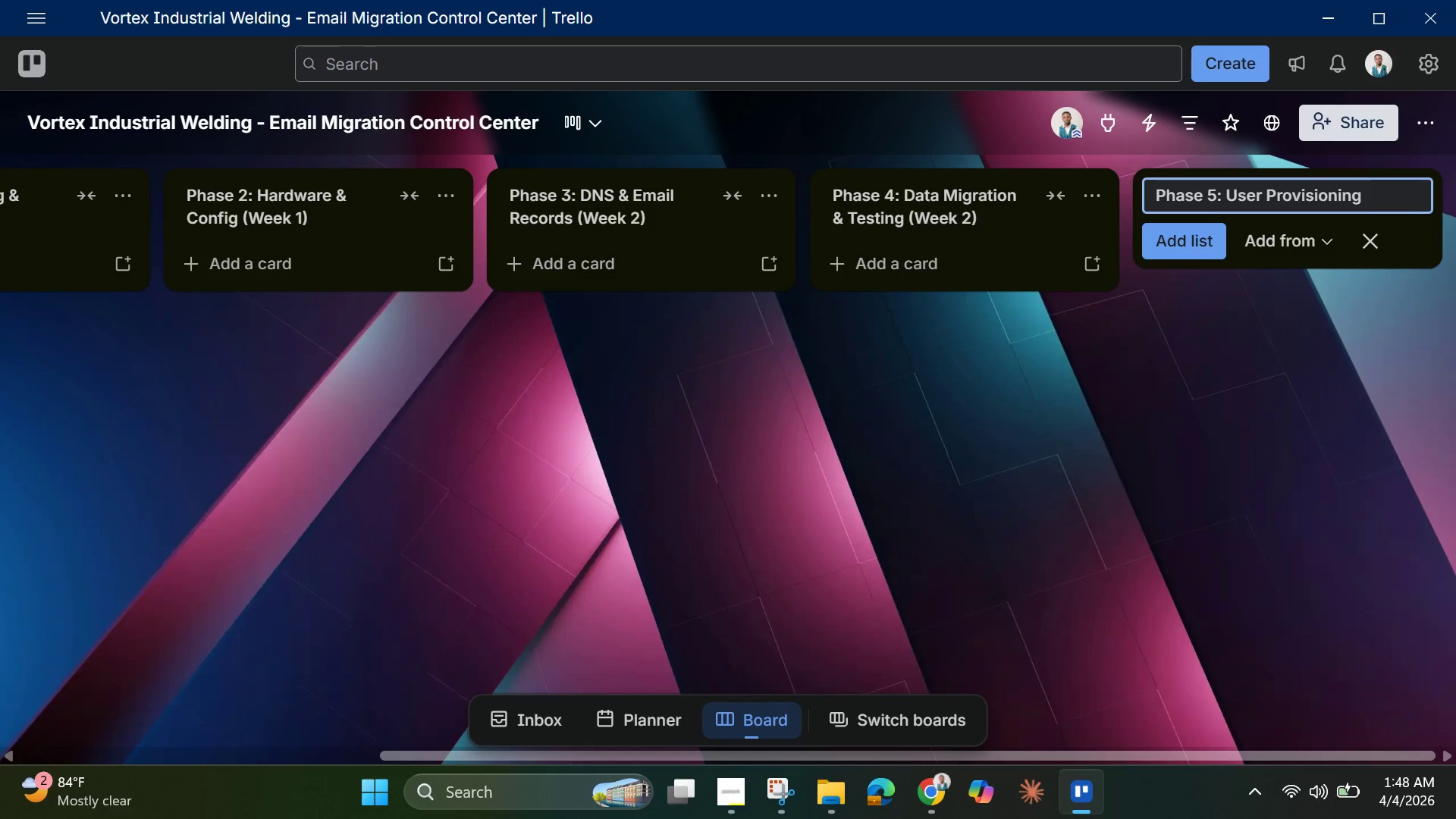 
type(& Training)
 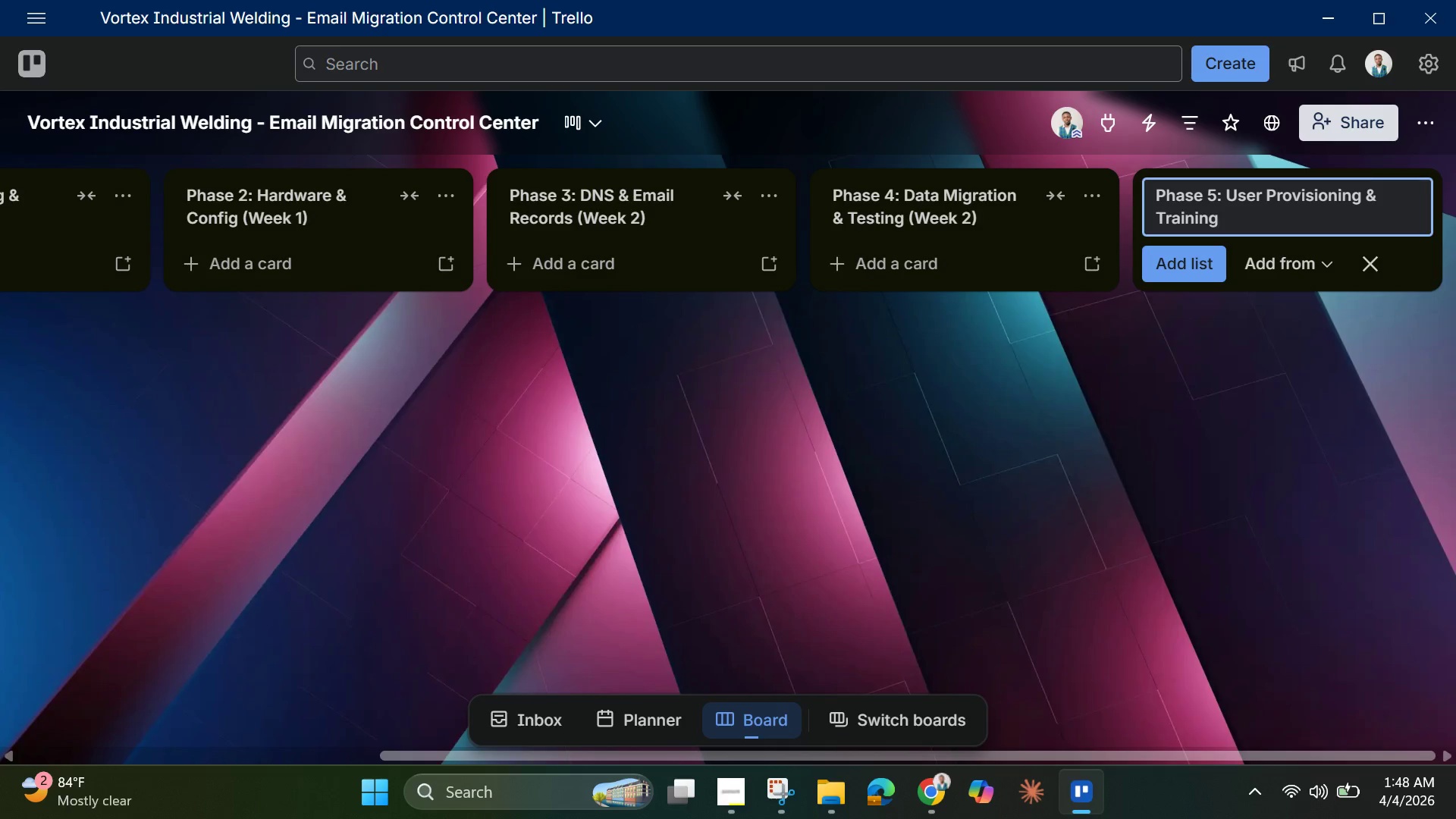 
wait(5.95)
 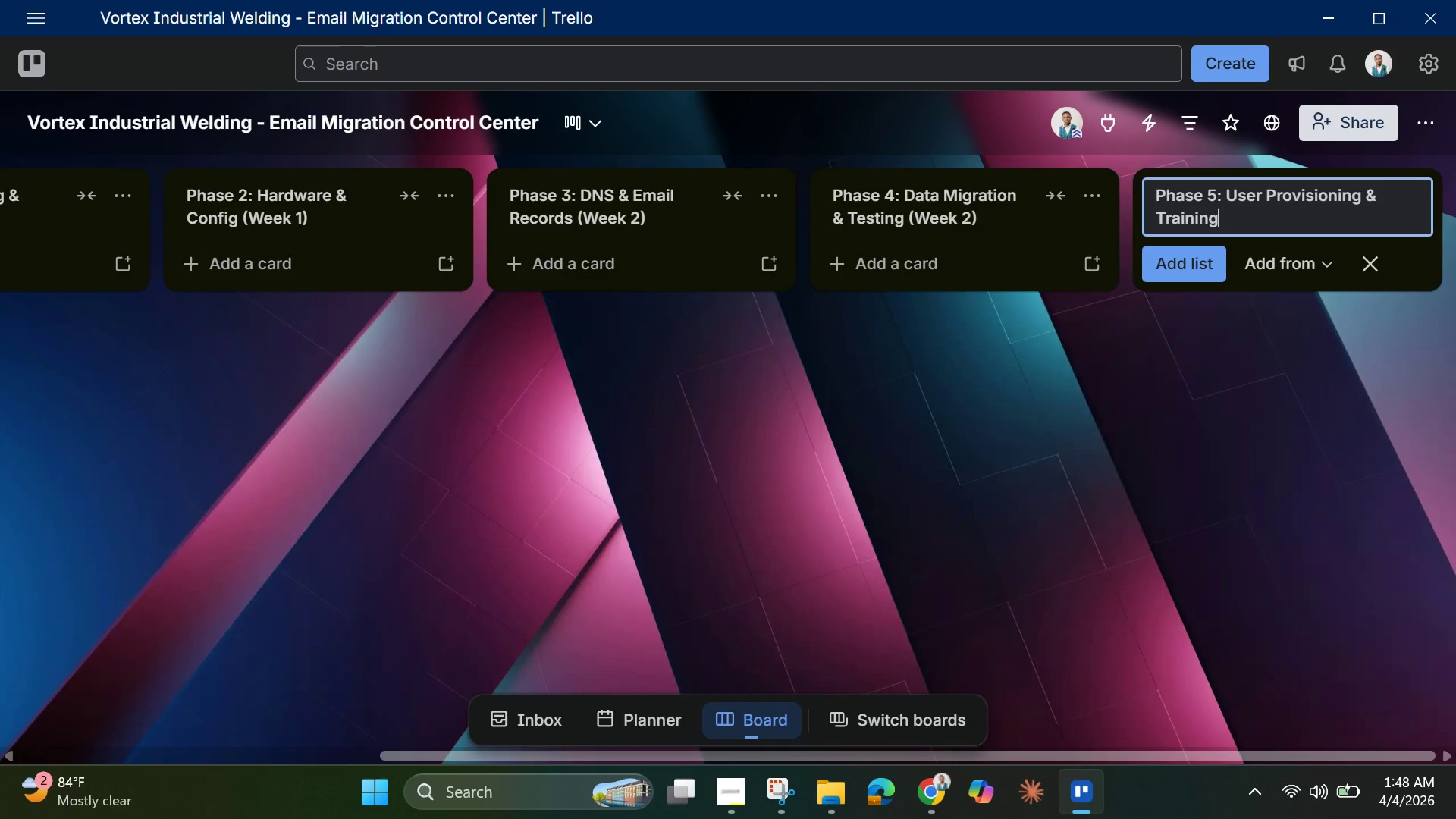 
type( (week )
 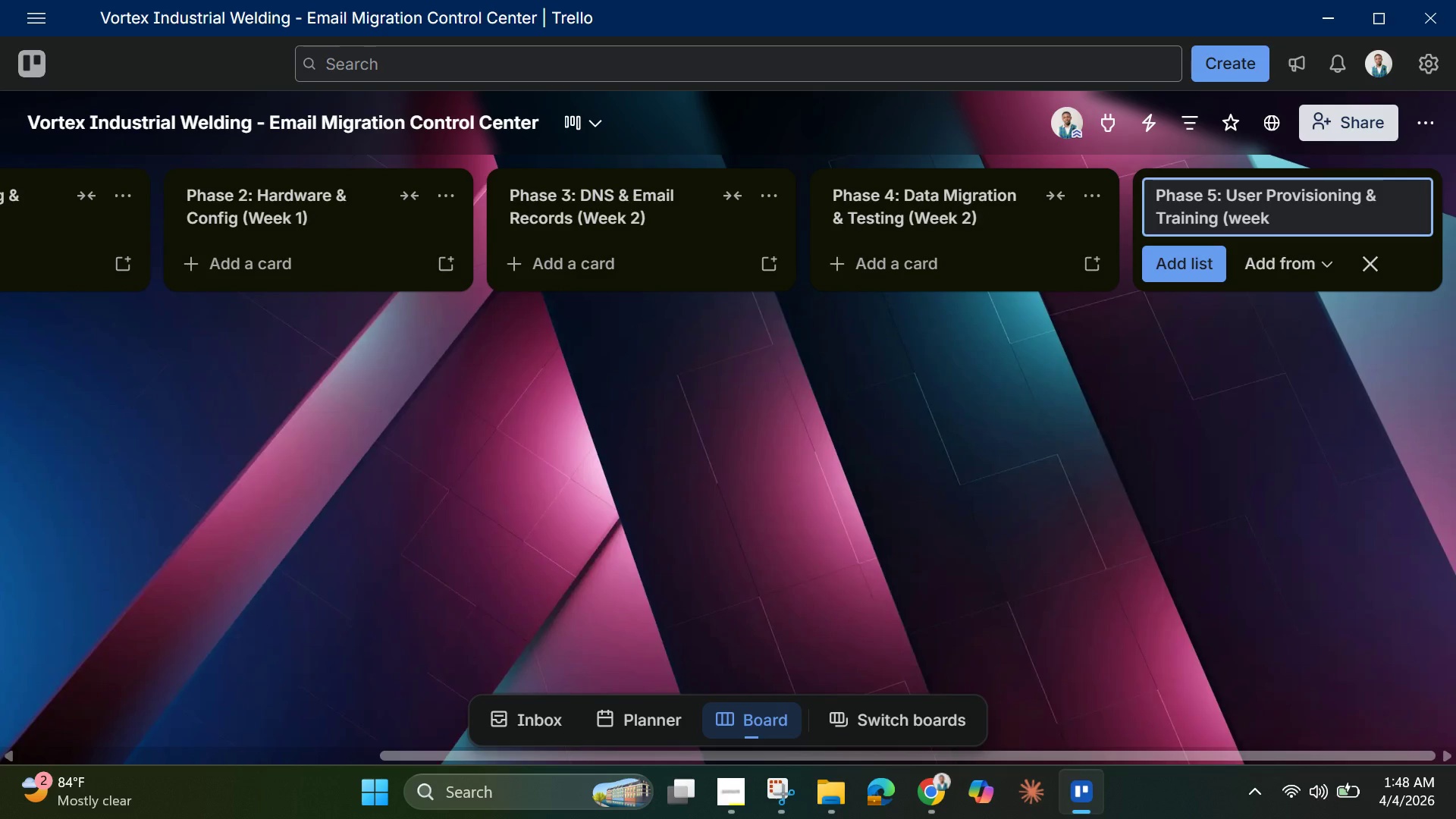 
key(ArrowLeft)
 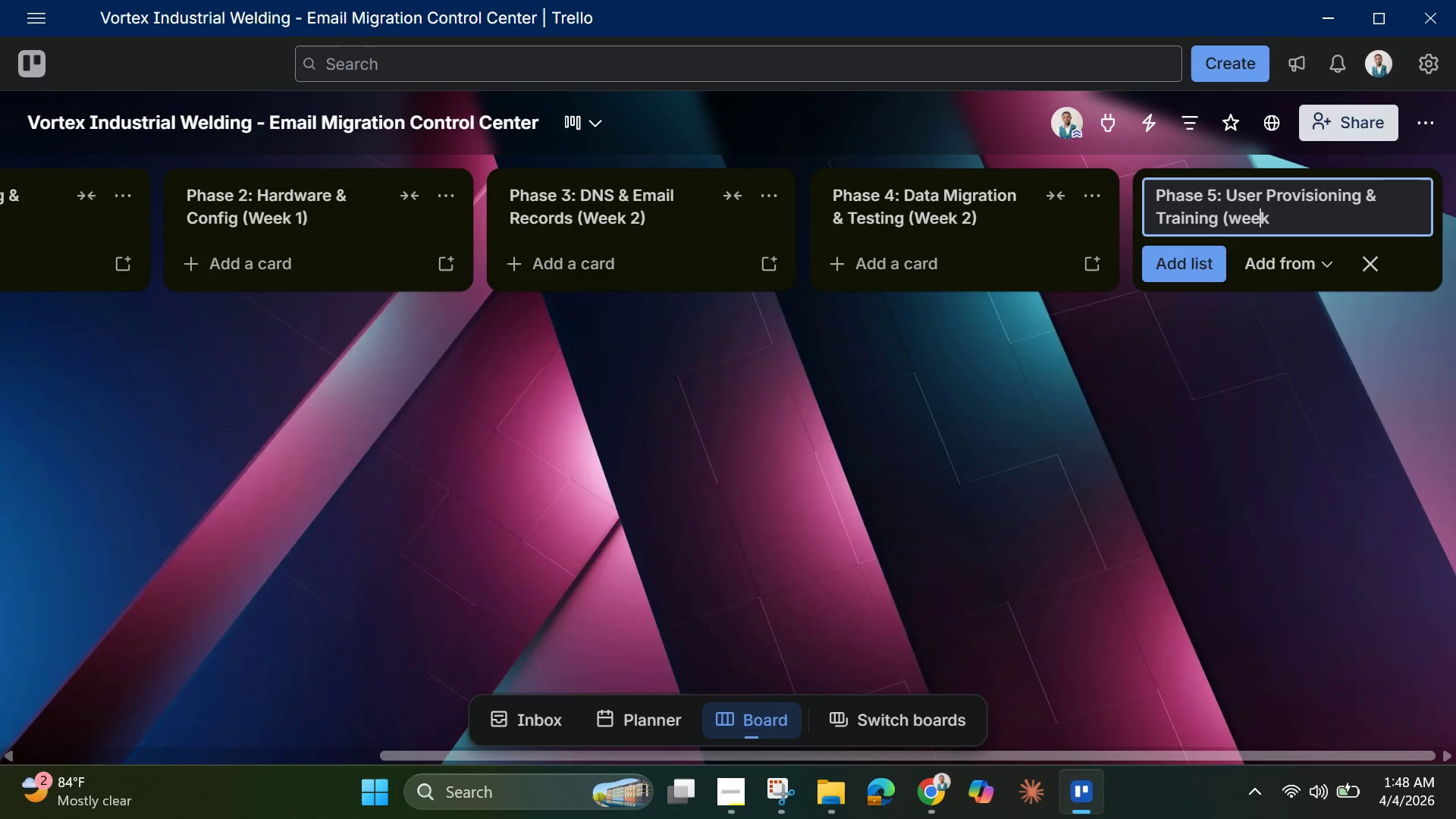 
key(ArrowLeft)
 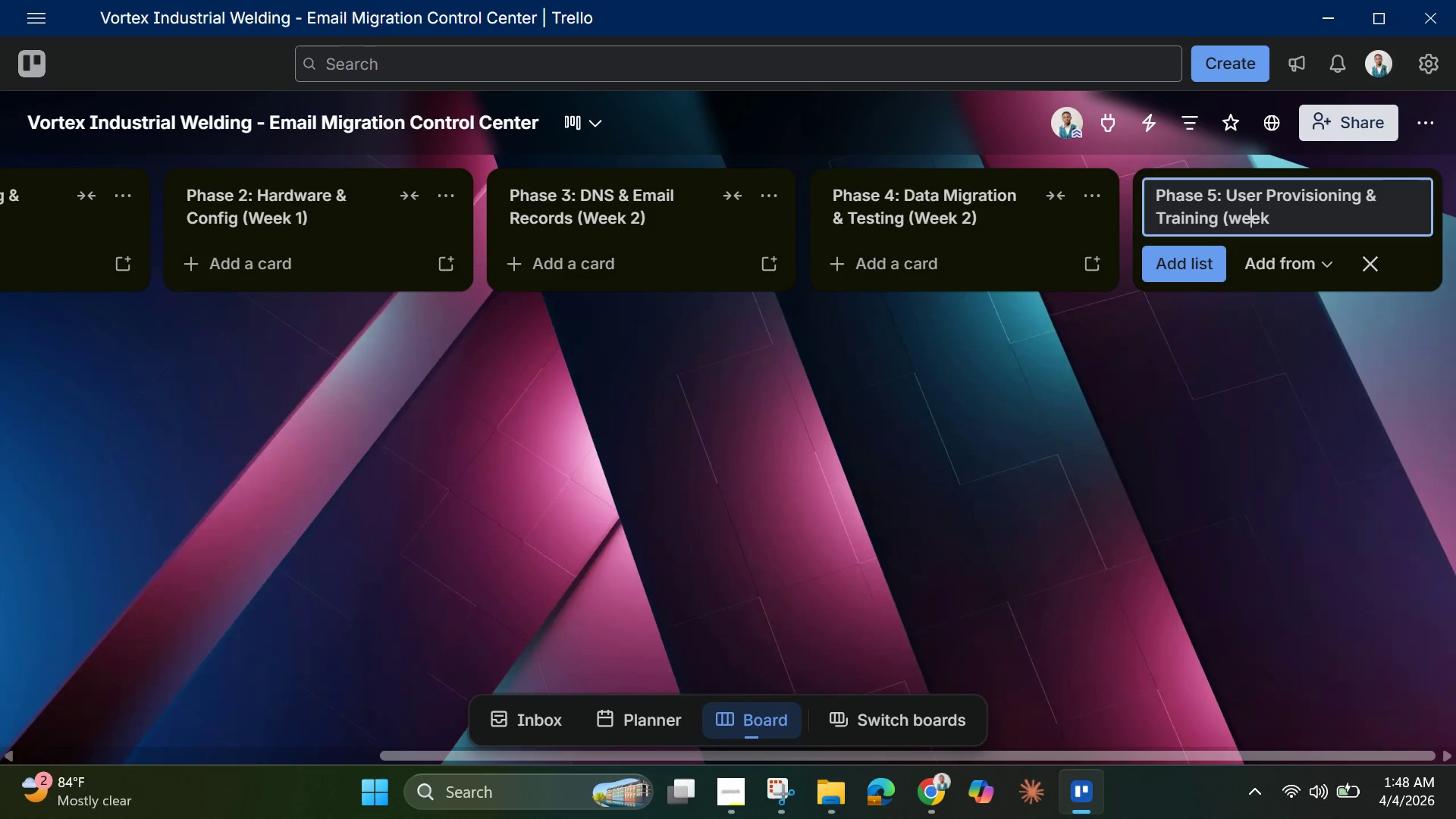 
key(ArrowLeft)
 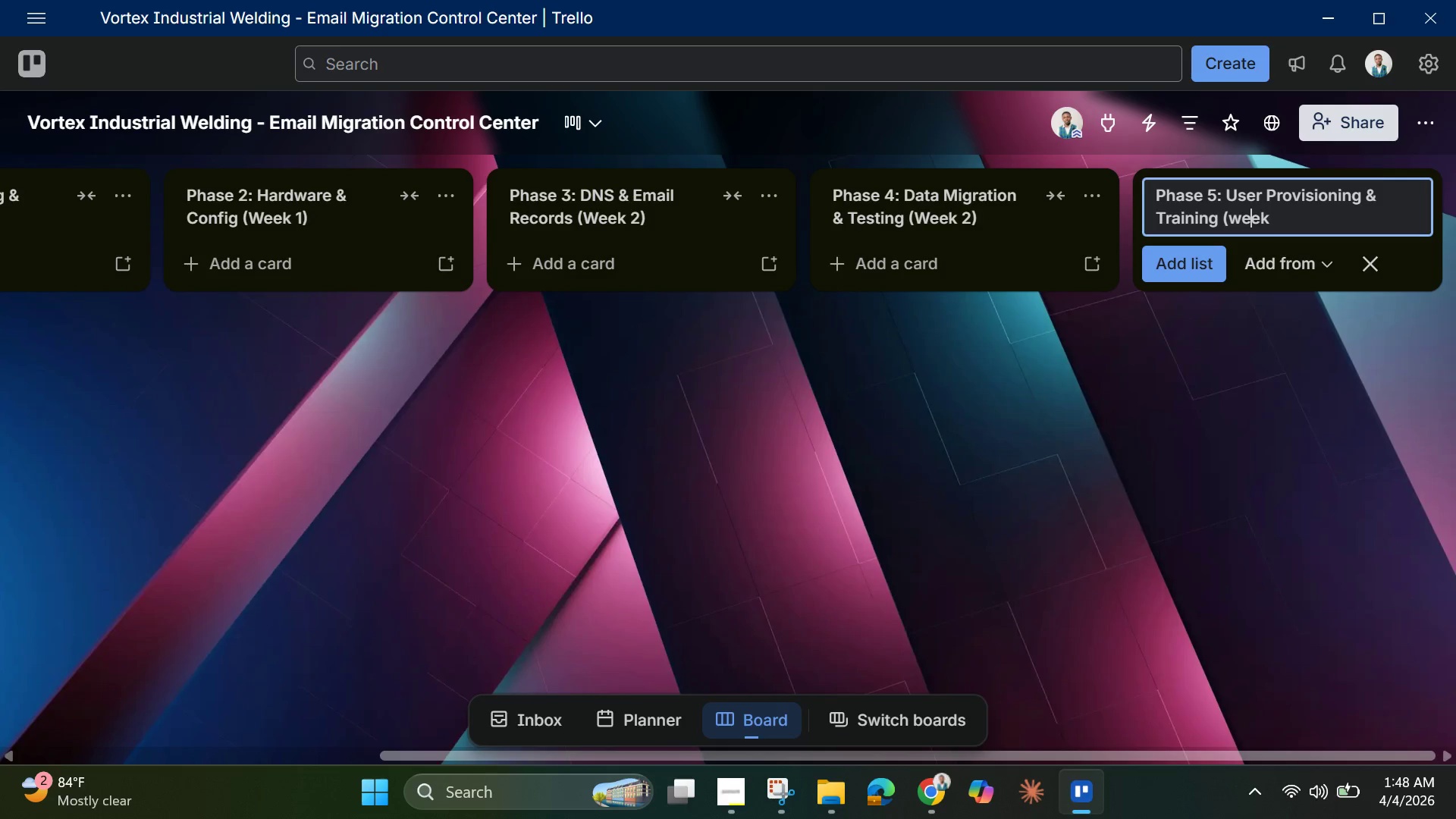 
key(ArrowLeft)
 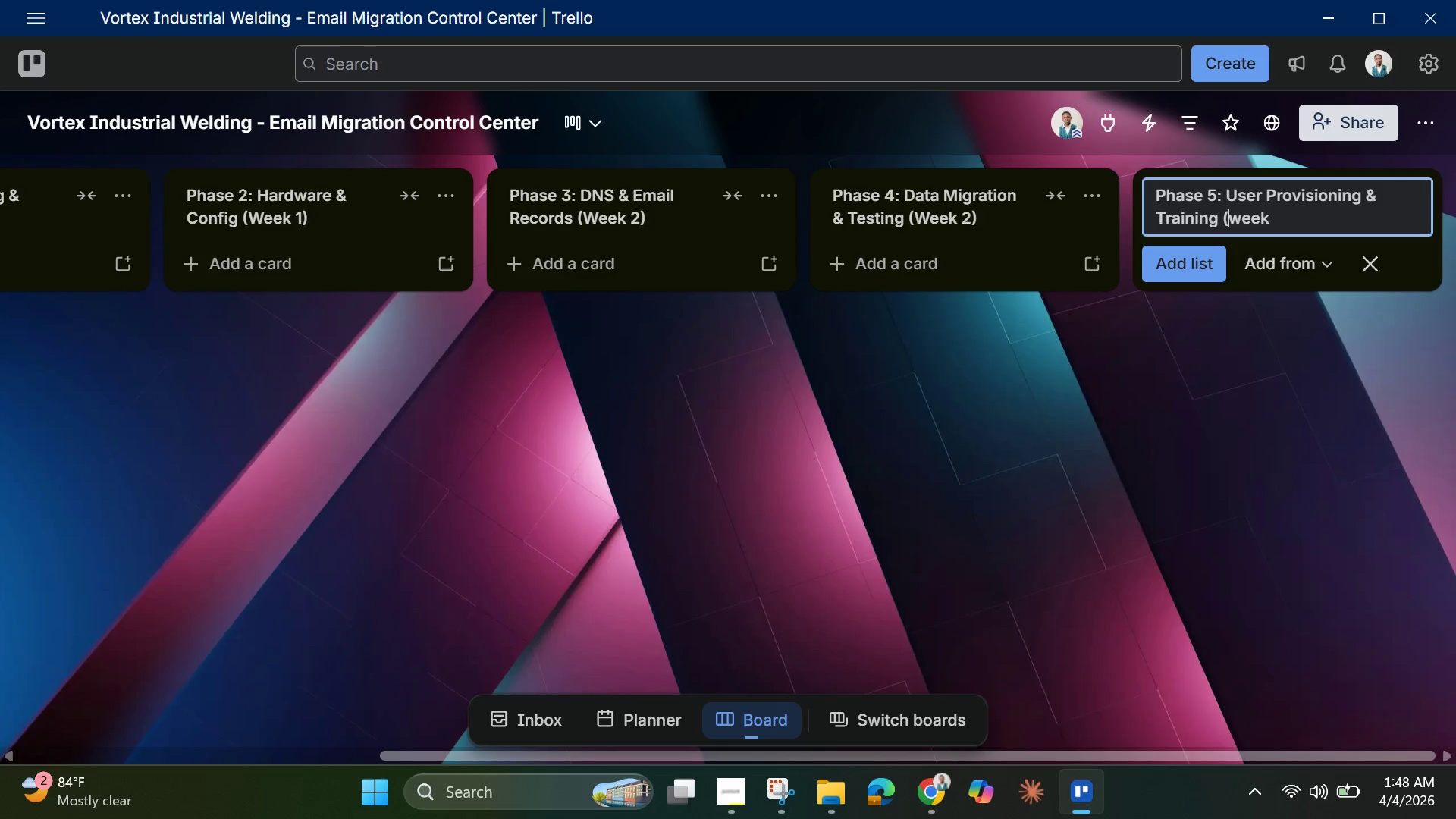 
key(ArrowLeft)
 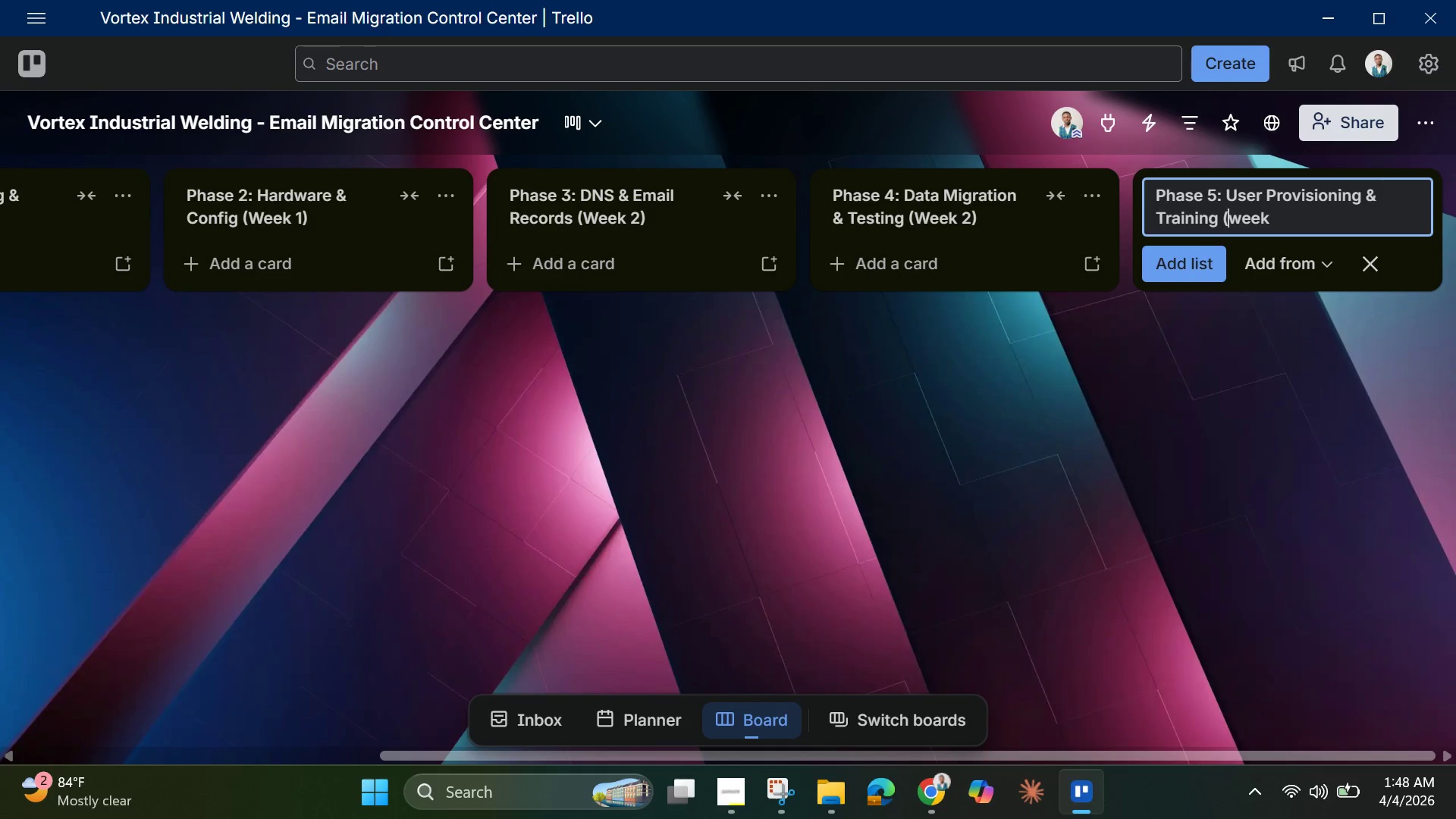 
key(ArrowRight)
 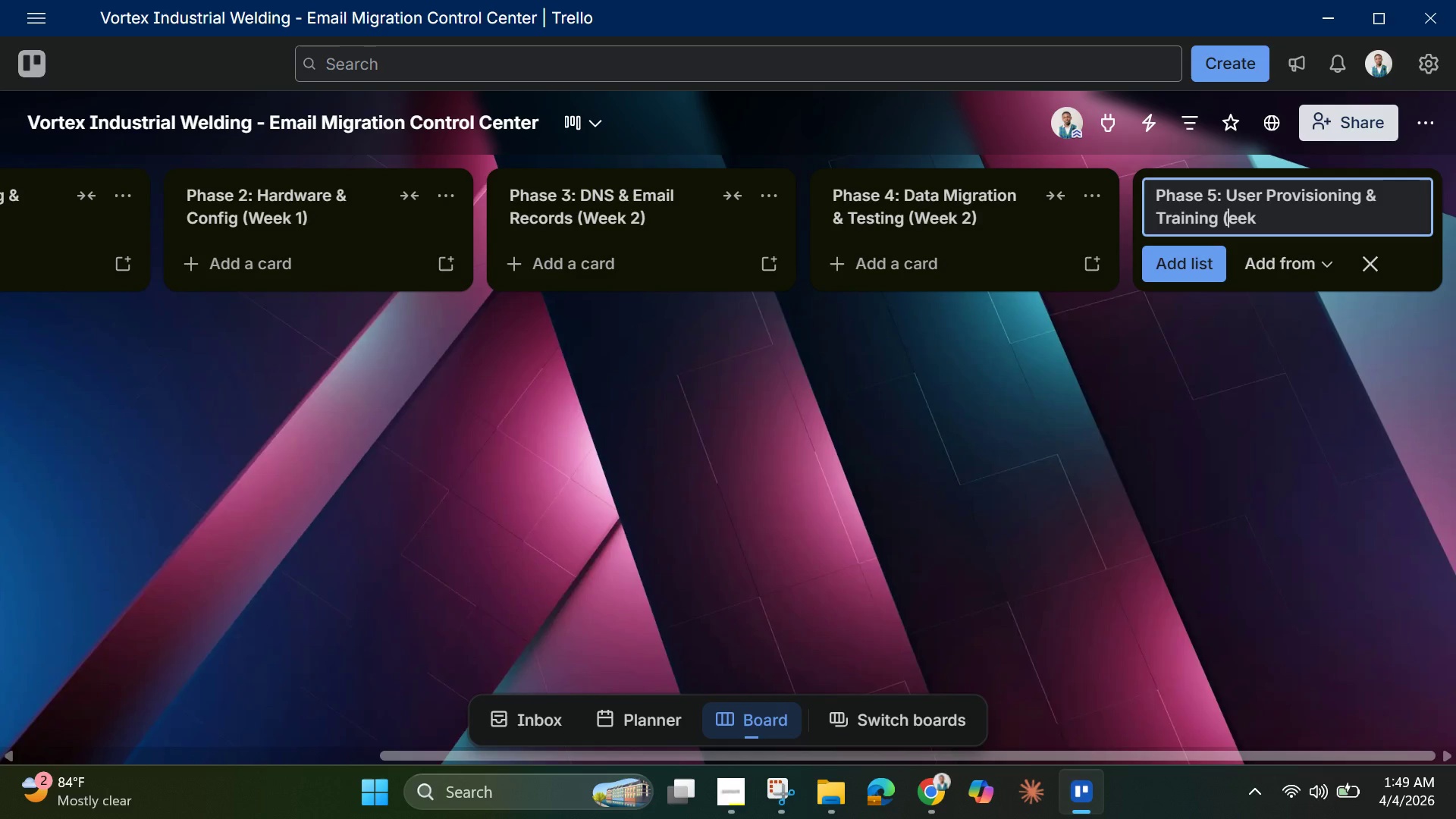 
key(Backspace)
 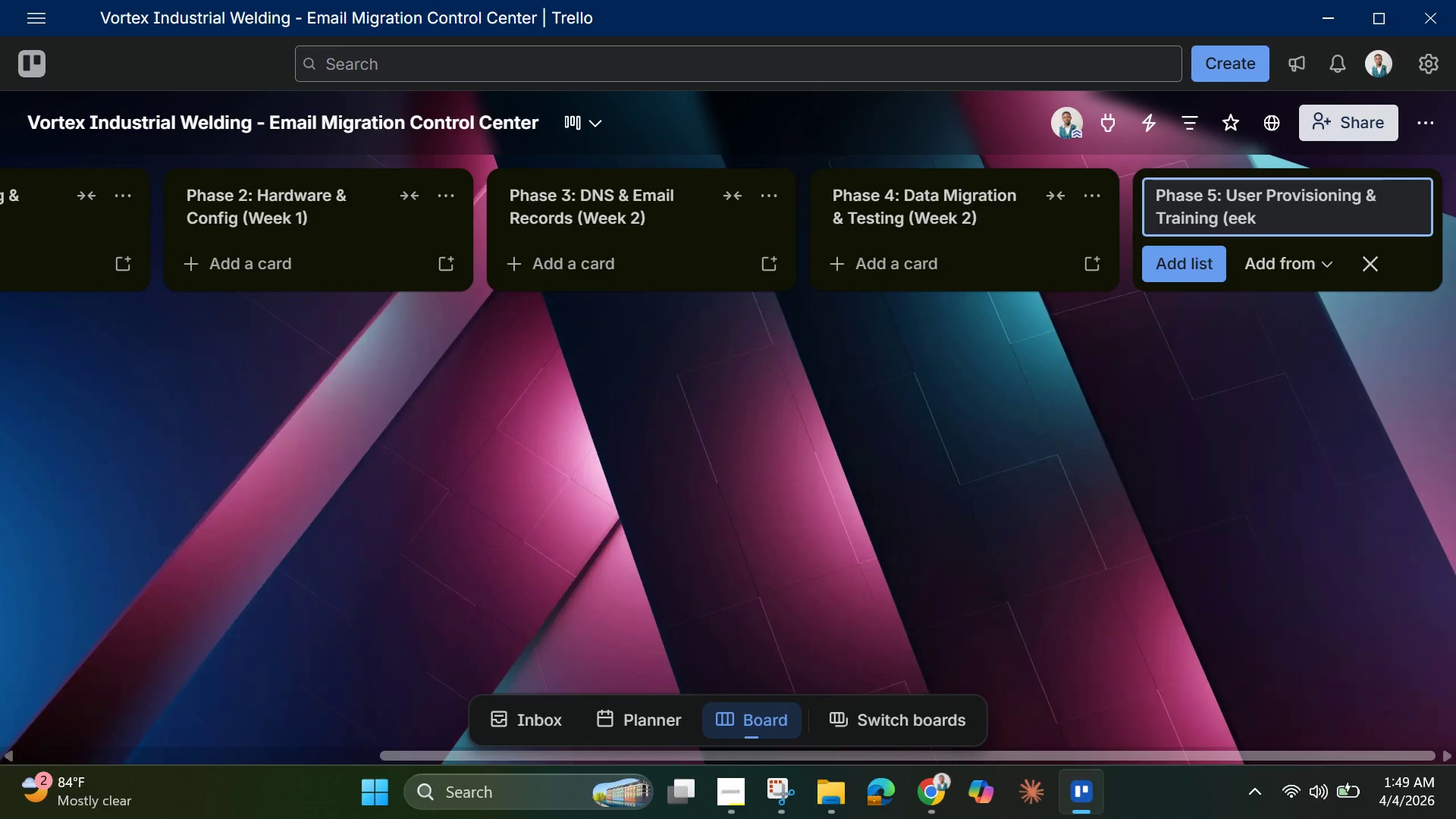 
key(Shift+W)
 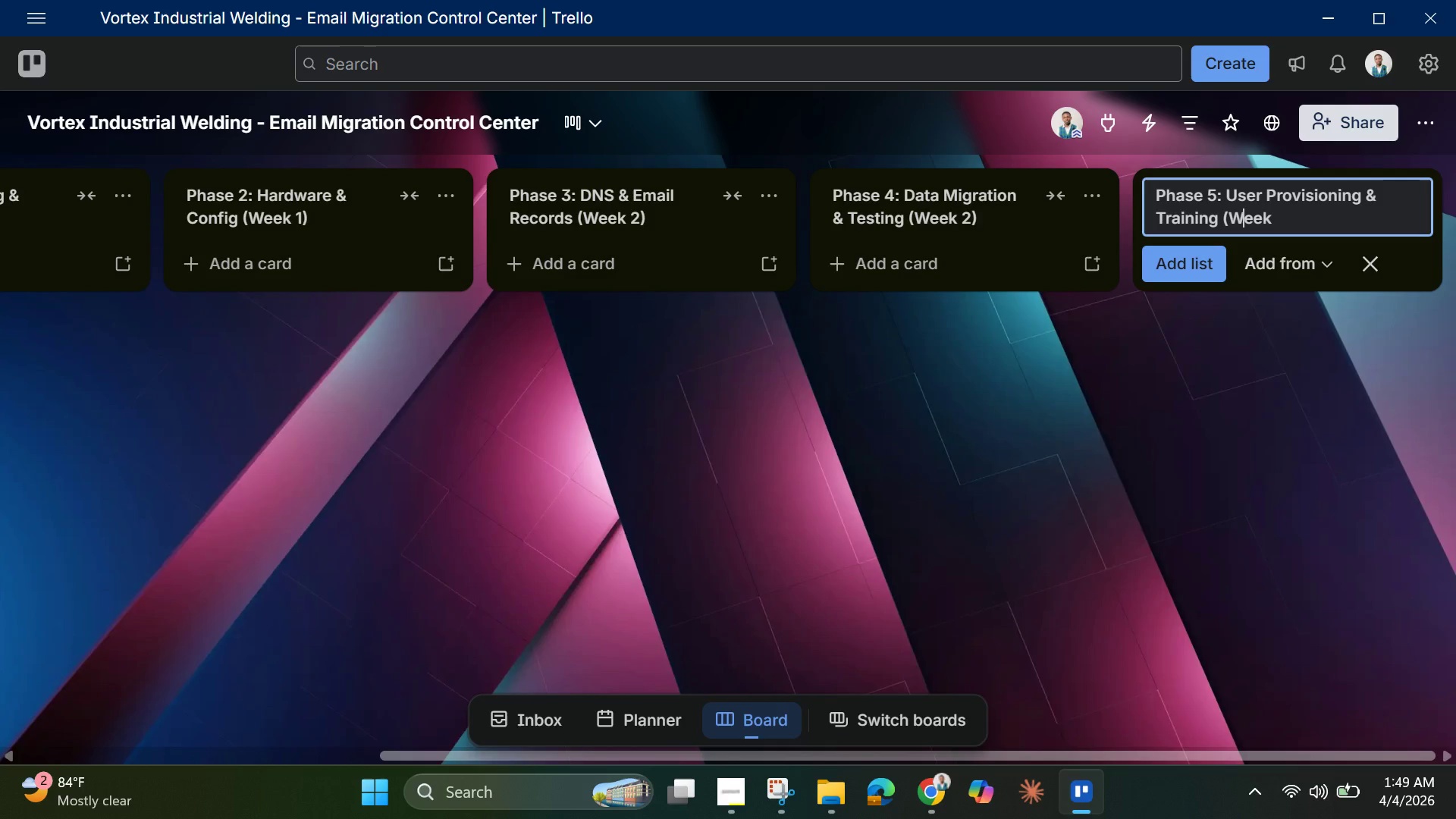 
key(Shift+ShiftLeft)
 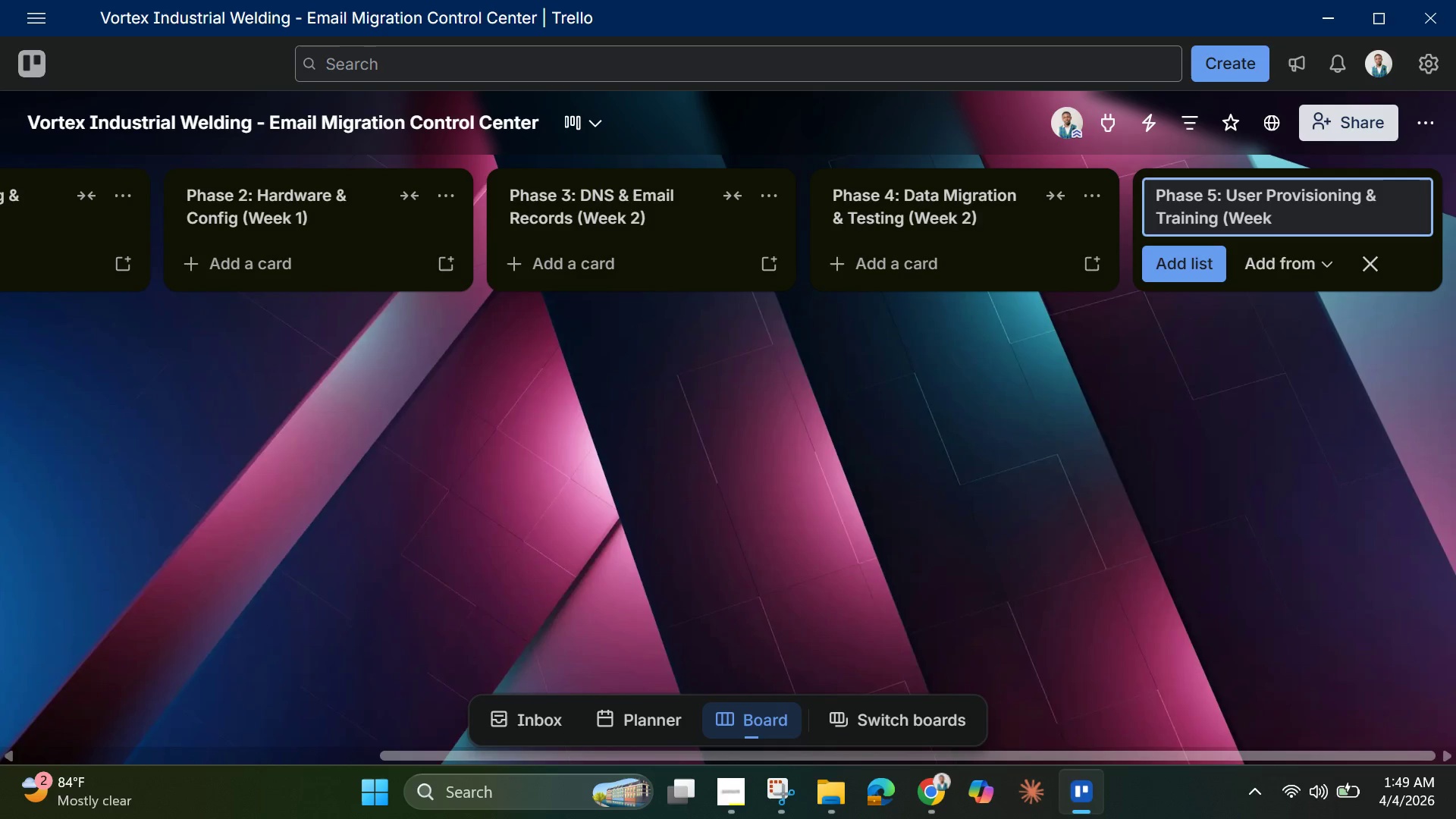 
key(ArrowRight)
 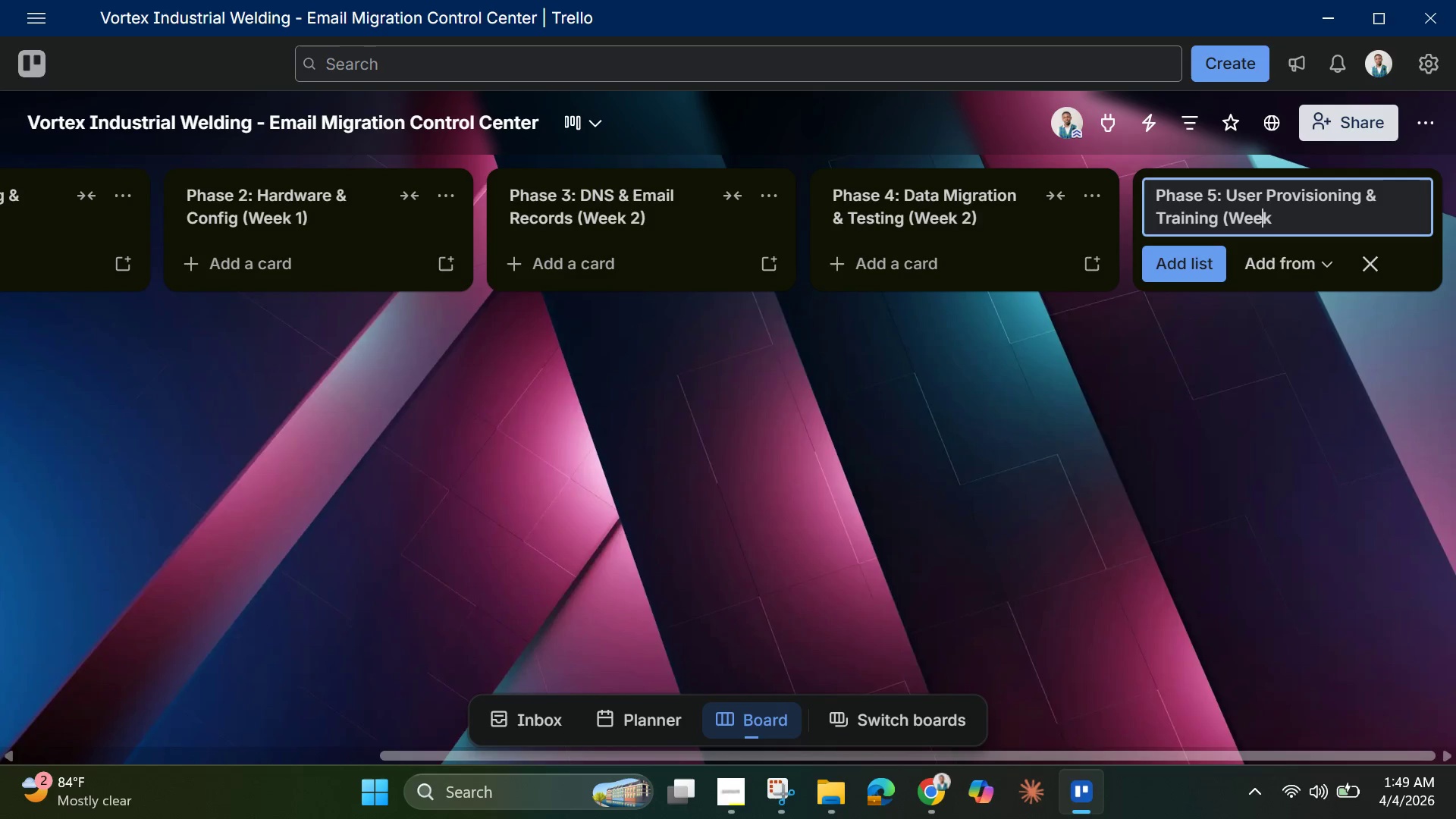 
key(ArrowRight)
 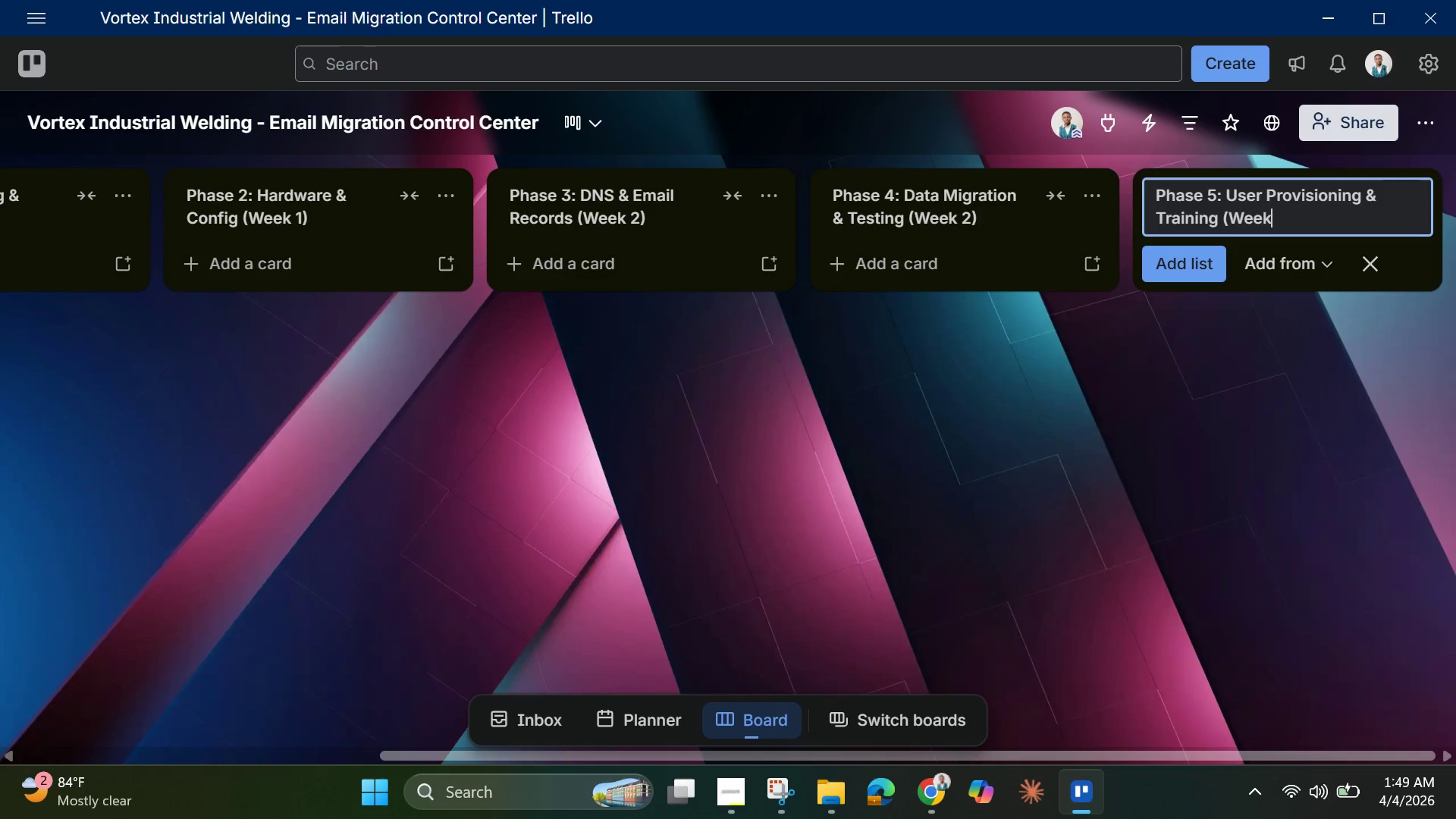 
key(ArrowRight)
 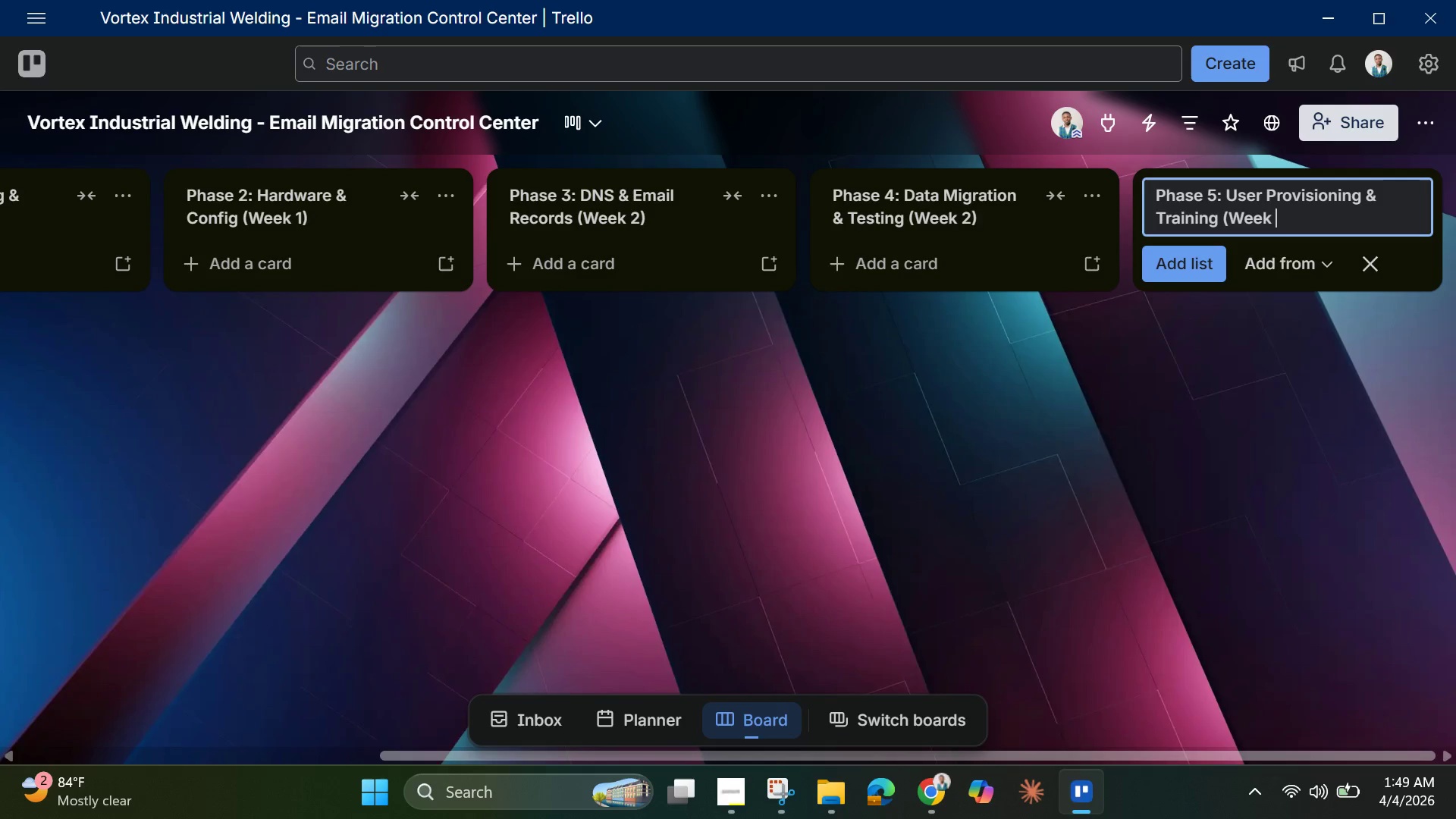 
key(ArrowRight)
 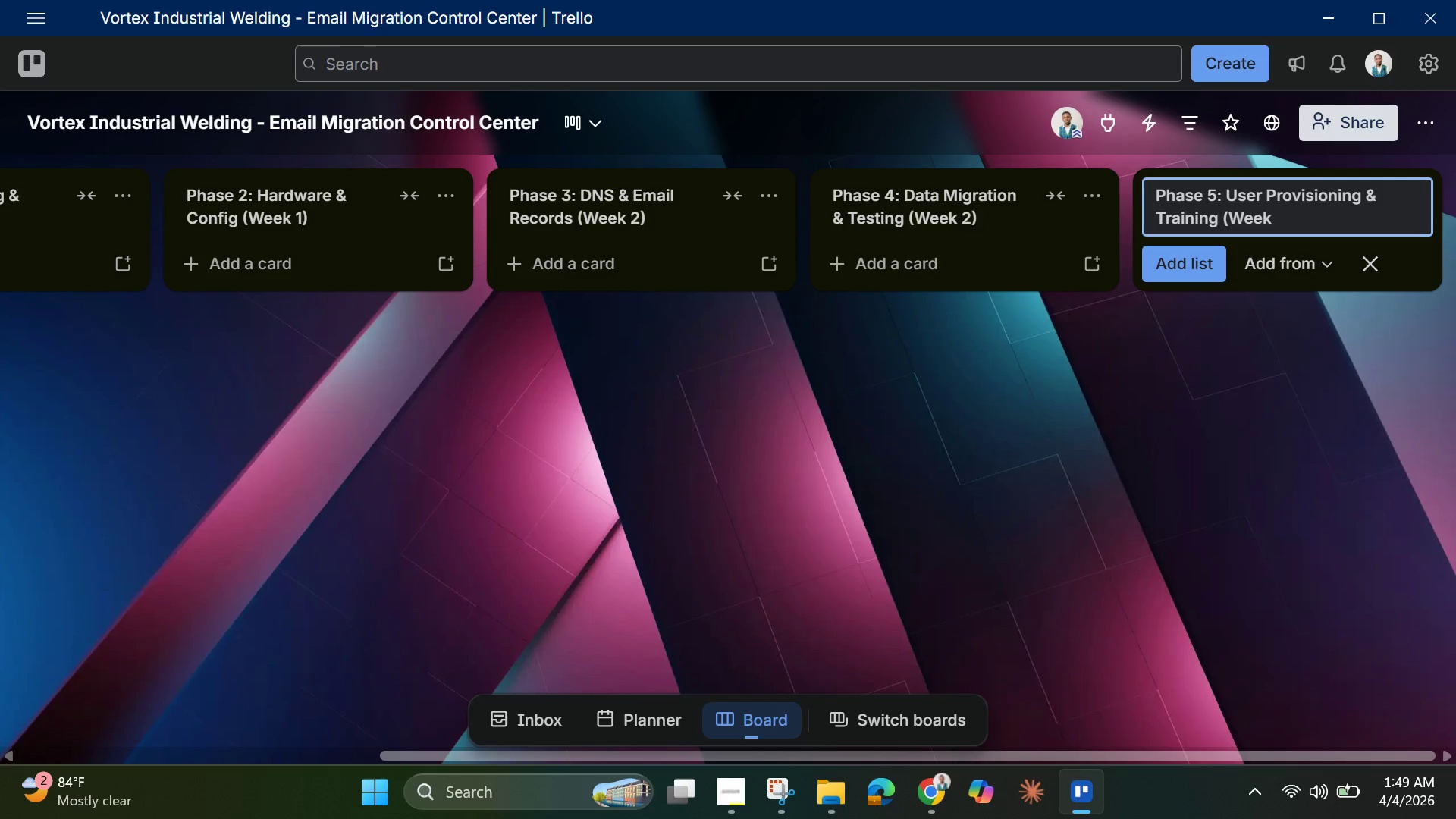 
type(3))
 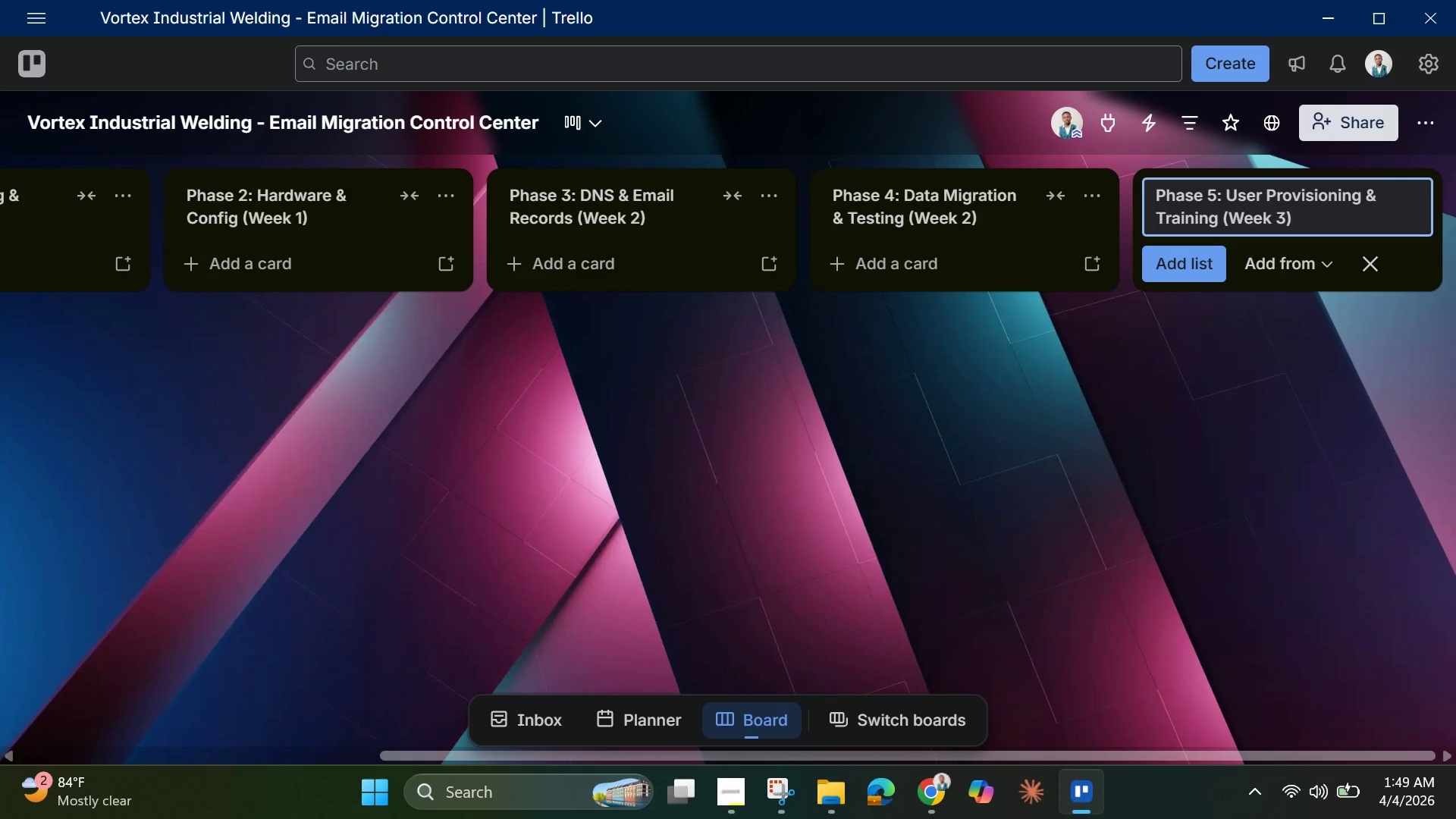 
wait(6.64)
 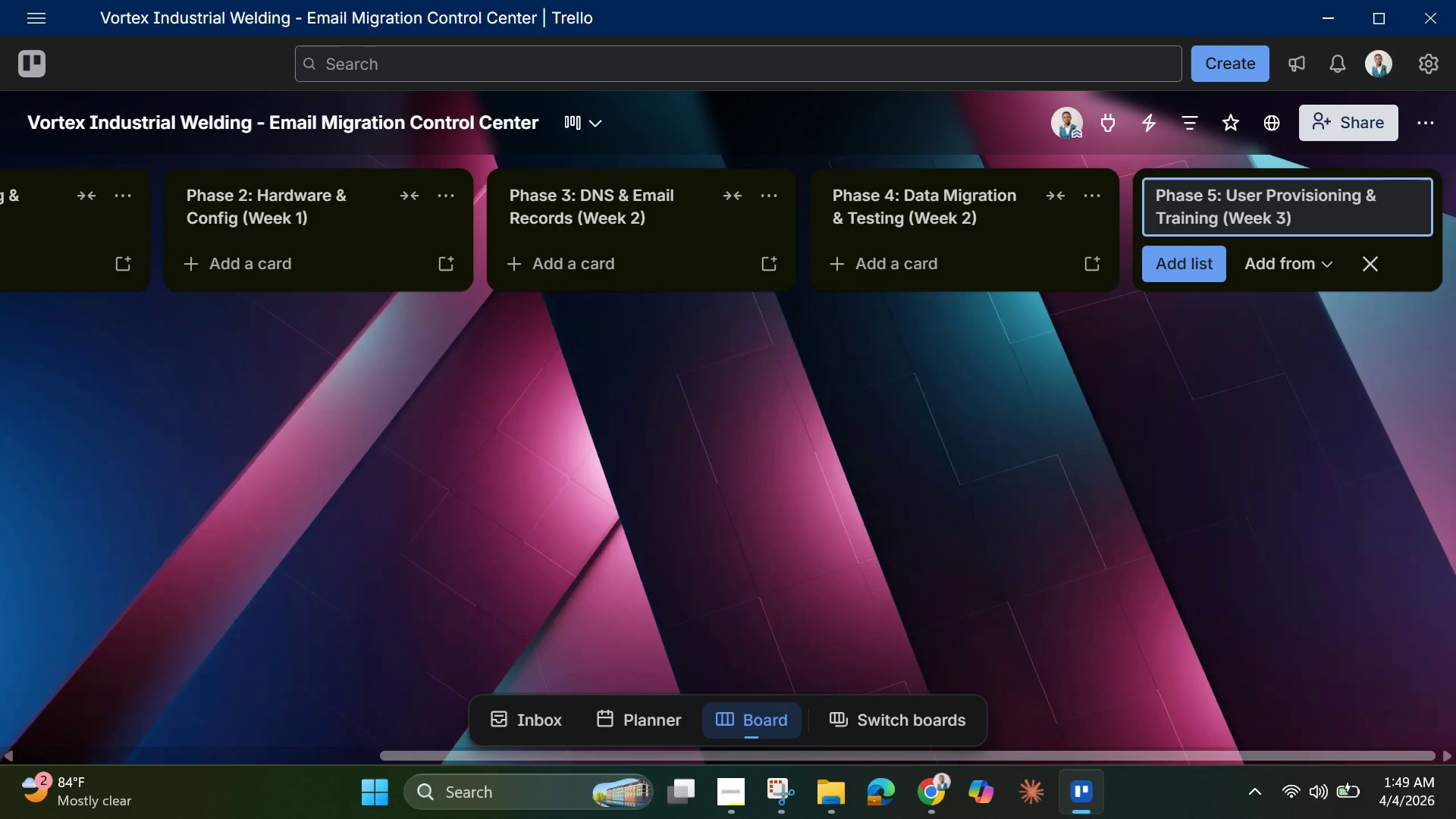 
key(Enter)
 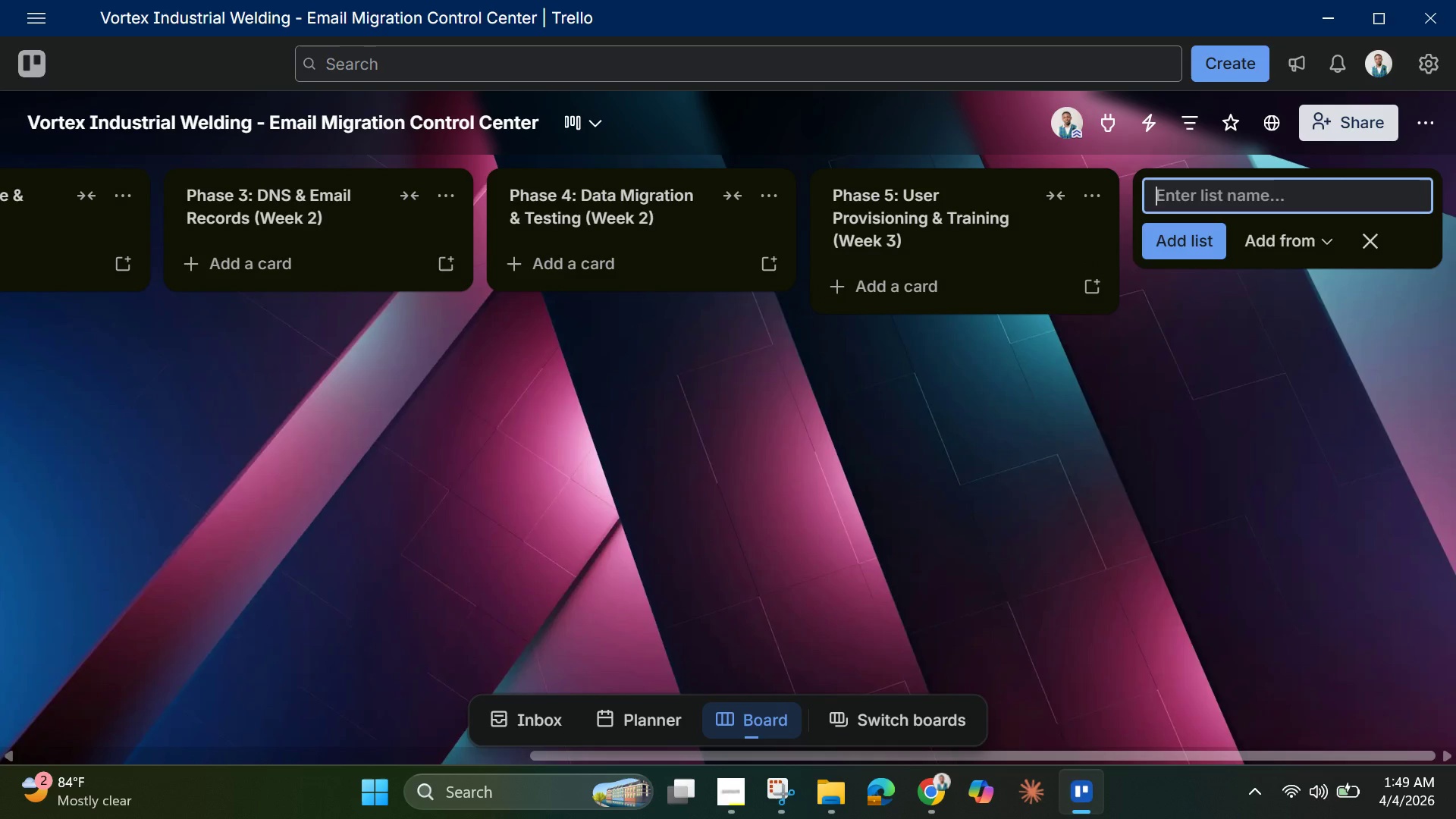 
type(Phase 6>)
key(Backspace)
type(: Cutover & Validation )
 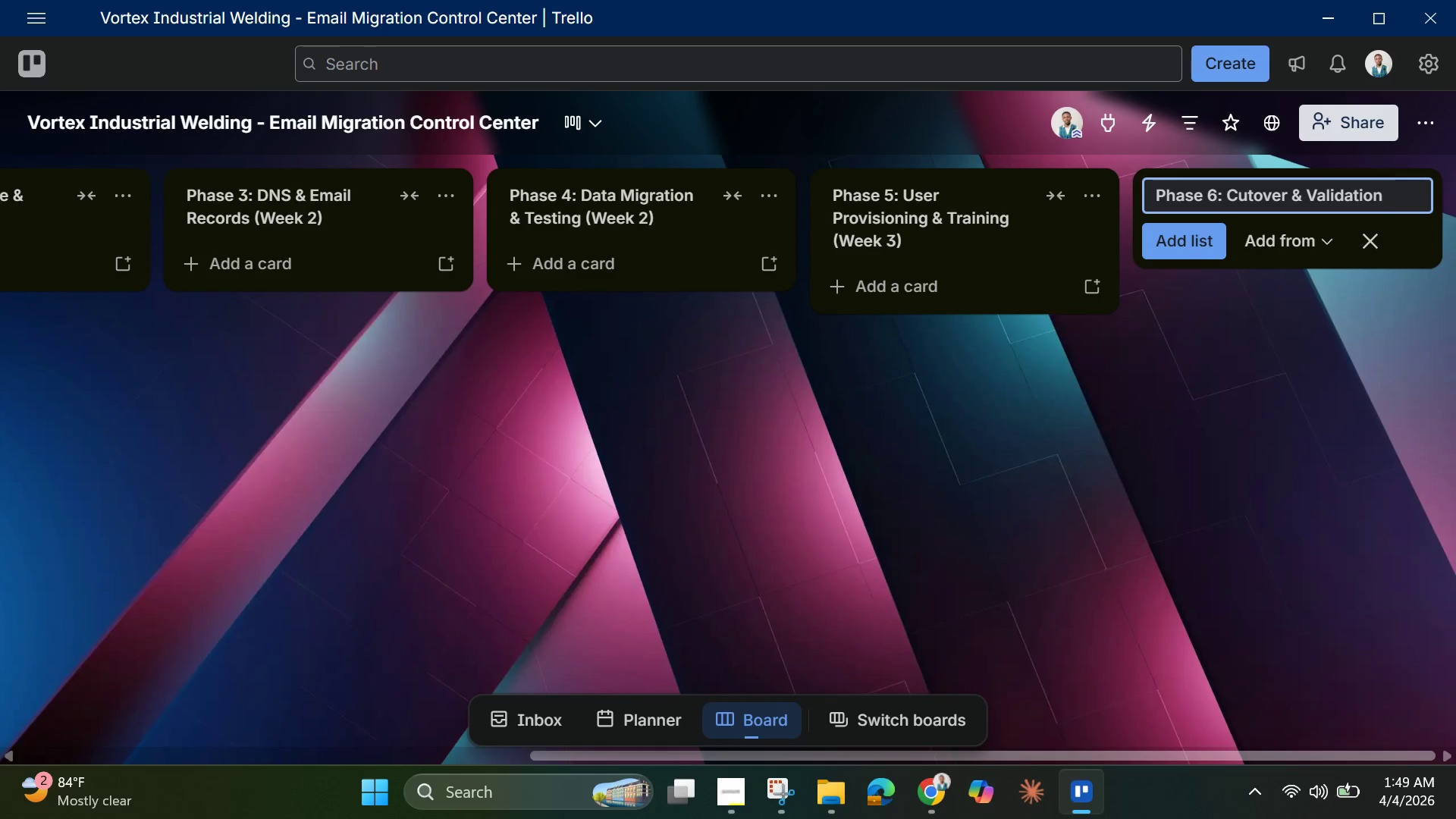 
type())
key(Backspace)
type((Week 3))
 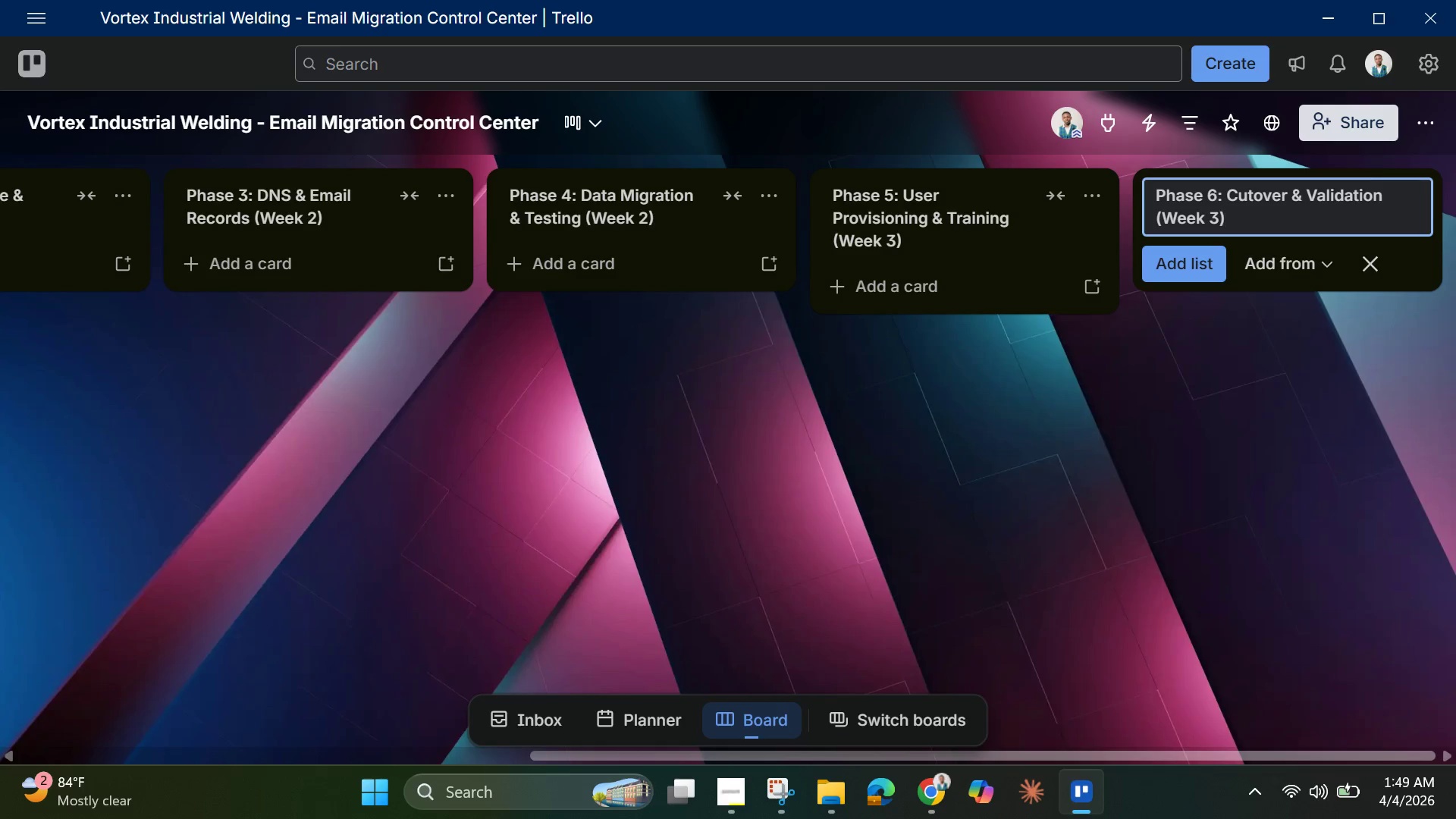 
wait(7.16)
 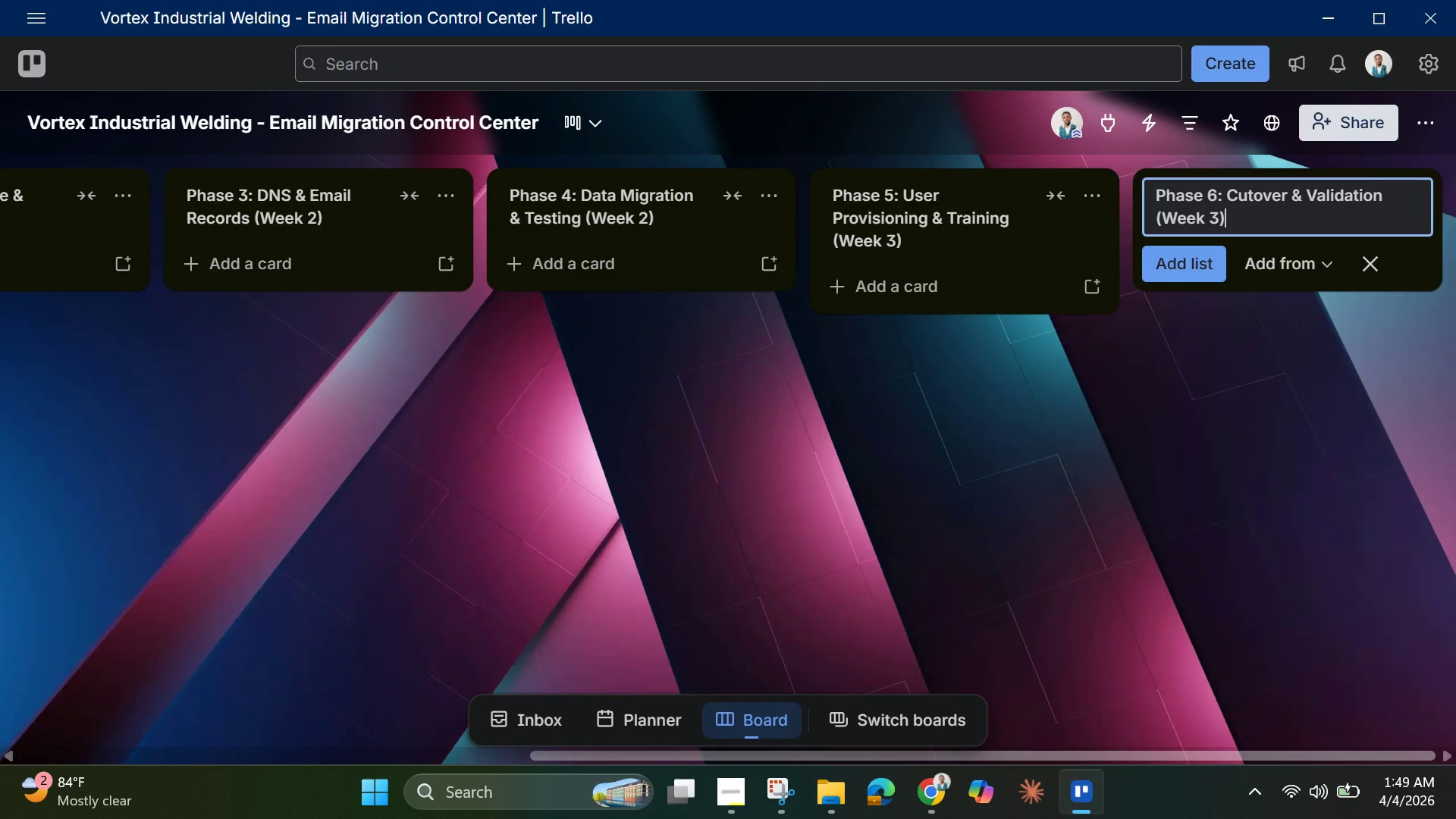 
key(Enter)
 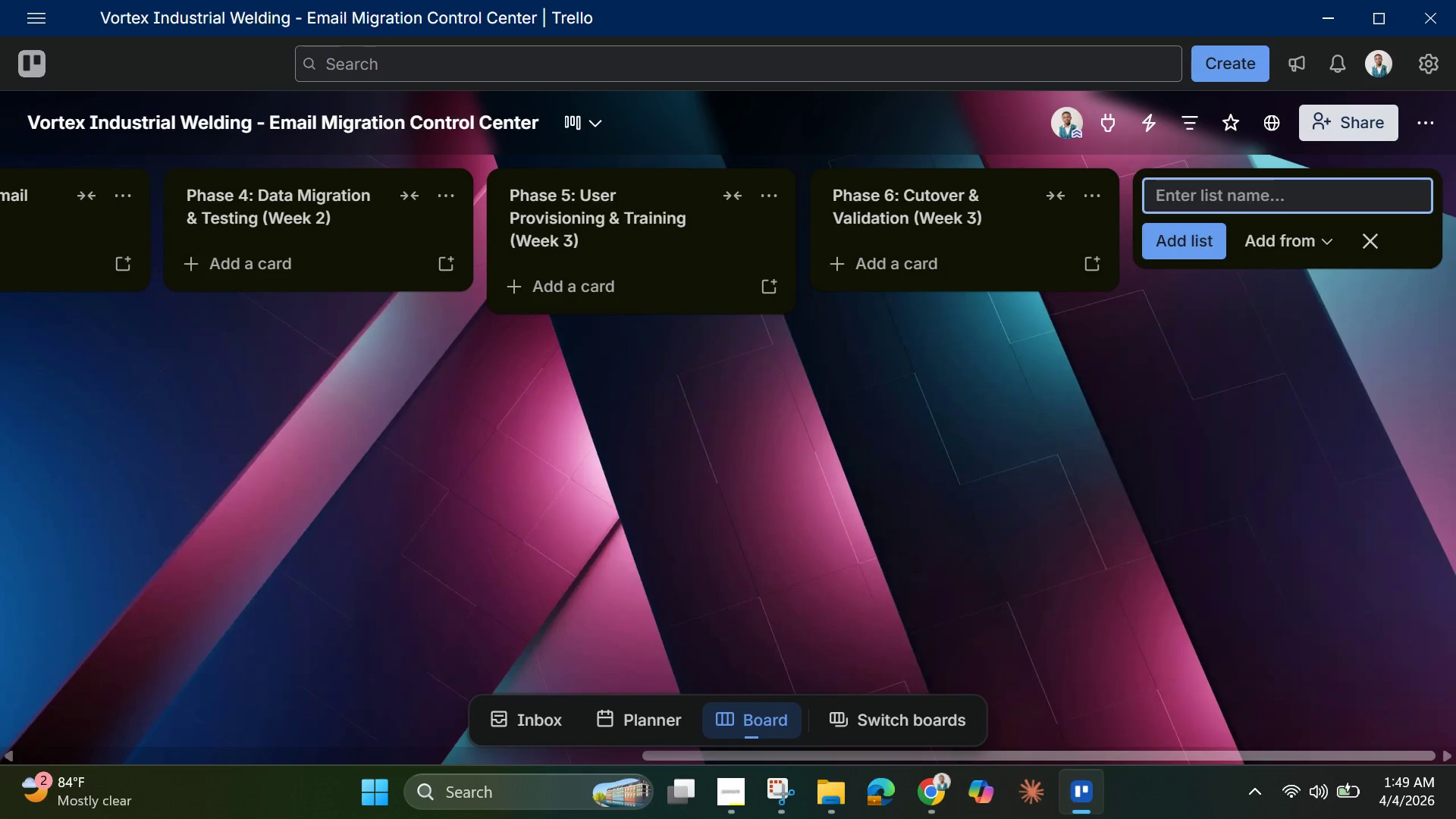 
type(Complete & Decommissioned)
 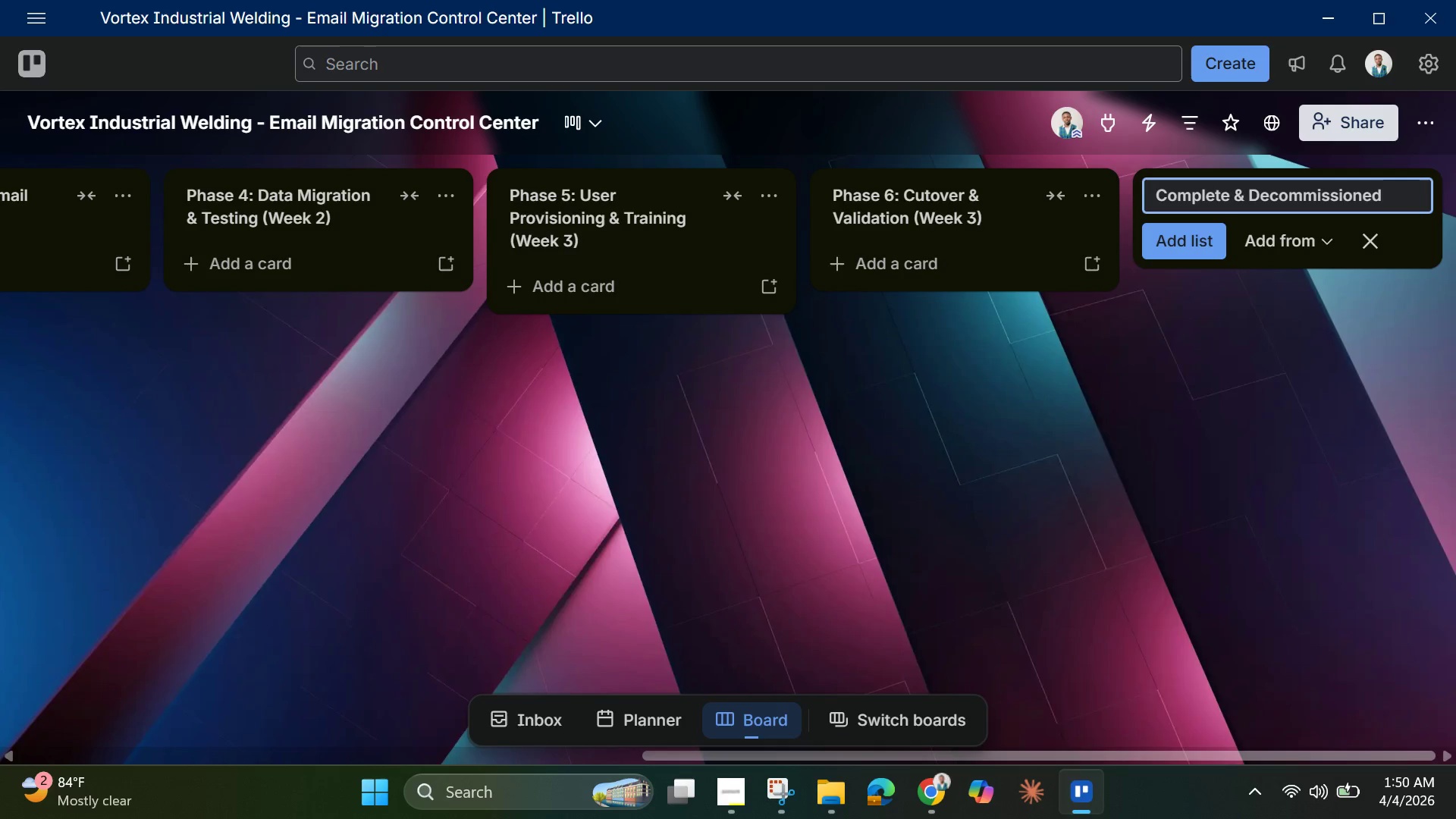 
wait(5.3)
 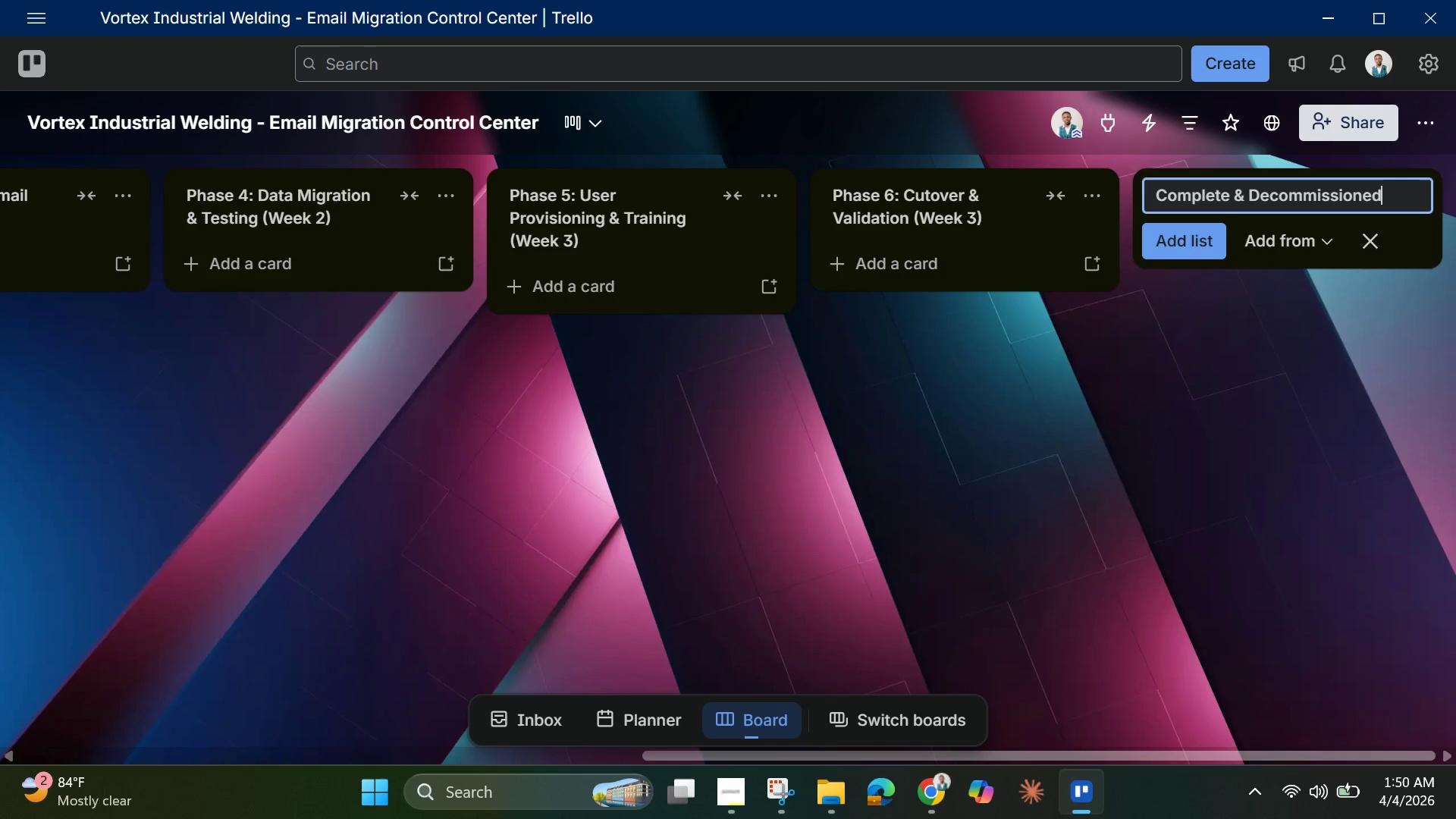 
key(Enter)
 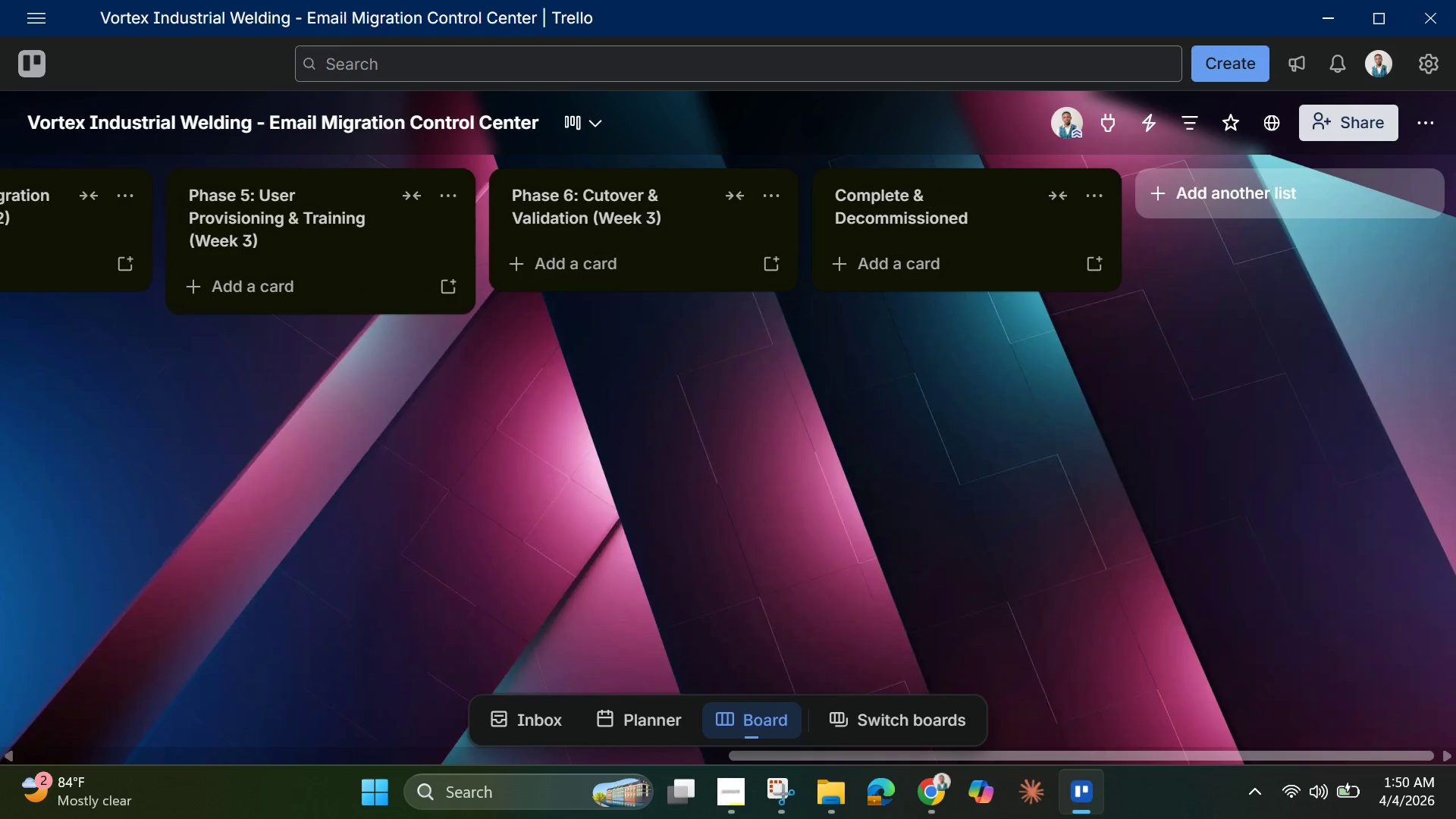 
wait(19.8)
 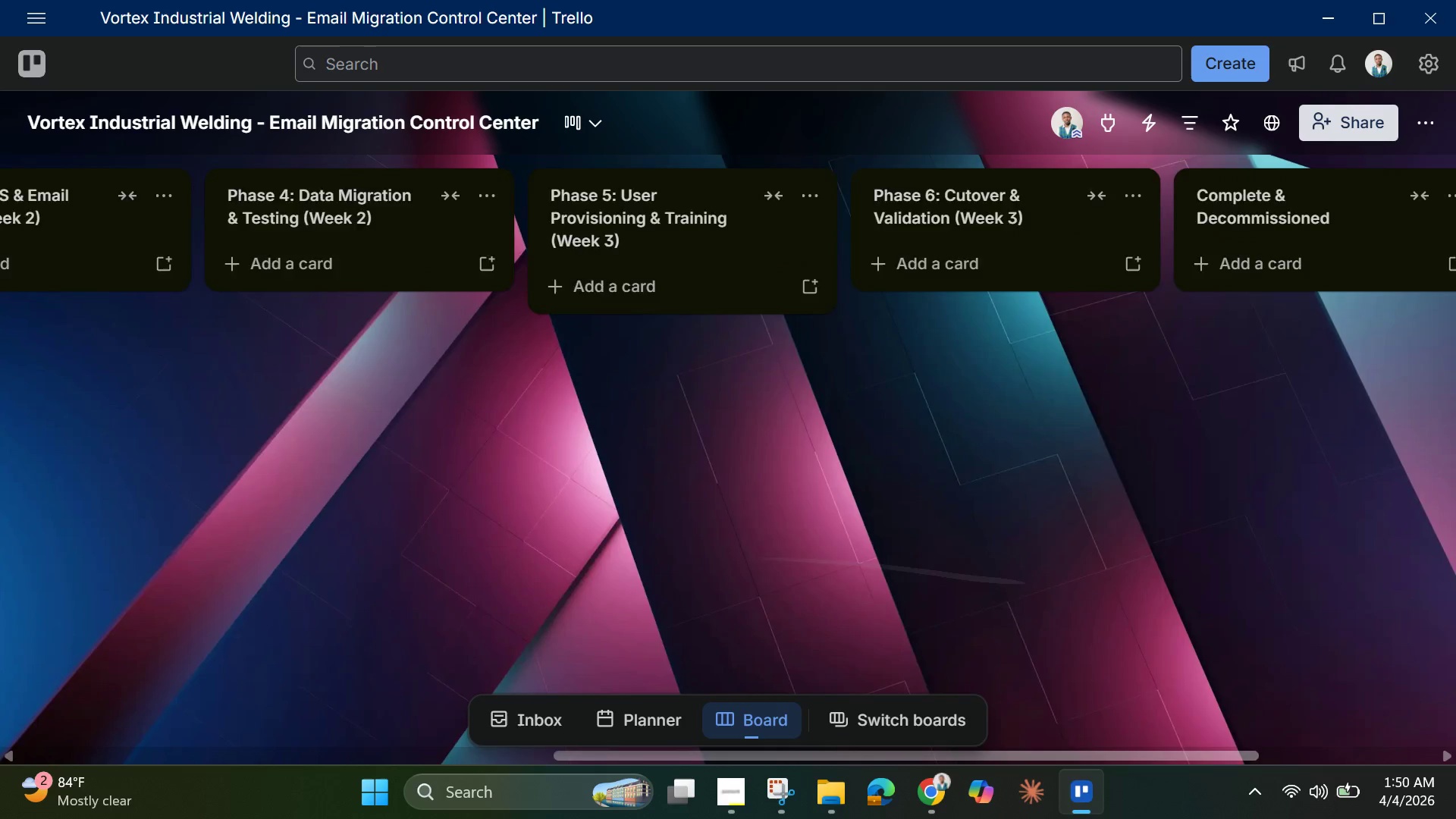 
type(Temp)
 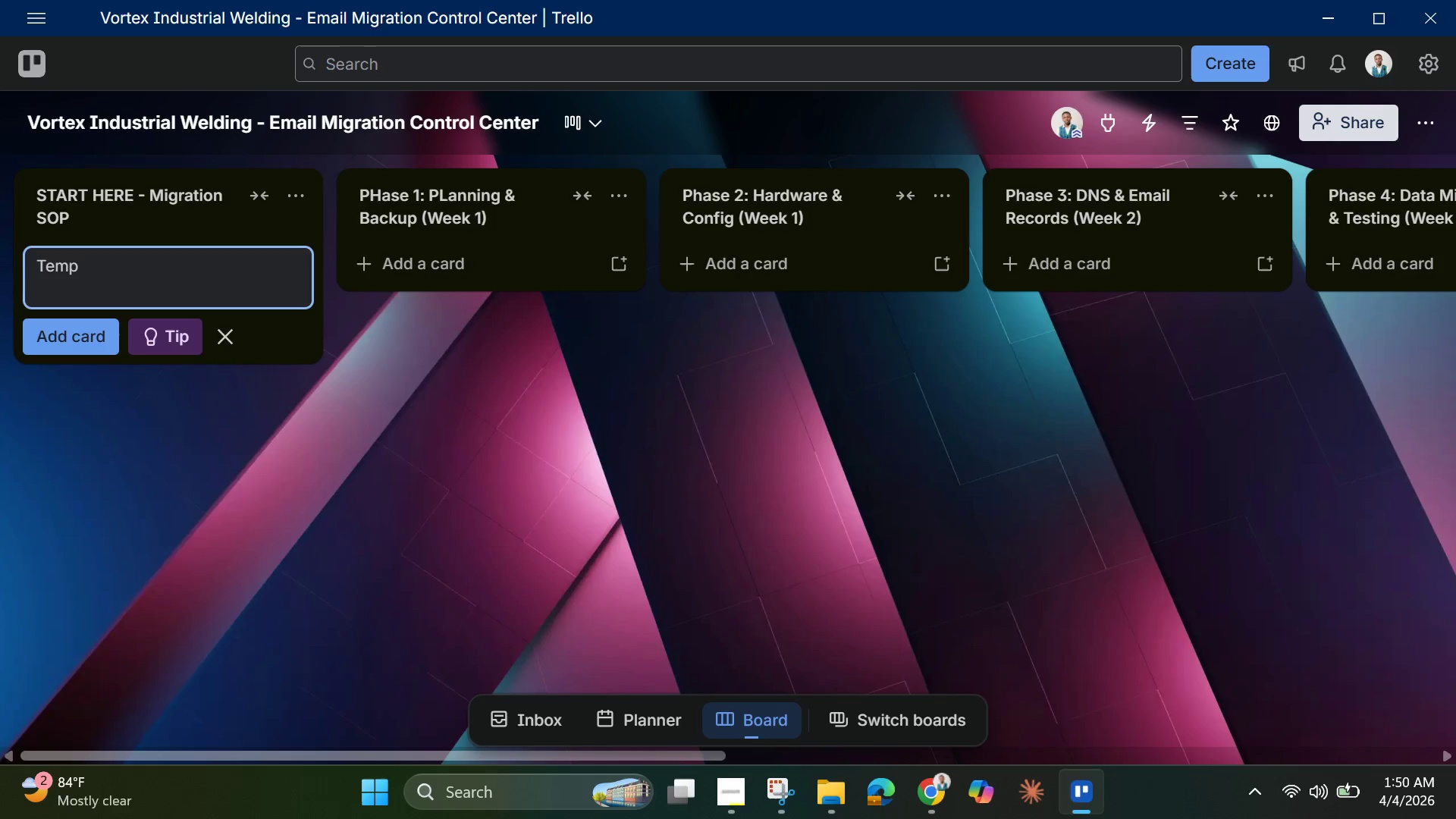 
key(Enter)
 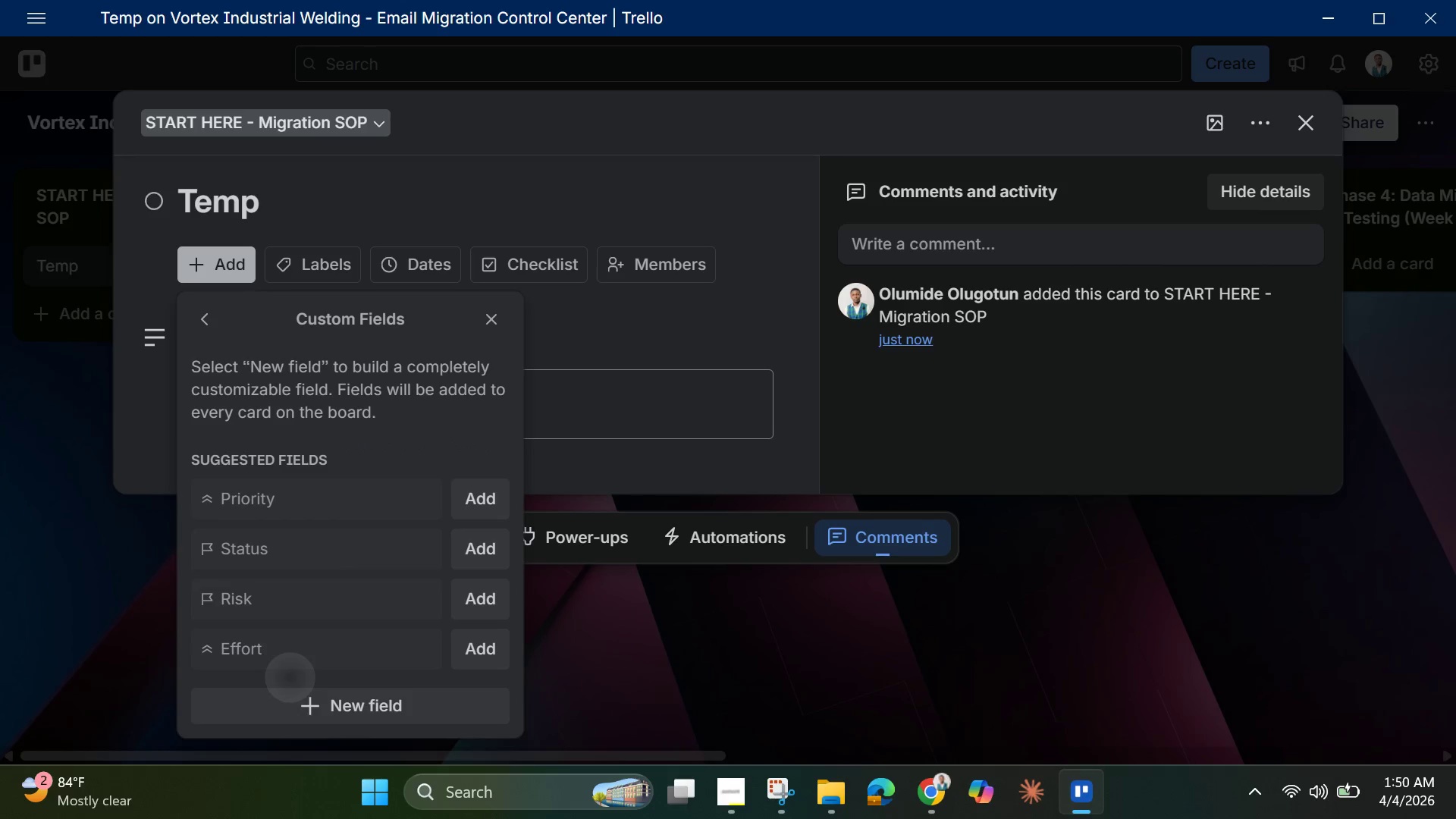 
wait(24.2)
 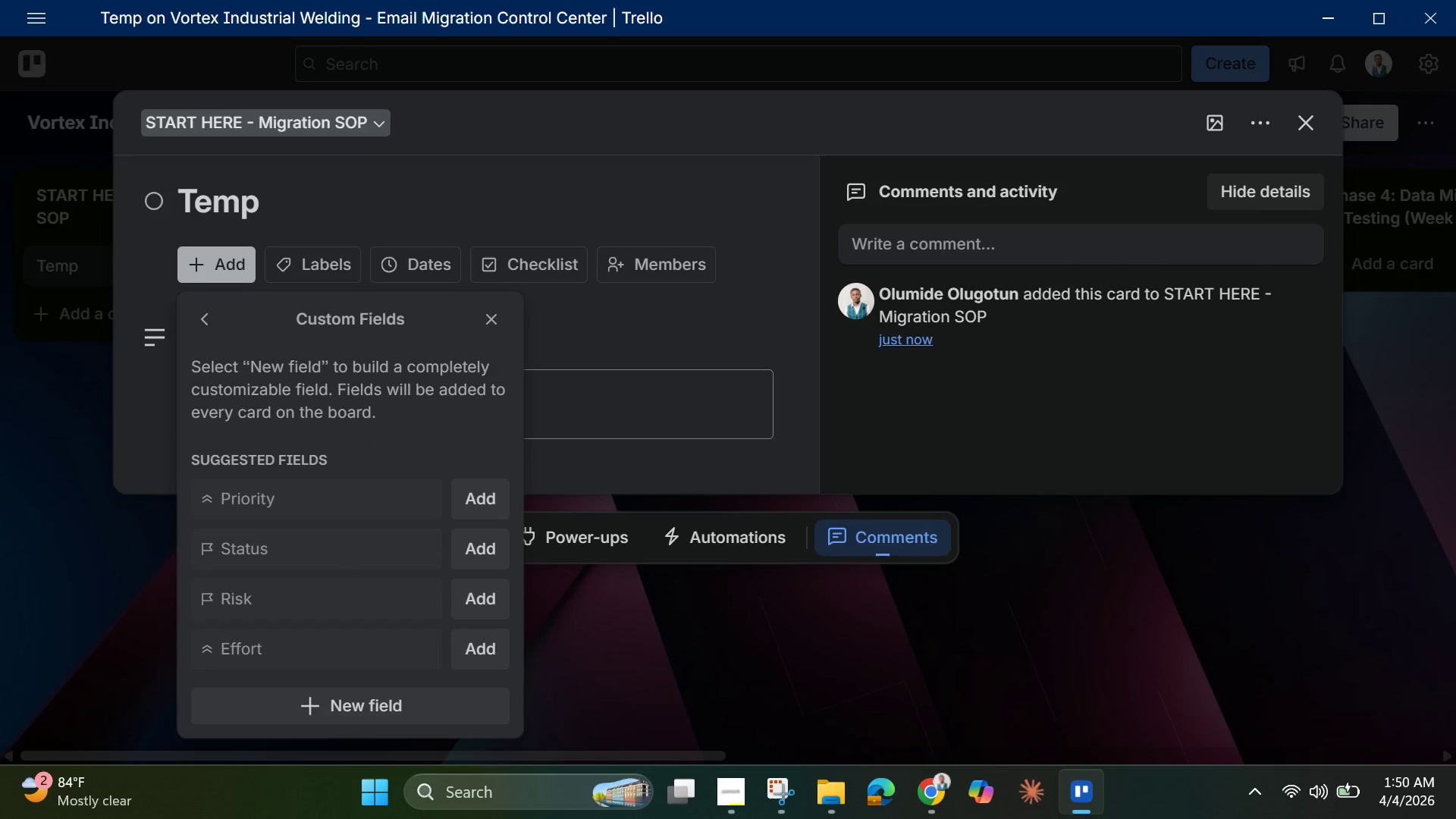 
type(Sat)
key(Backspace)
key(Backspace)
type(taff Memen)
key(Backspace)
key(Backspace)
type(ber)
 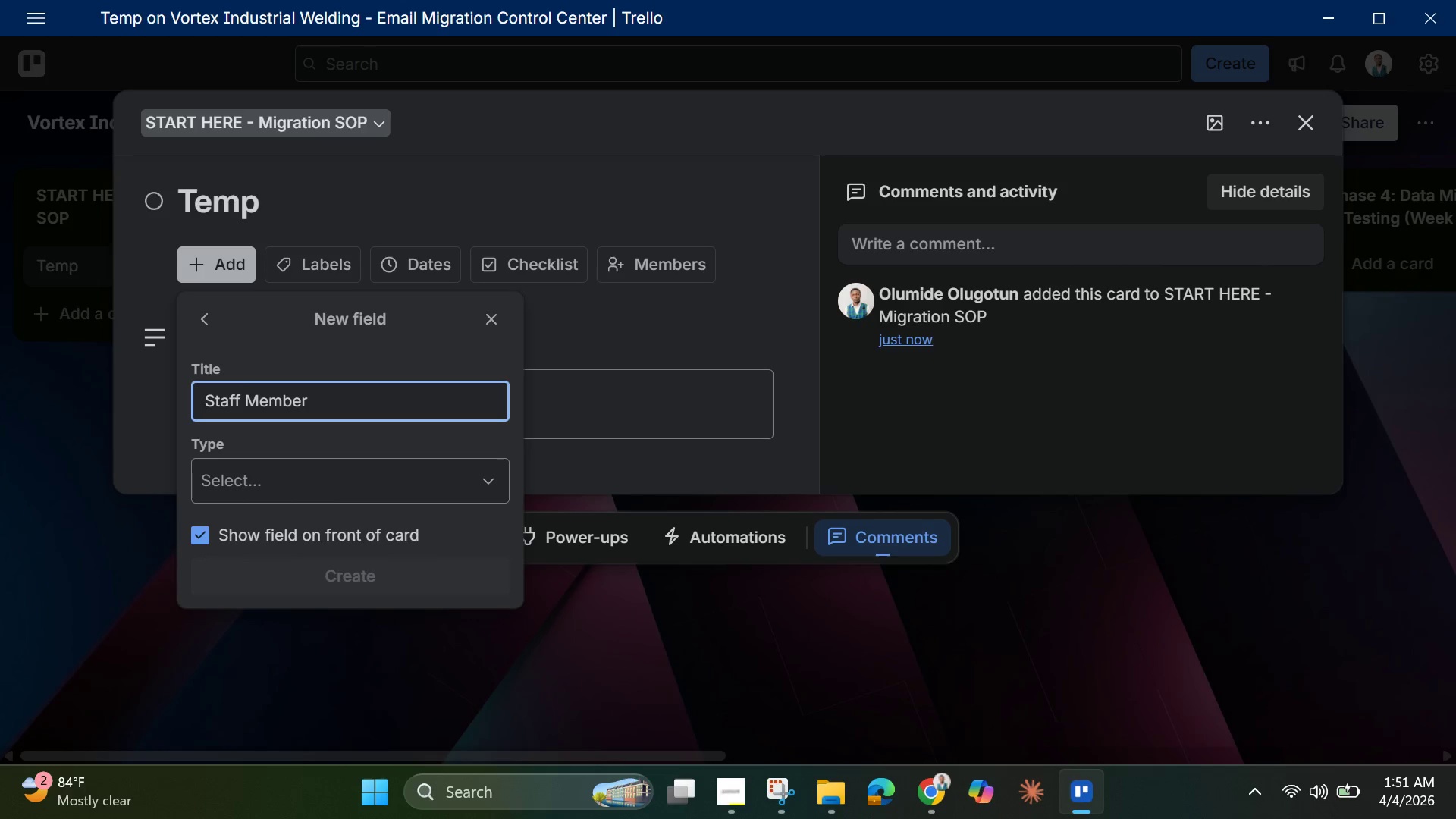 
wait(21.89)
 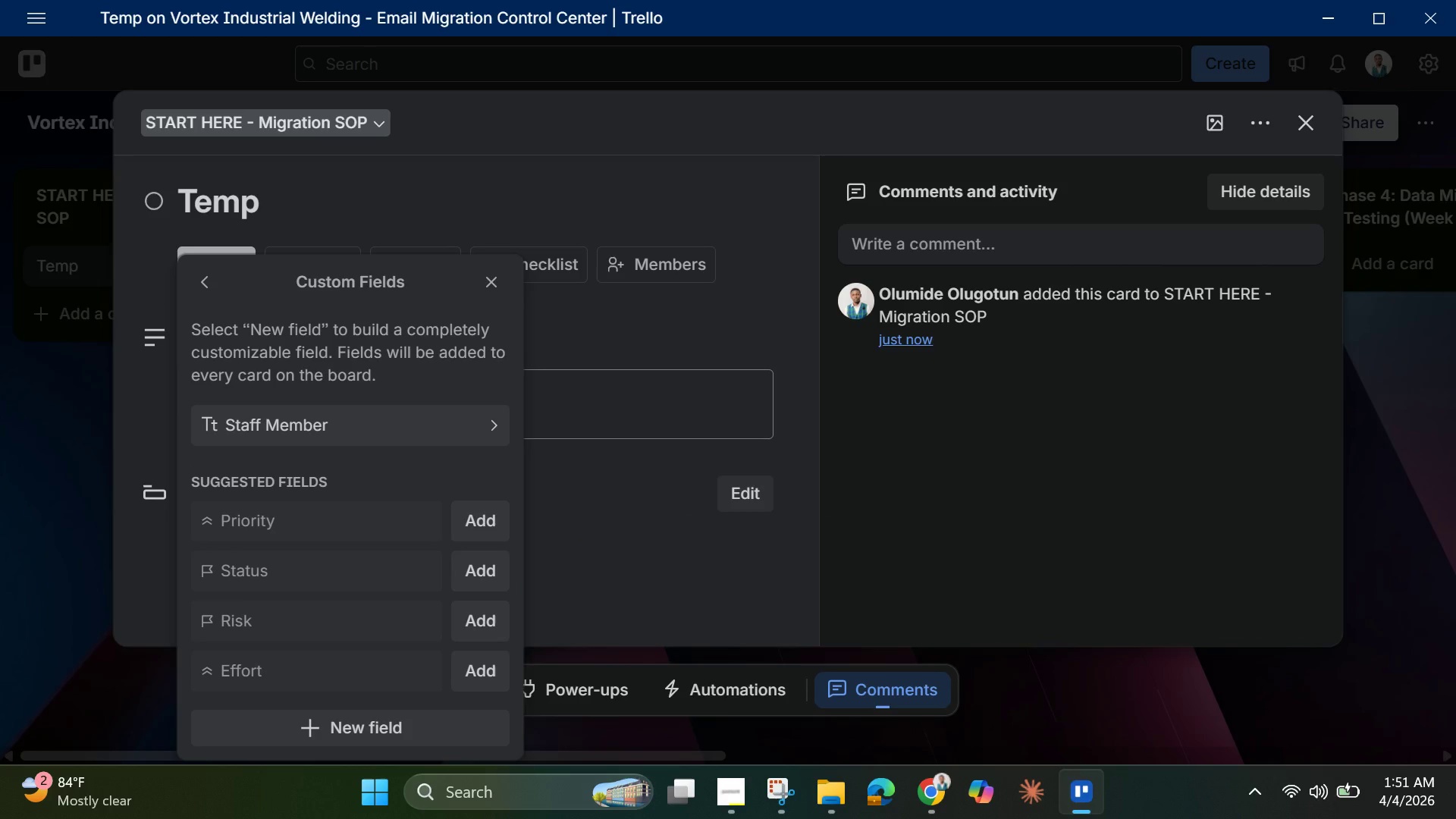 
hold_key(key=ShiftLeft, duration=1.5)
 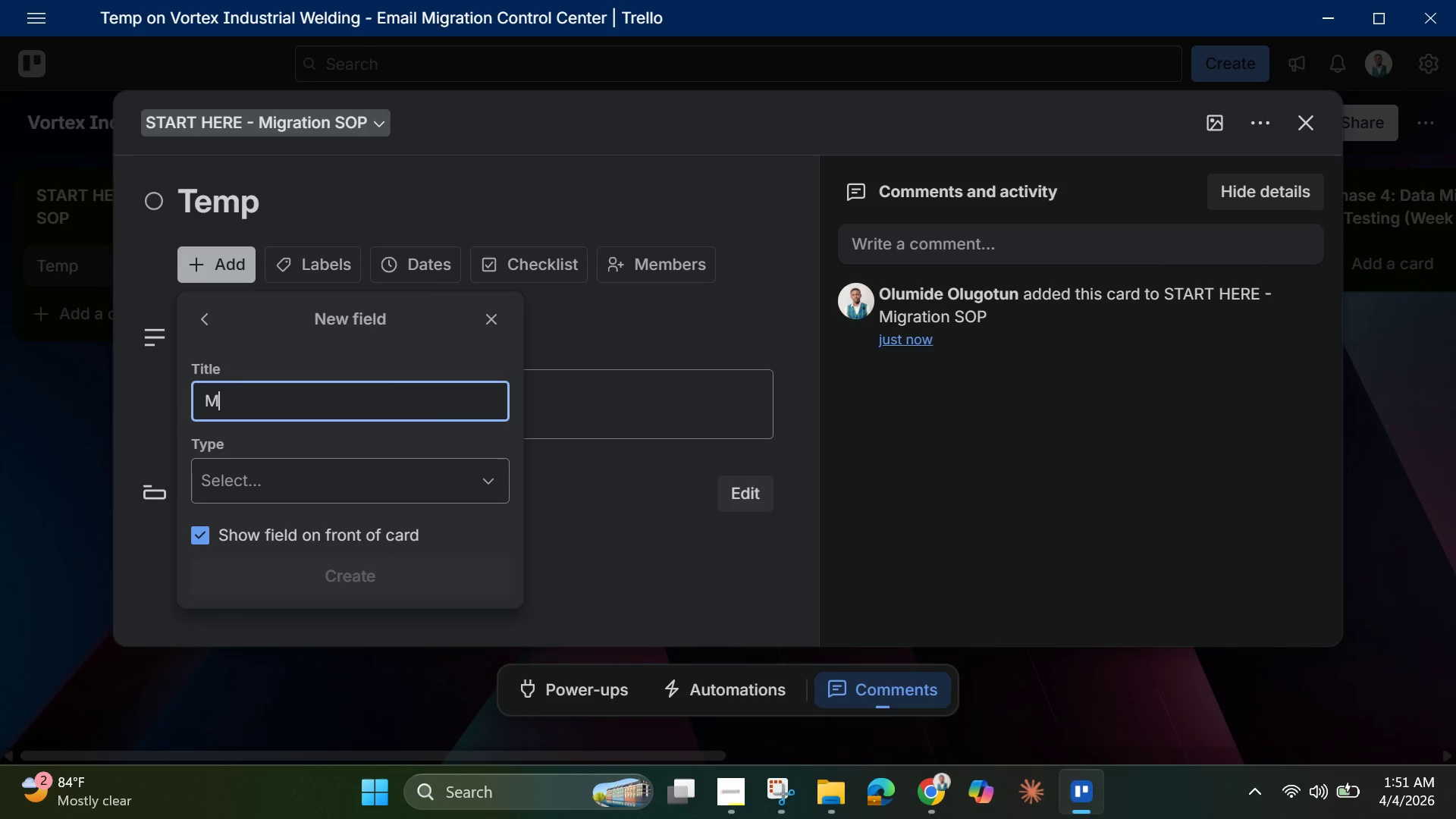 
type(Migrat)
 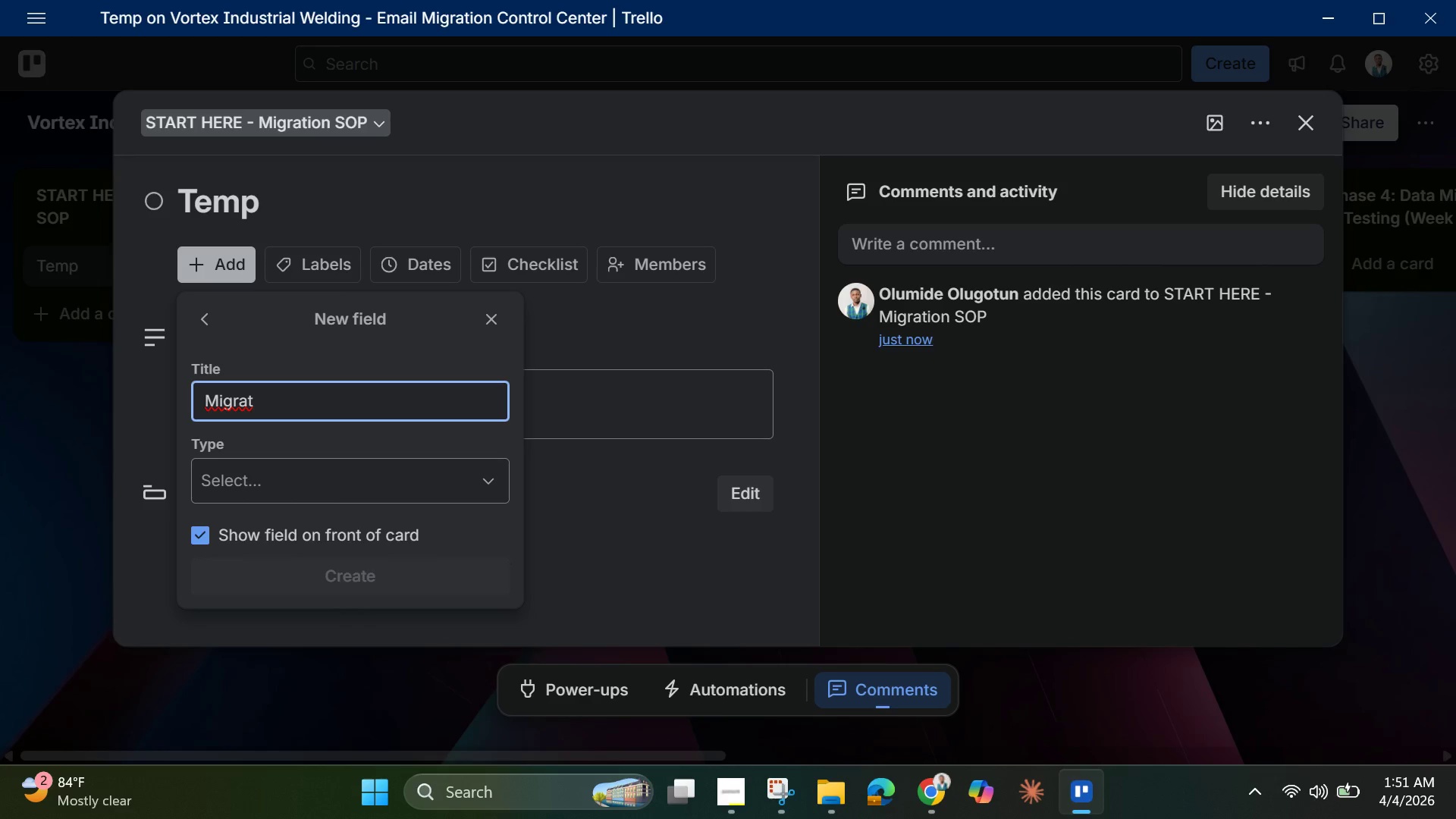 
wait(10.97)
 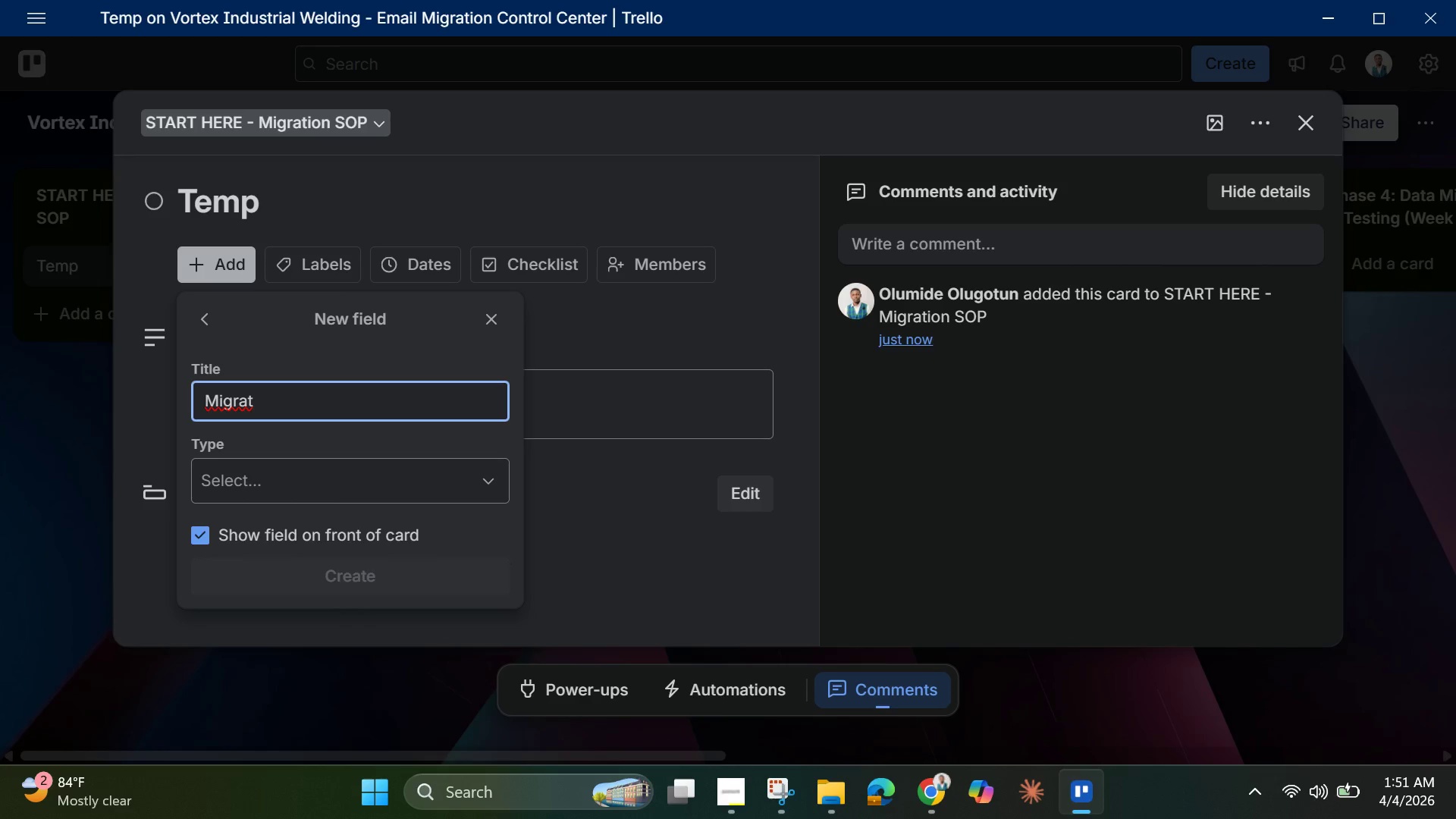 
type(ion Phase)
 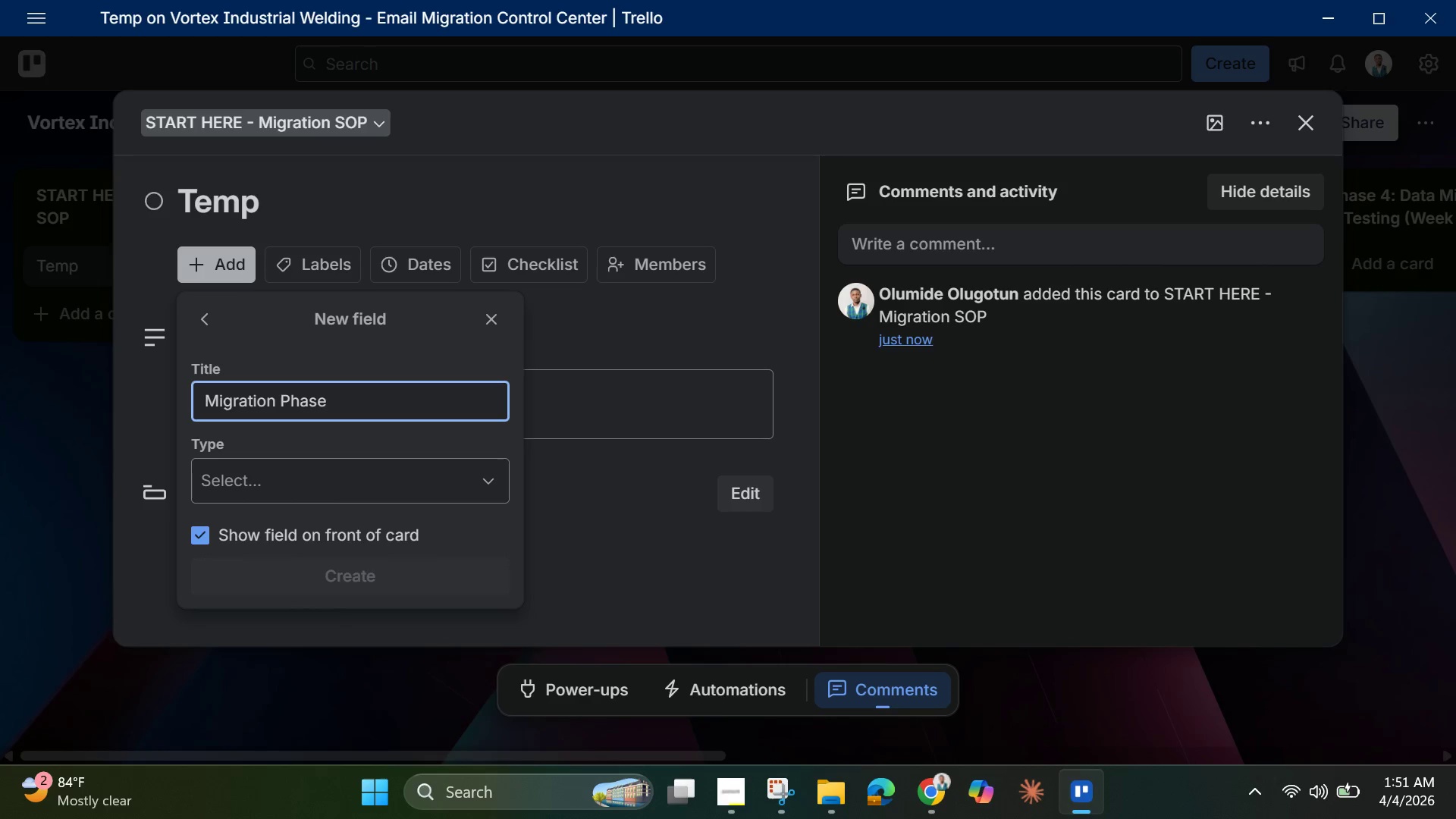 
wait(9.28)
 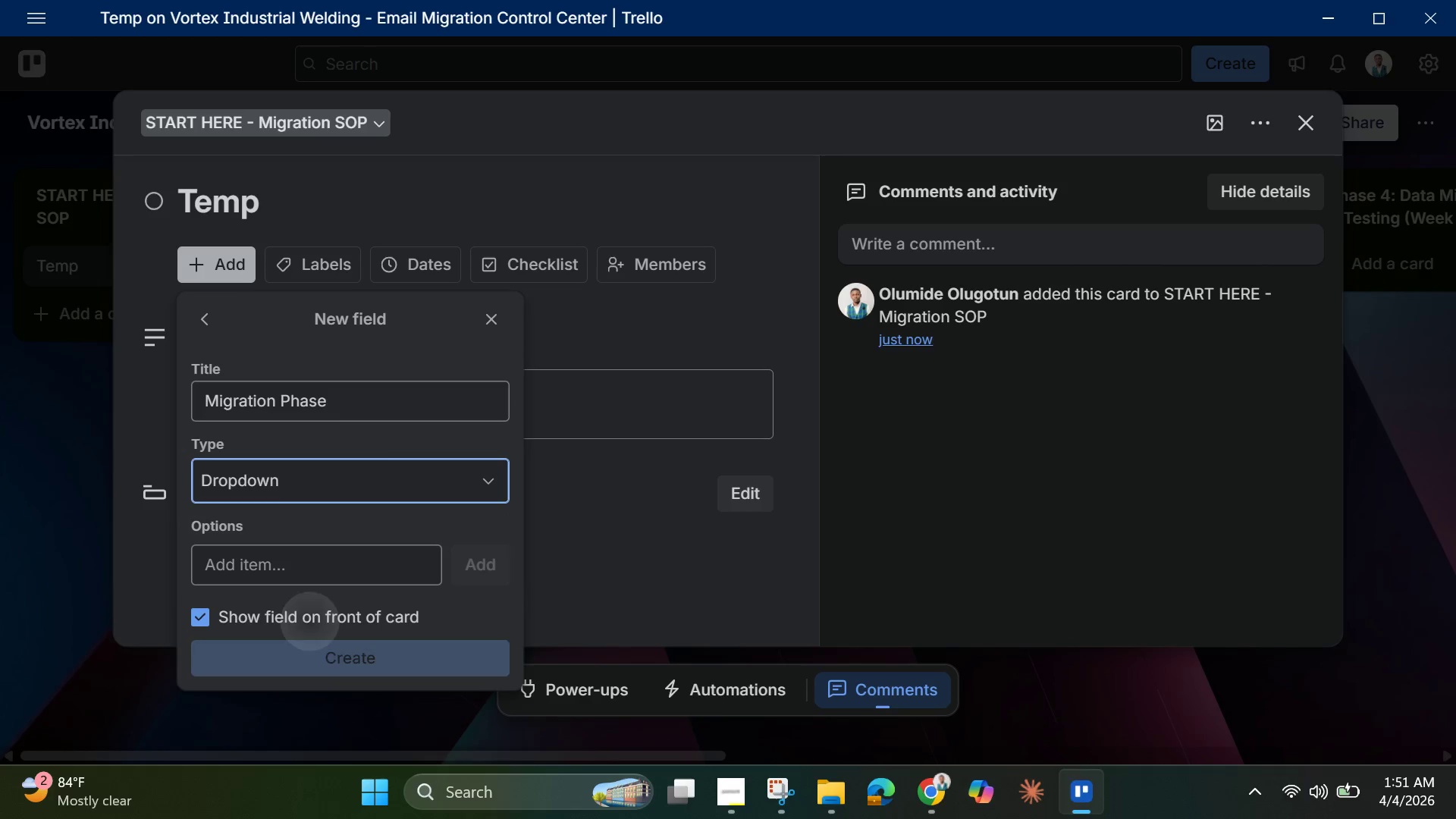 
type(N)
key(Backspace)
type(Backup Complete)
 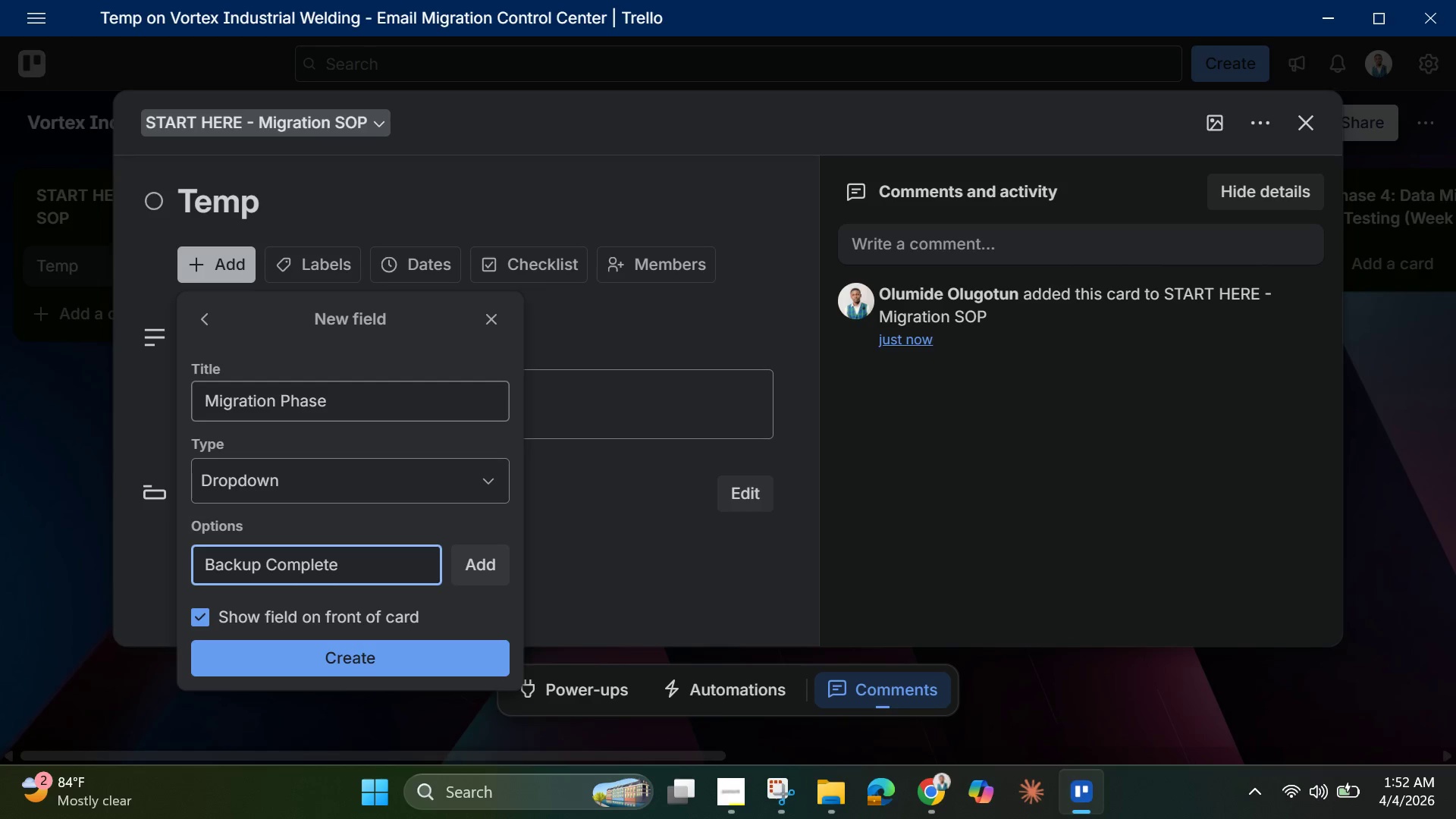 
key(Enter)
 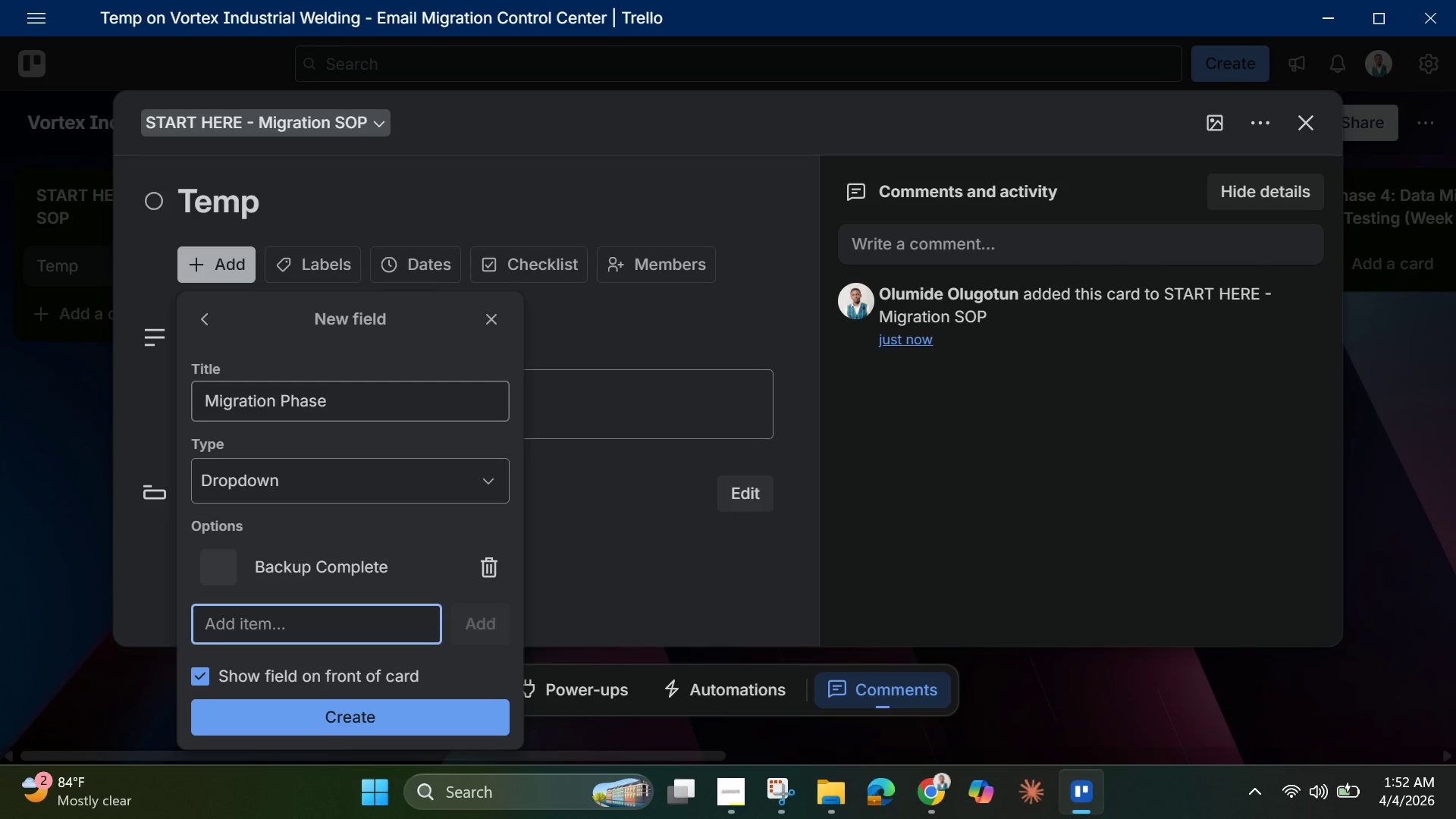 
type(Hardware Updated)
 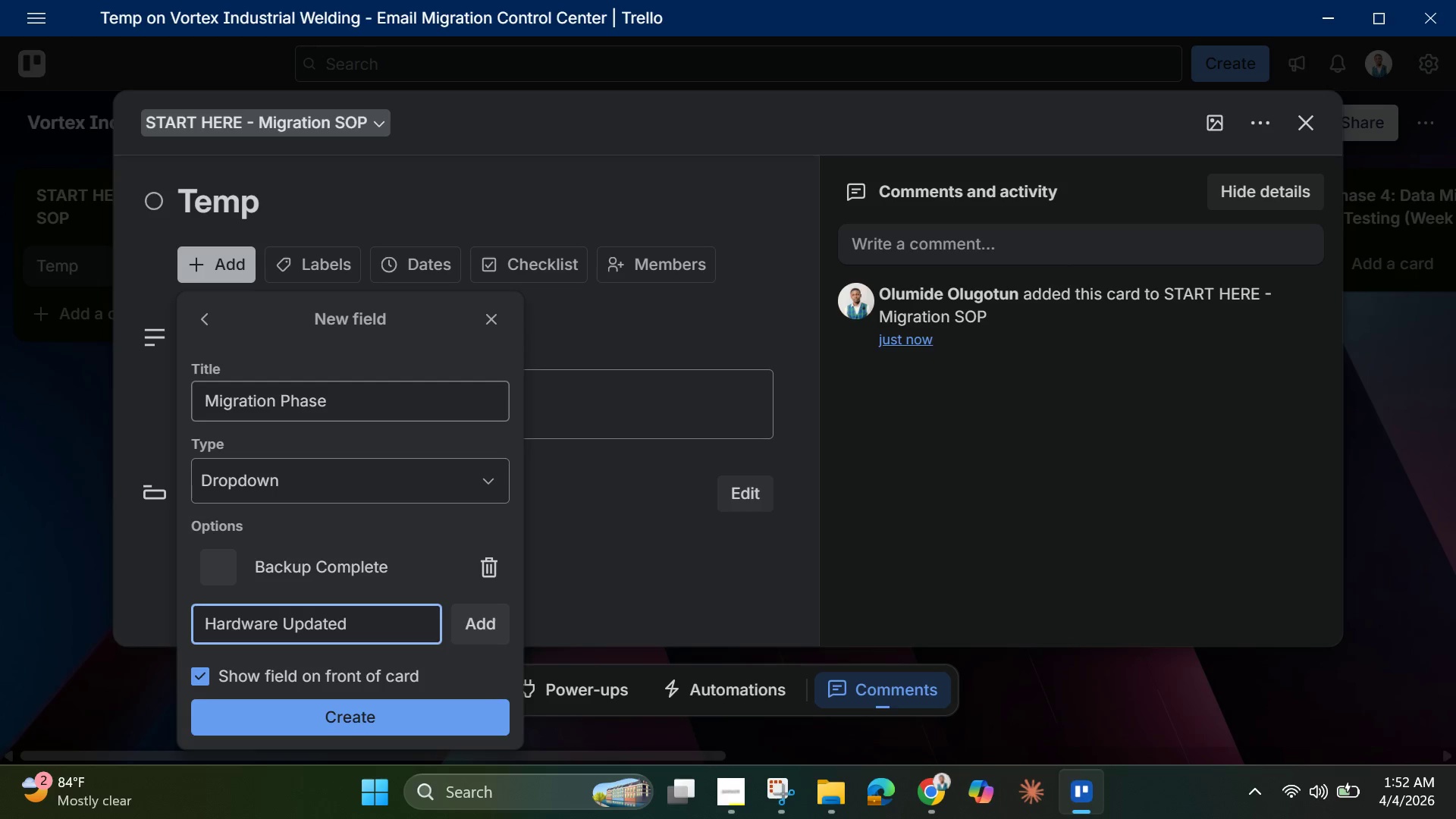 
key(Enter)
 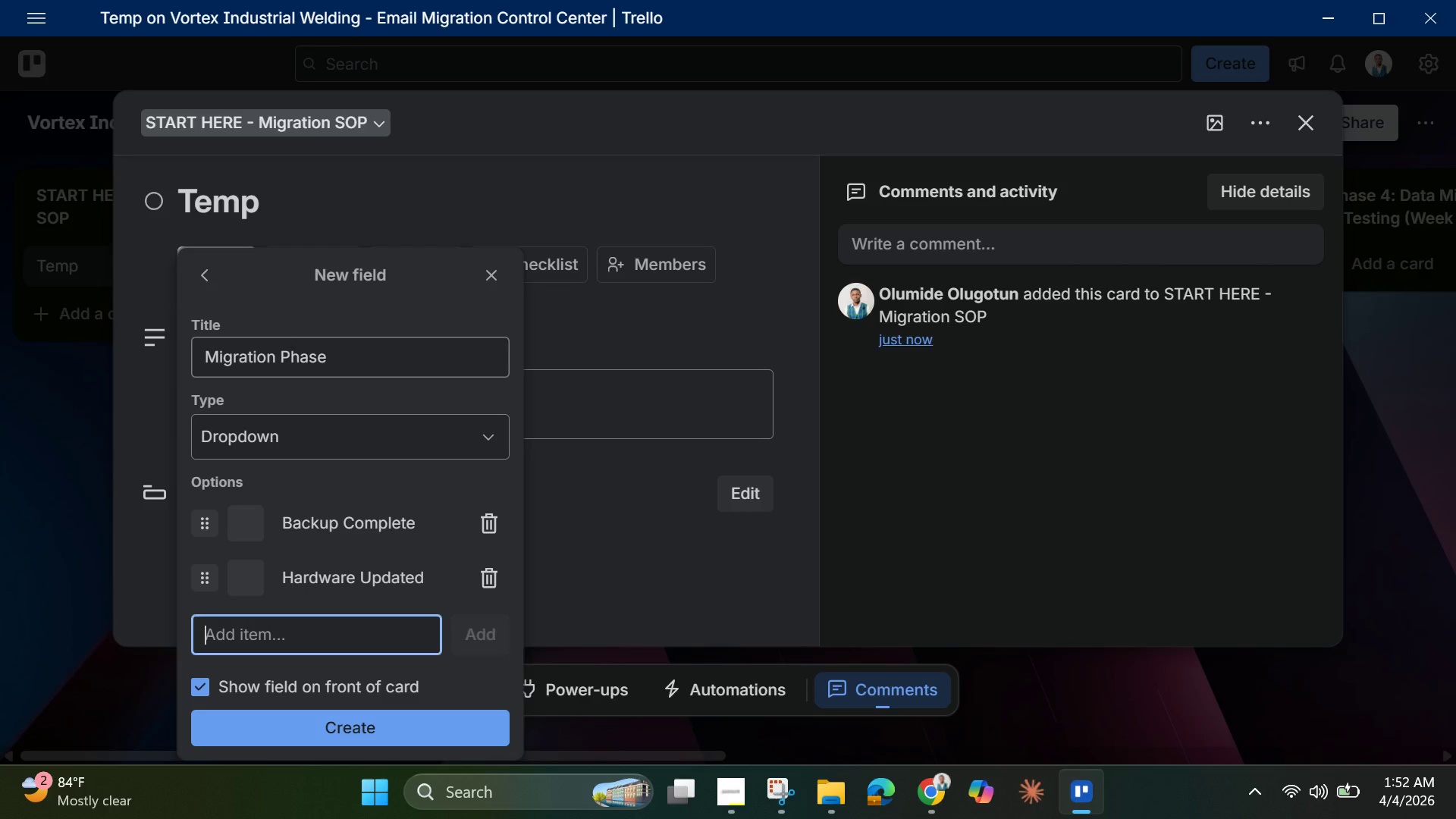 
type(DNS Configured)
 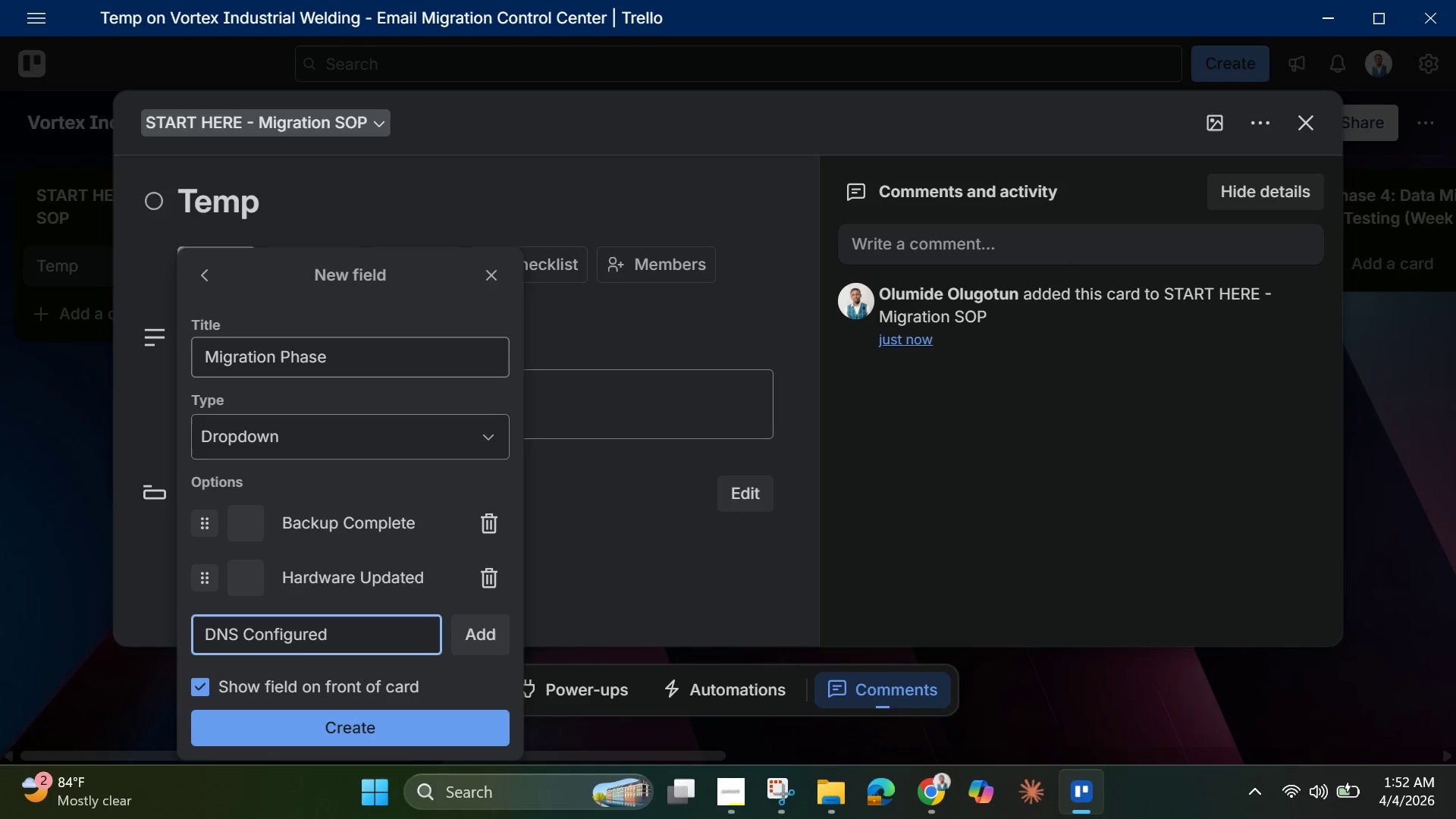 
key(Enter)
 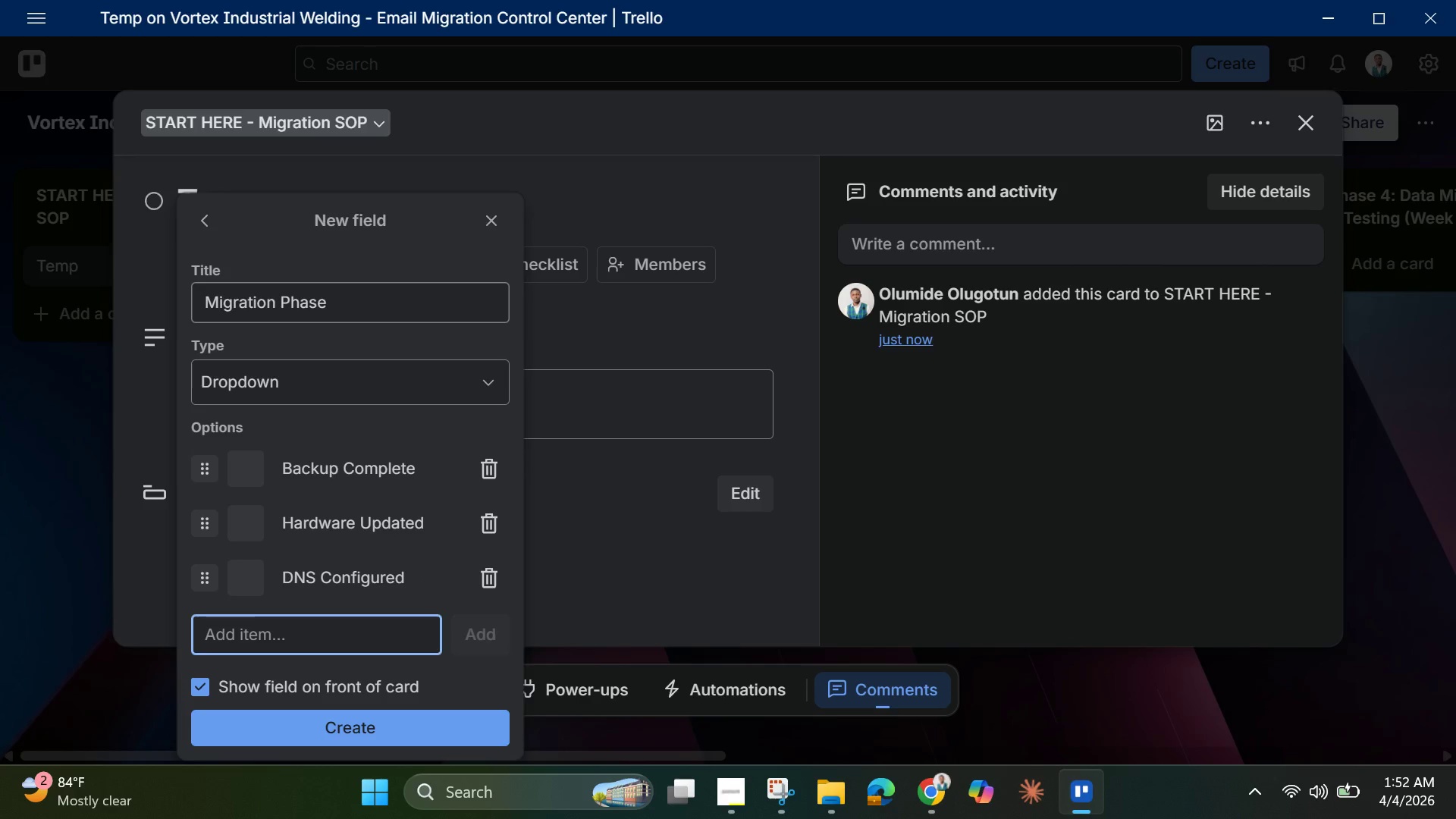 
type(Data )
 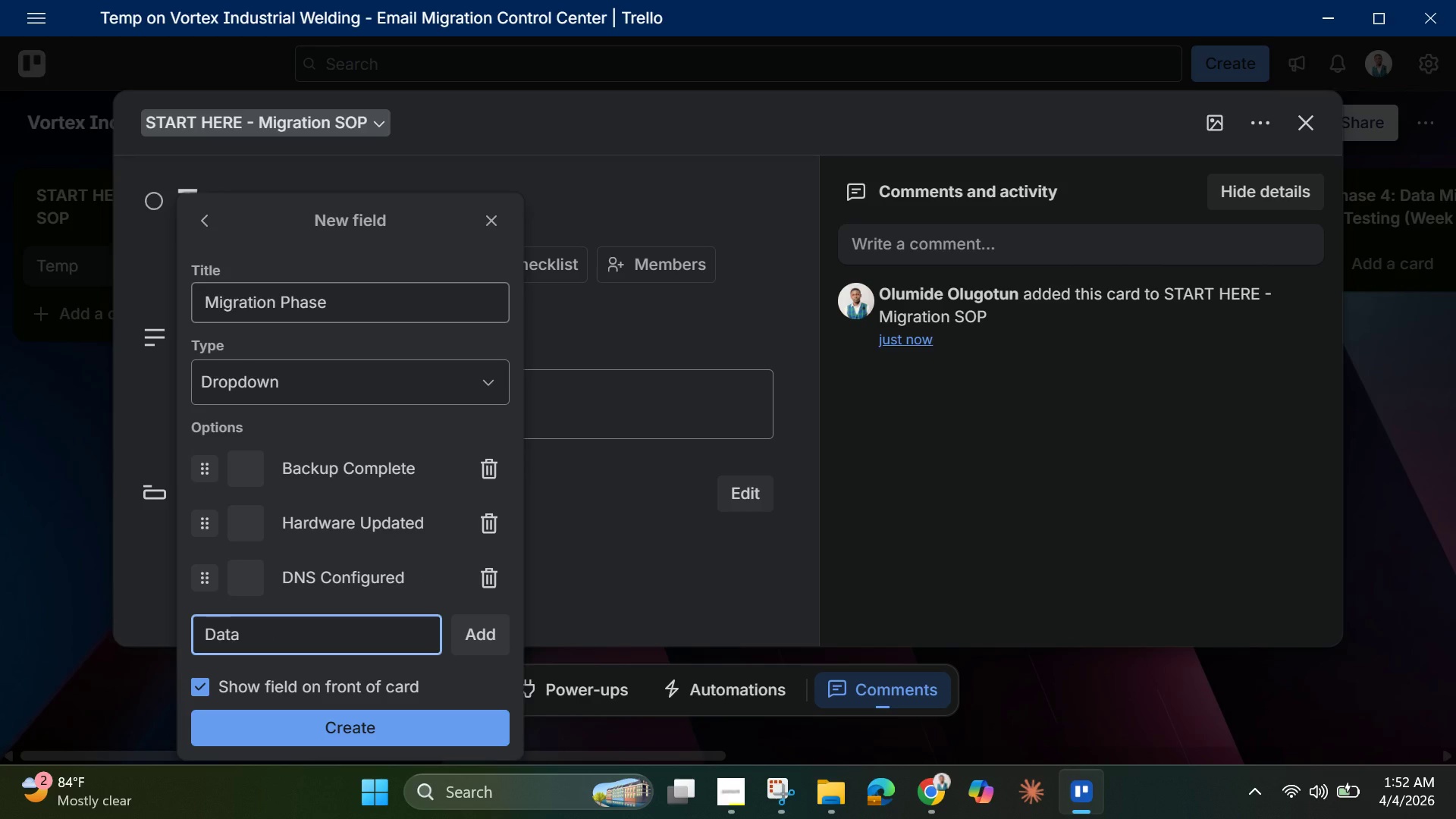 
type(Mi)
 